 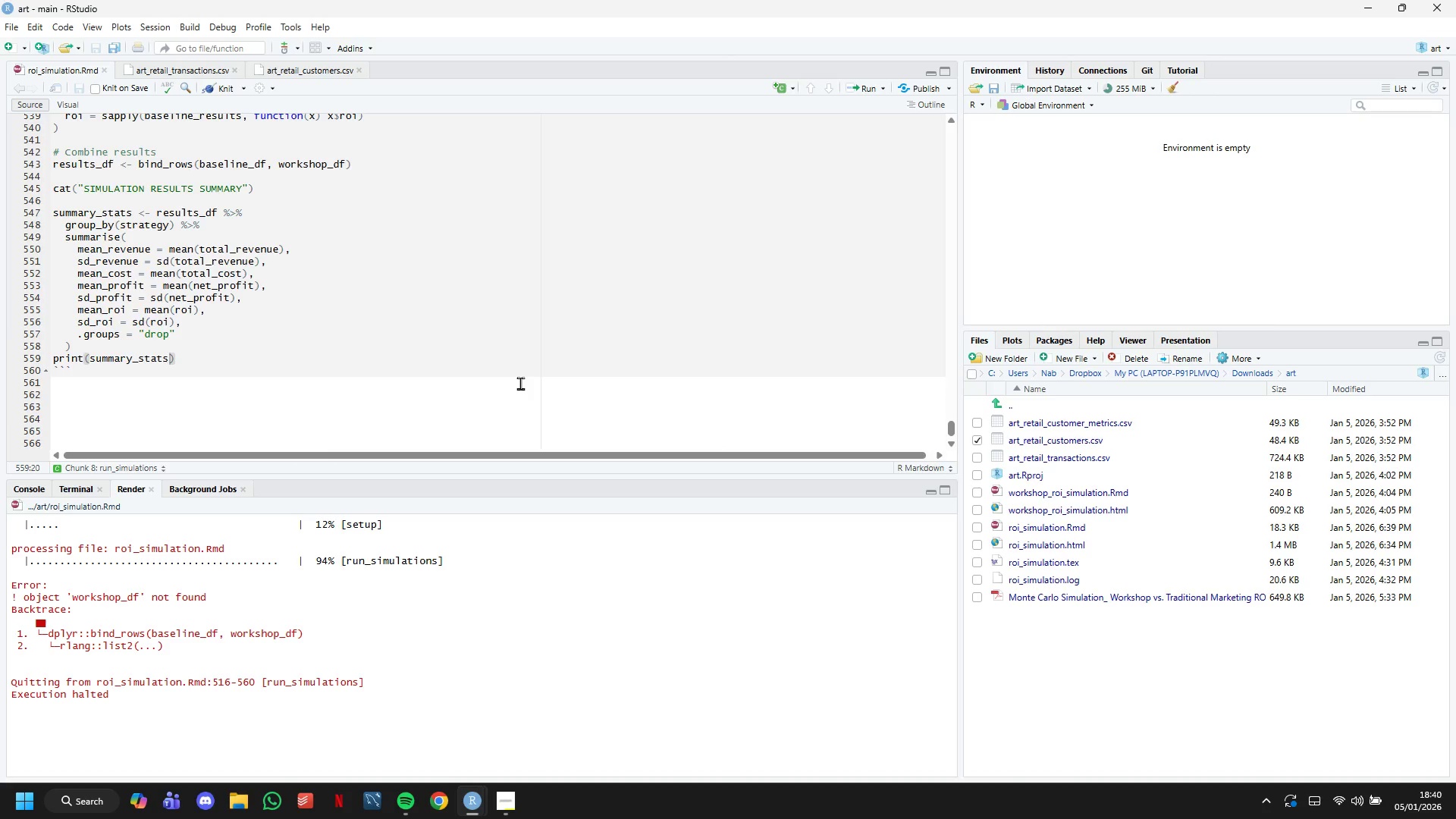 
left_click_drag(start_coordinate=[952, 433], to_coordinate=[899, 440])
 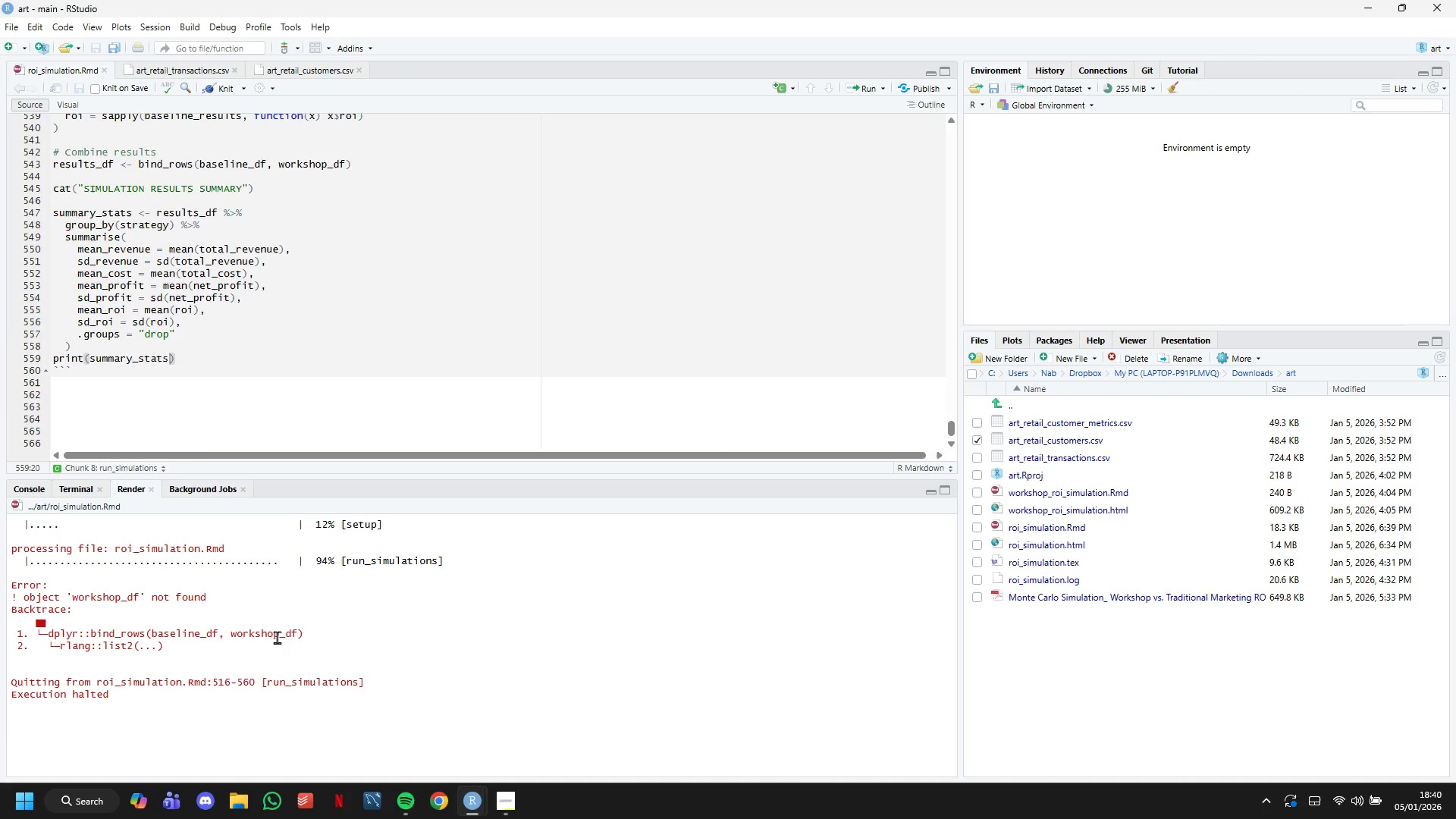 
left_click_drag(start_coordinate=[277, 637], to_coordinate=[231, 637])
 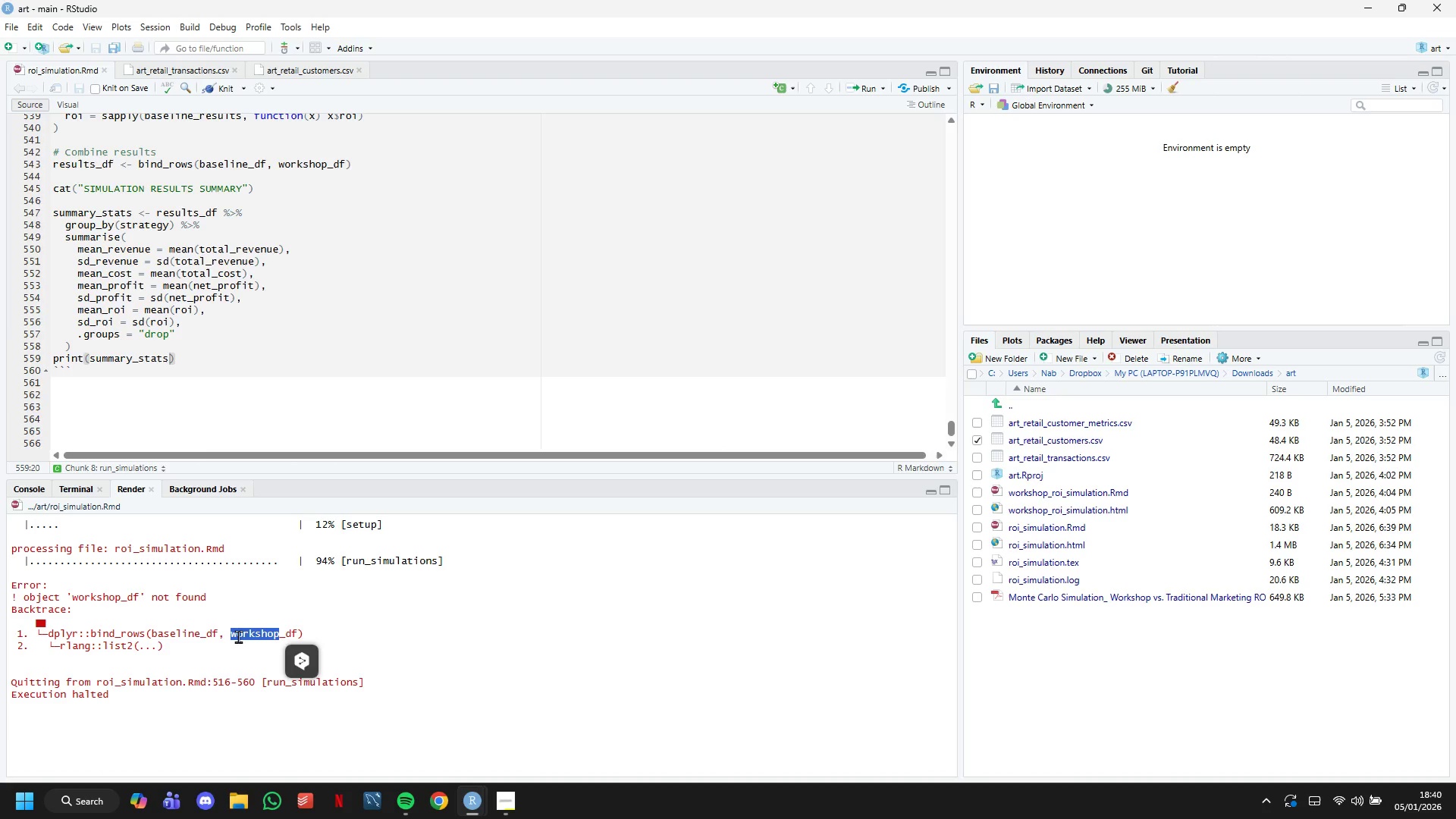 
key(Control+C)
 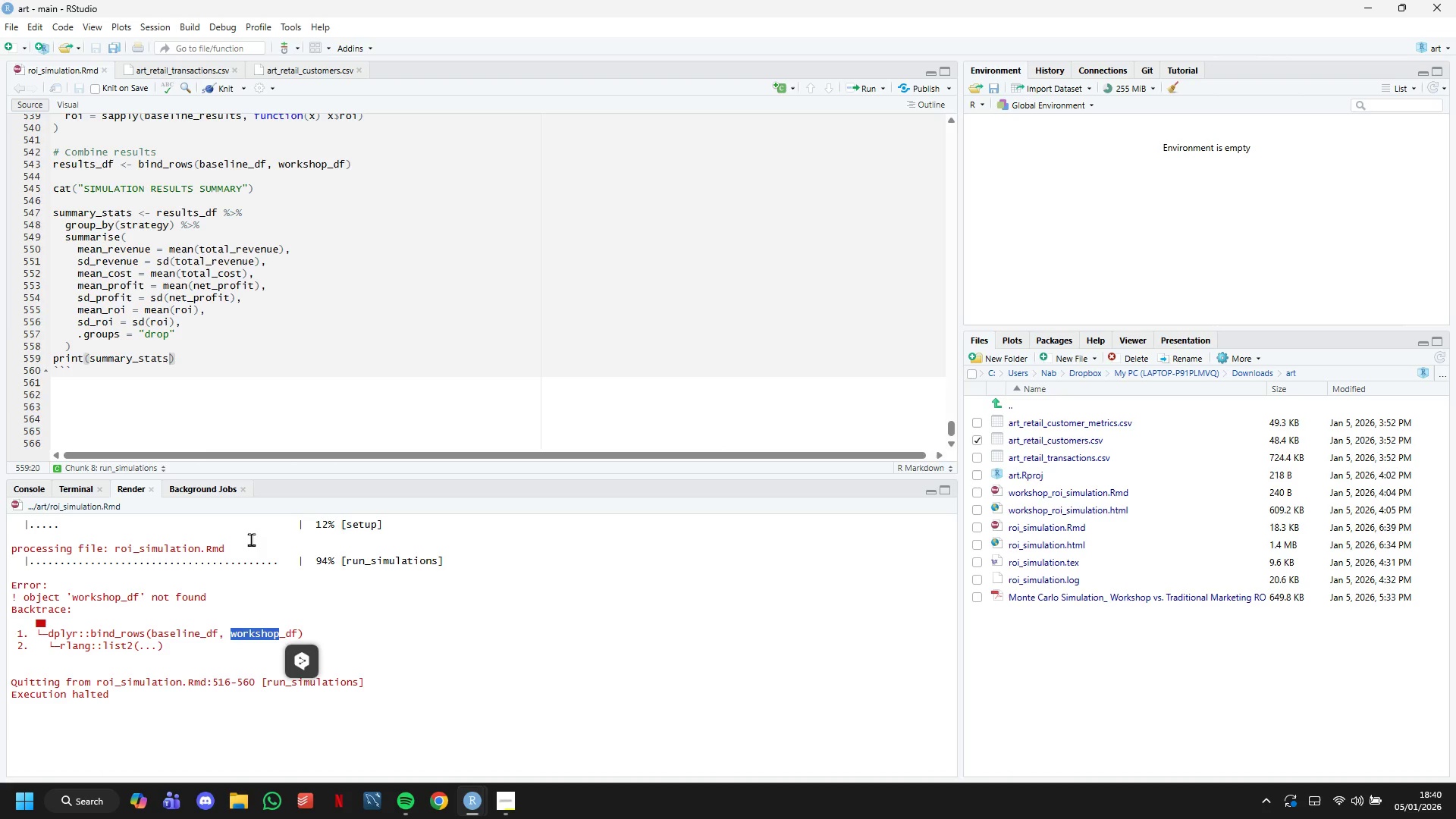 
left_click([271, 322])
 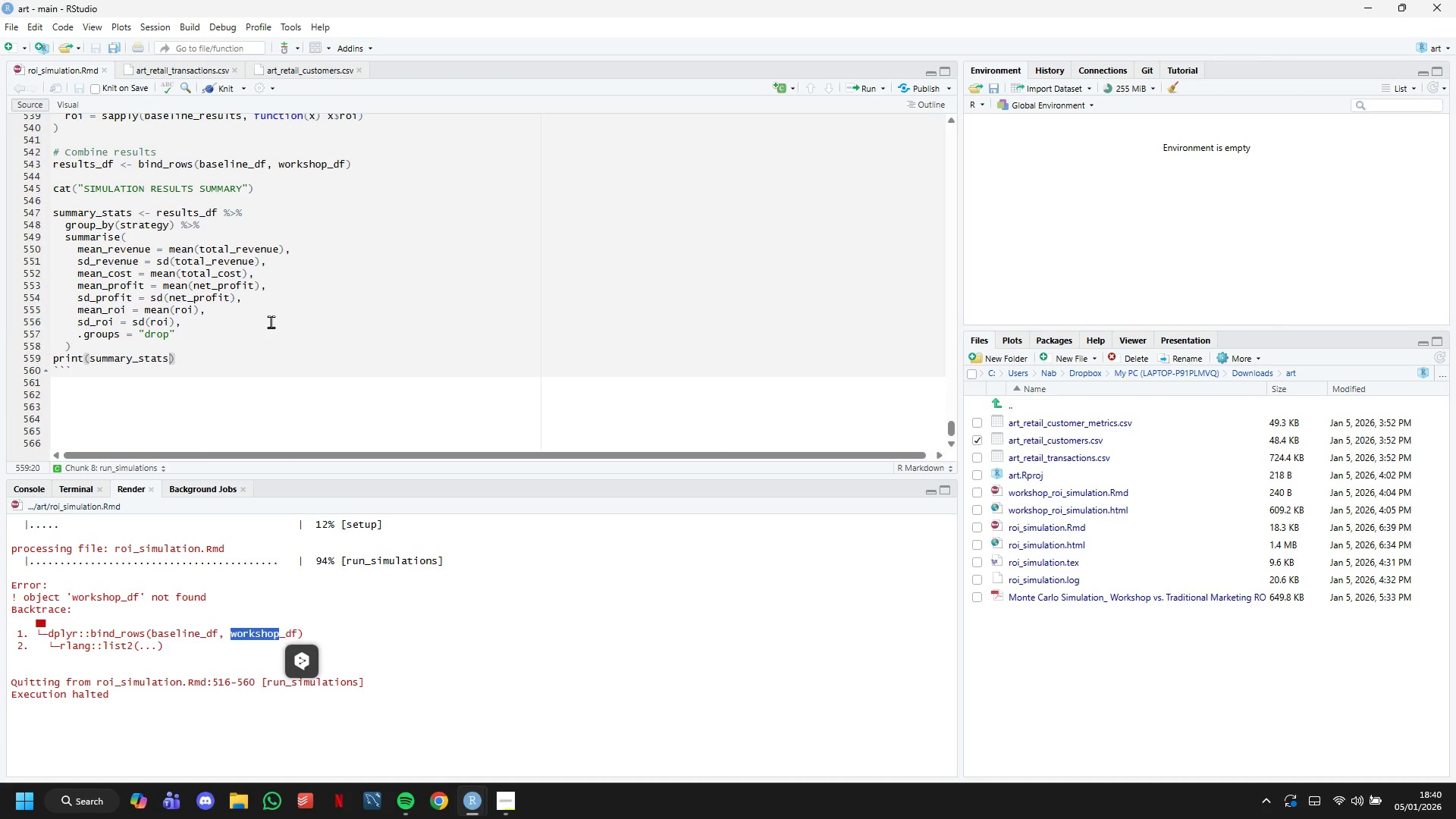 
key(Control+F)
 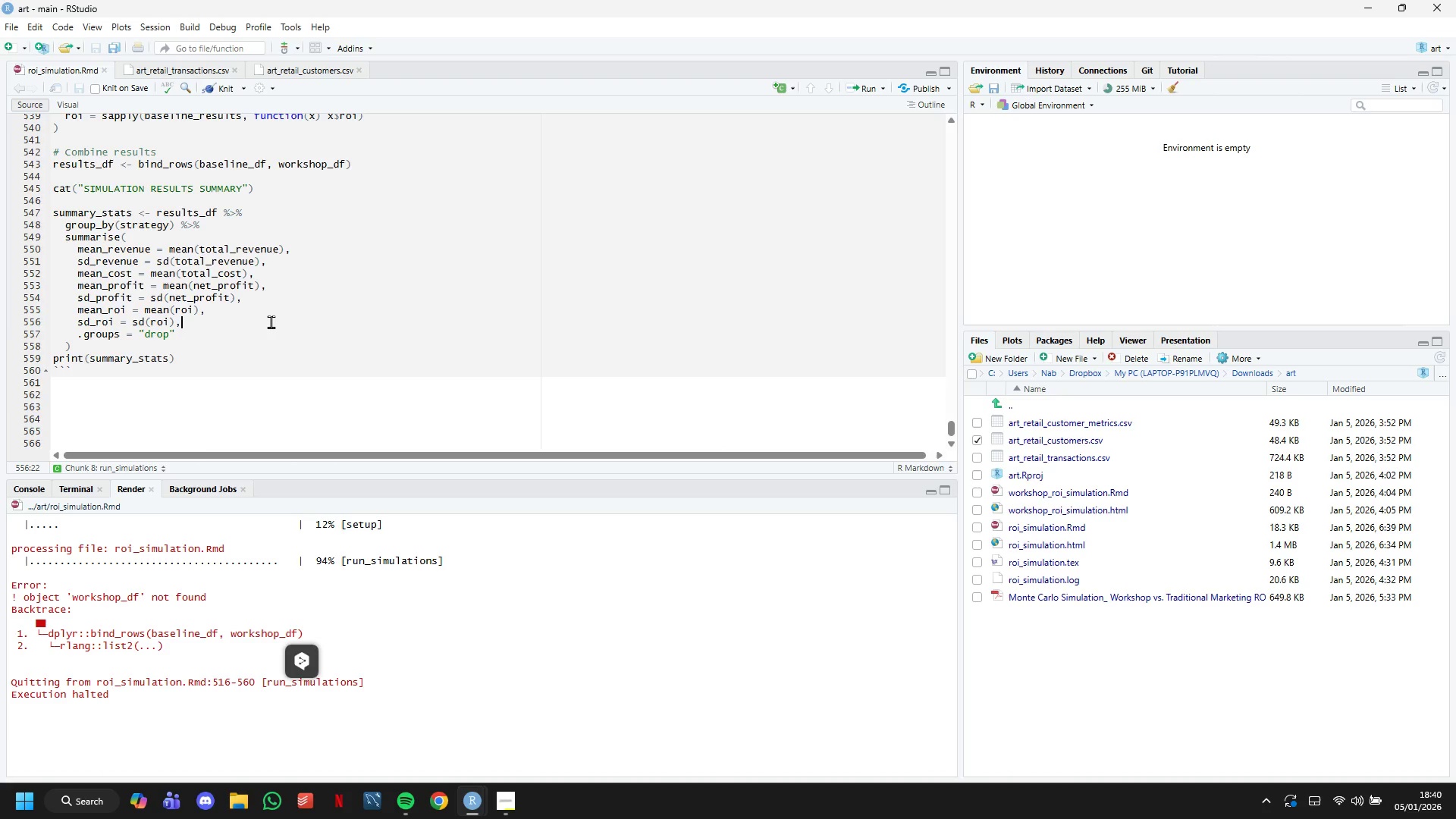 
key(Control+V)
 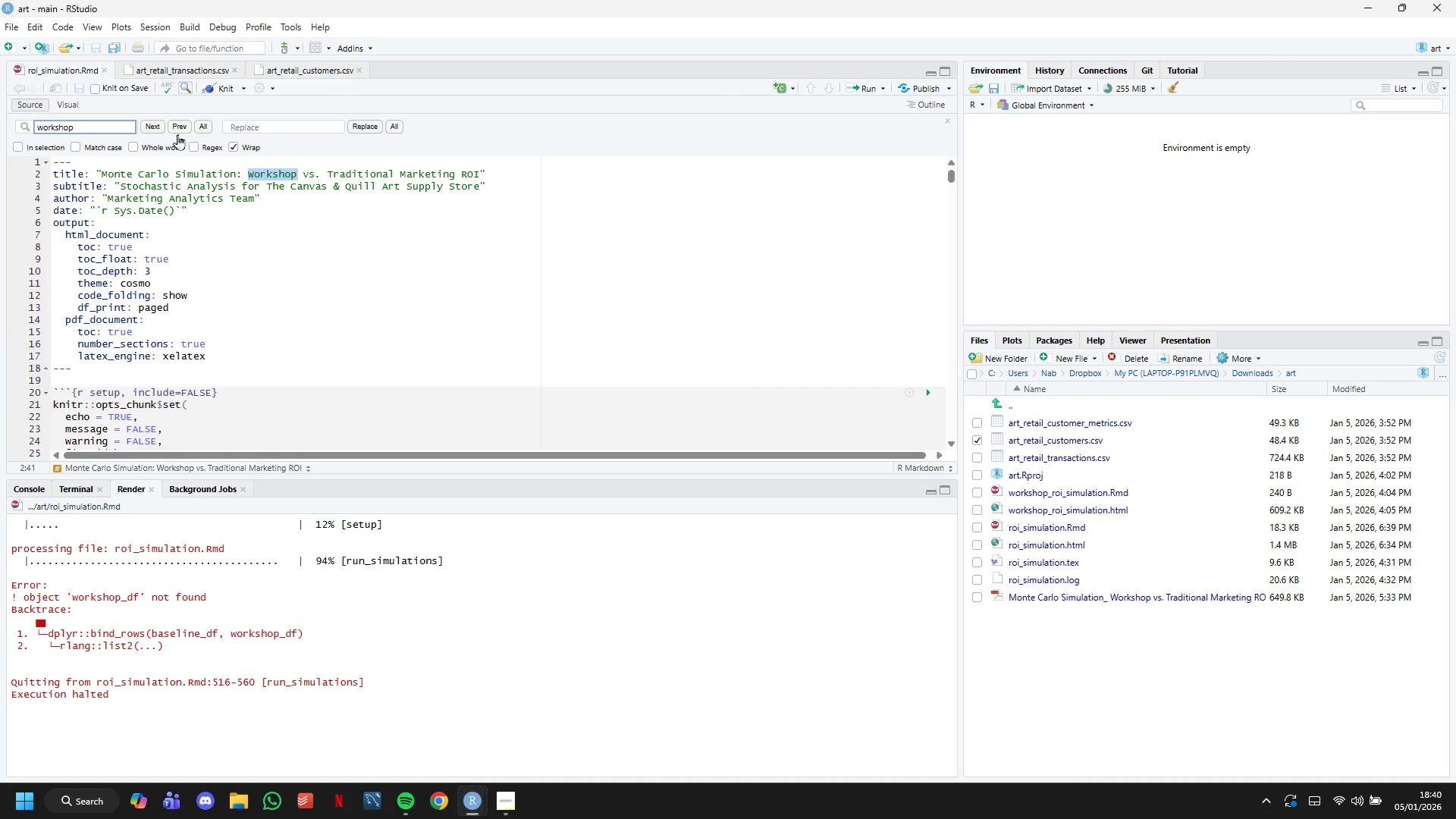 
left_click([157, 124])
 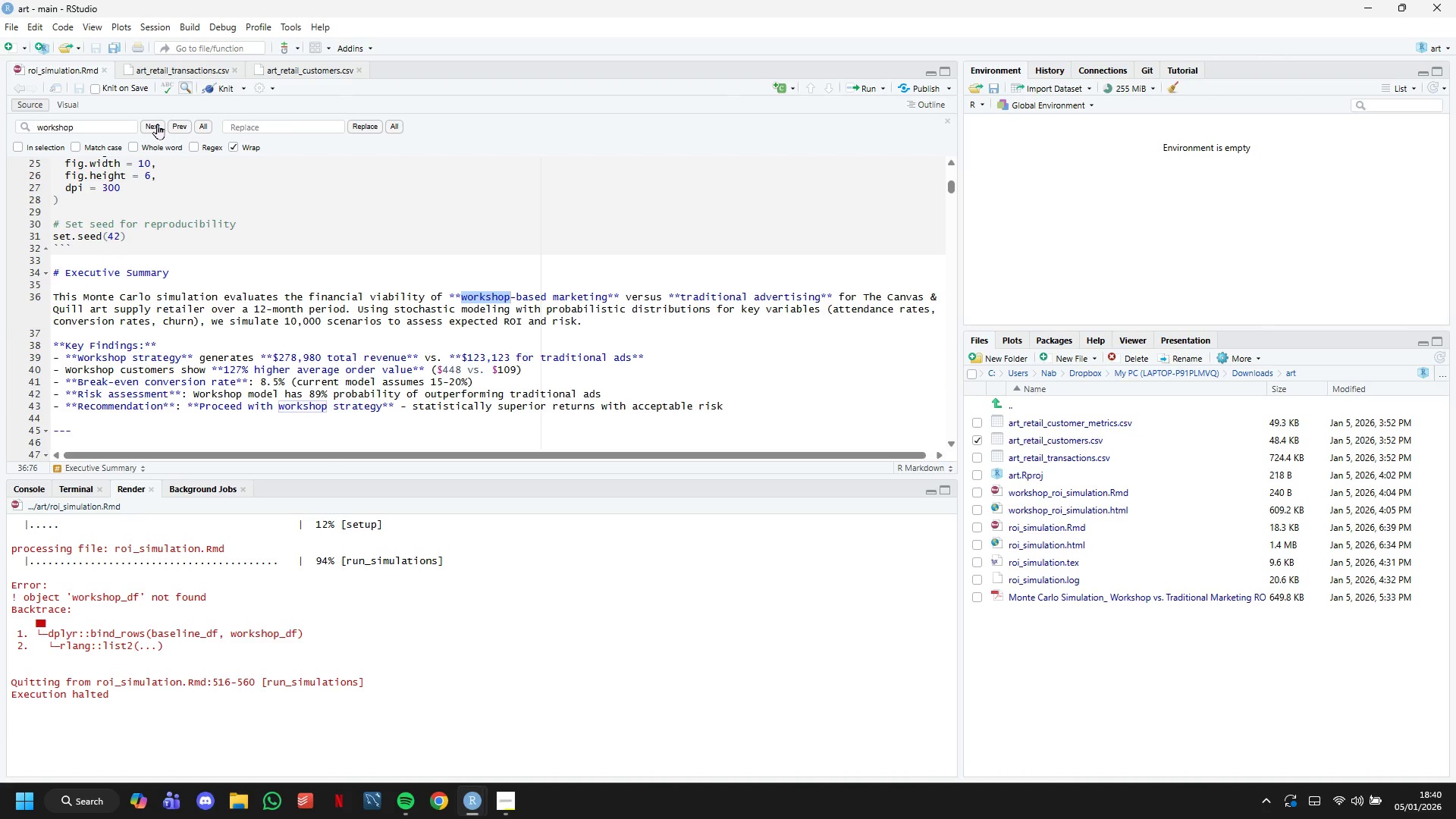 
left_click([157, 124])
 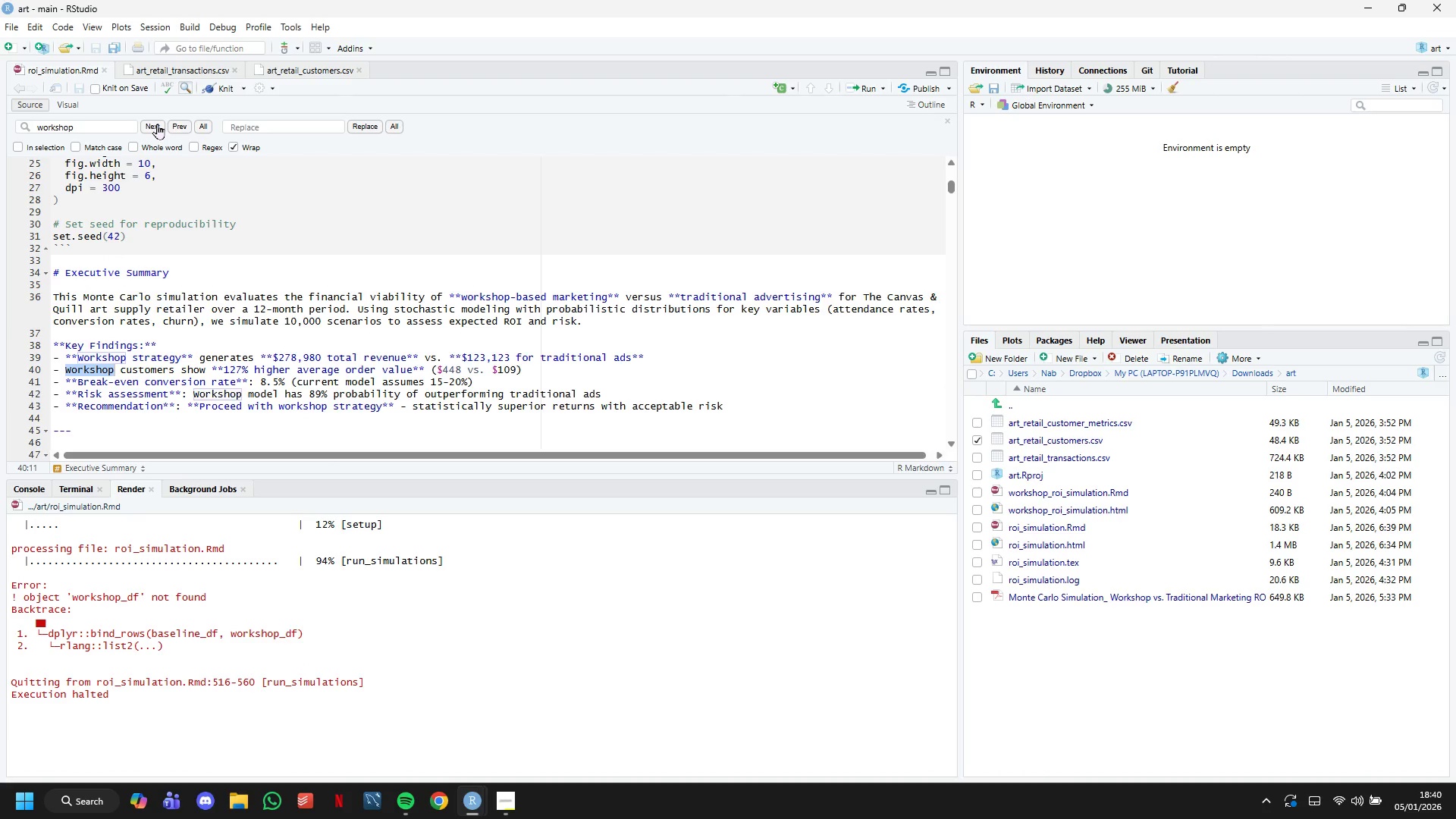 
double_click([157, 124])
 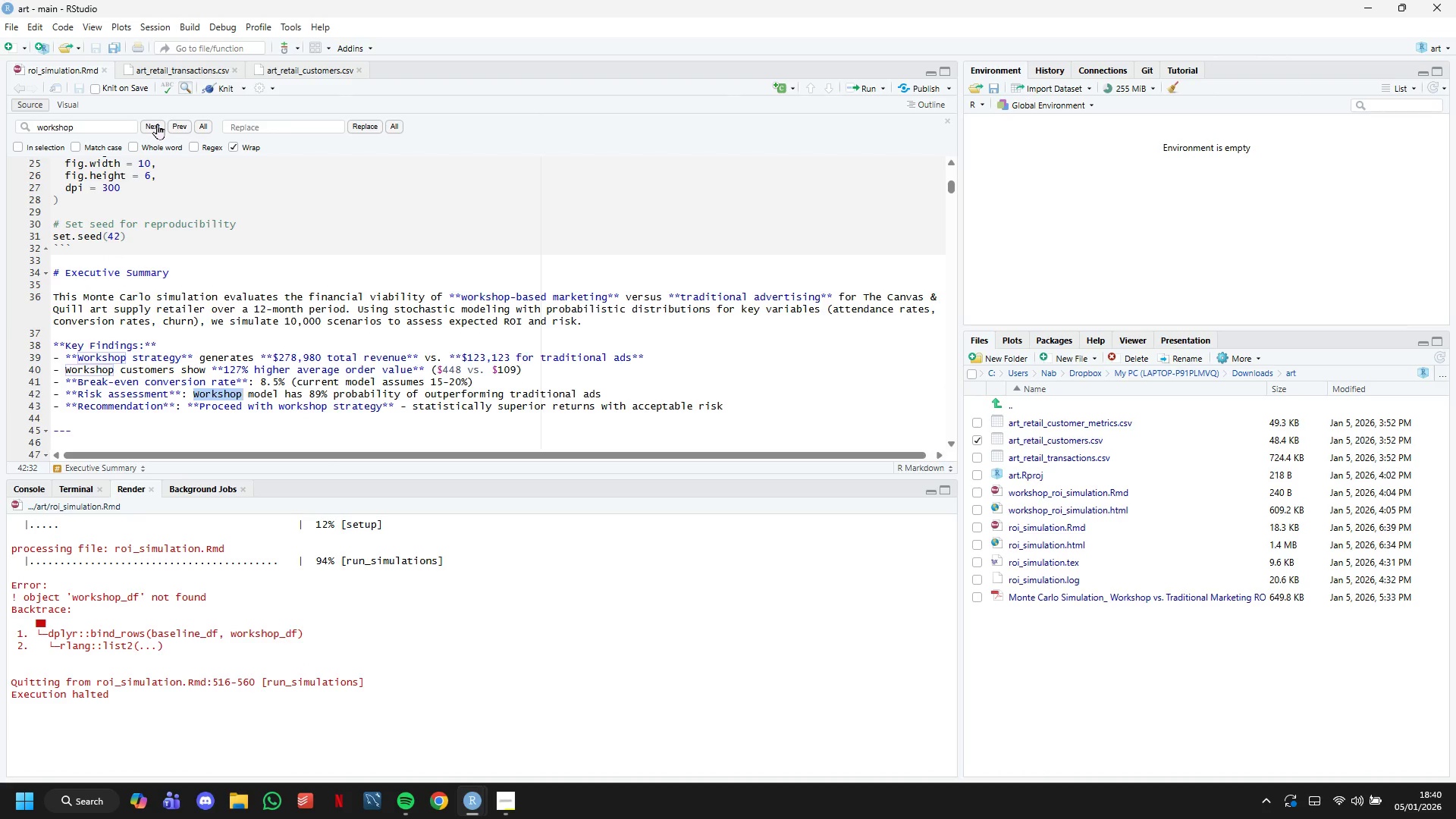 
triple_click([157, 124])
 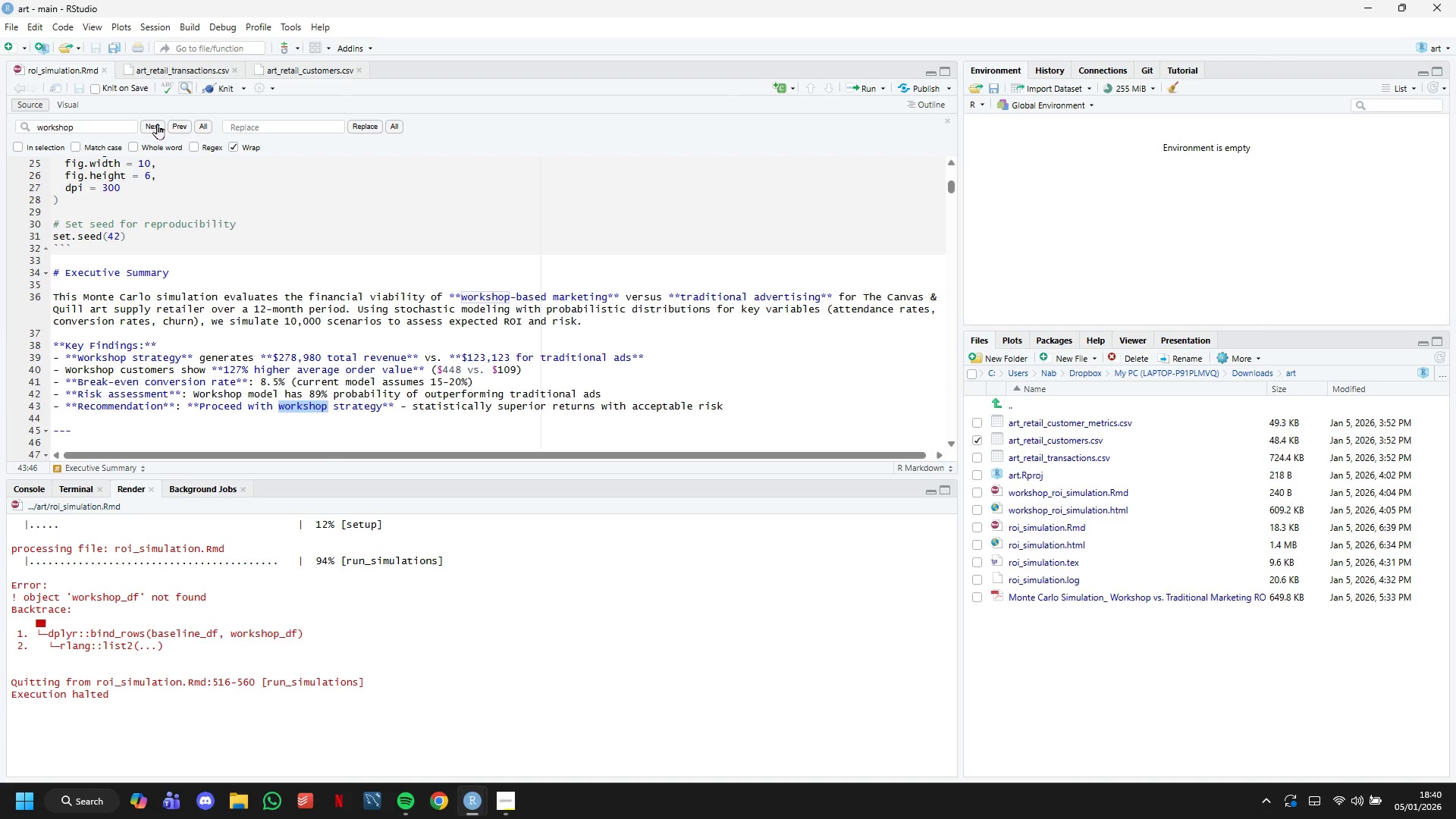 
triple_click([157, 124])
 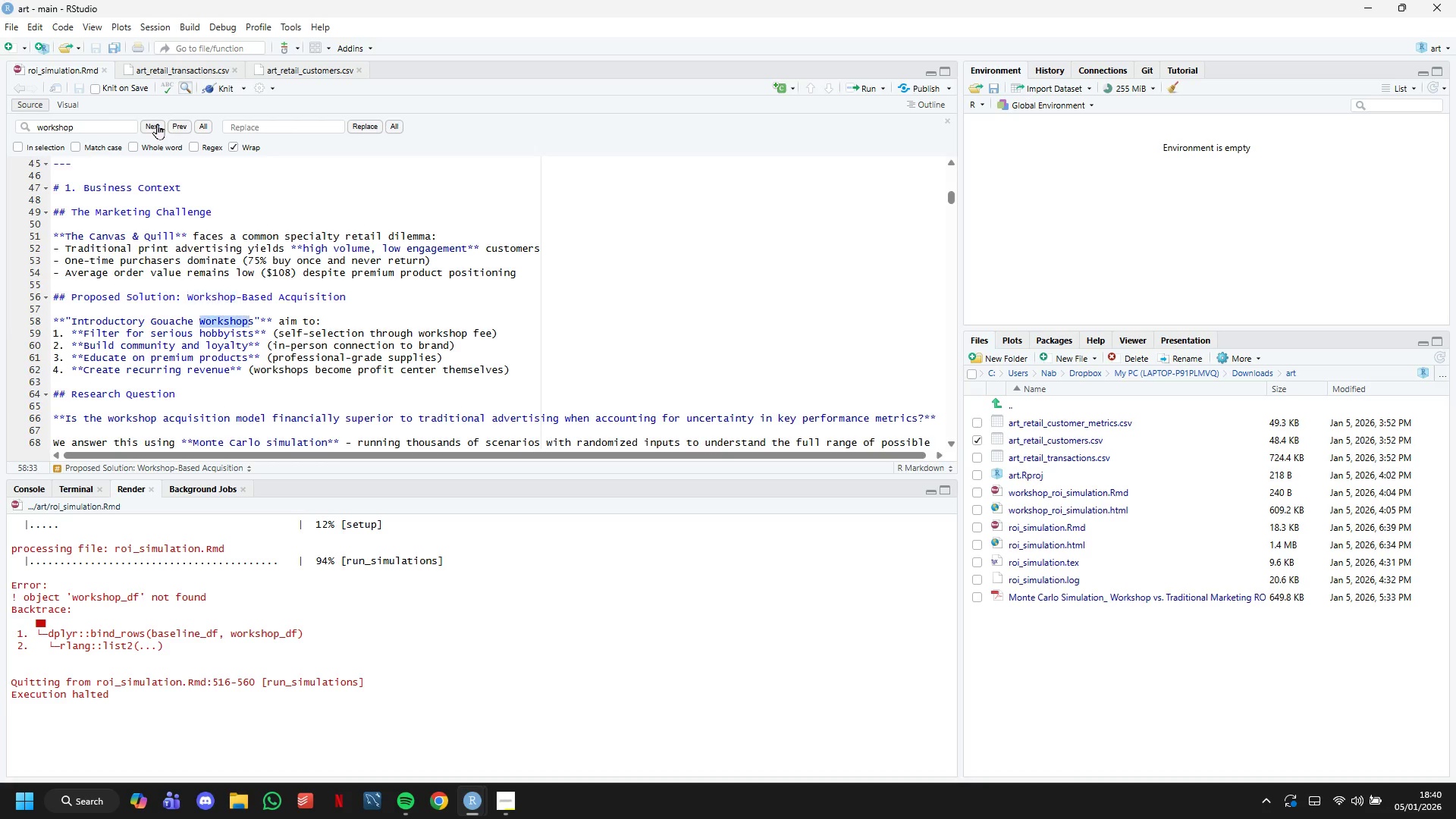 
double_click([157, 124])
 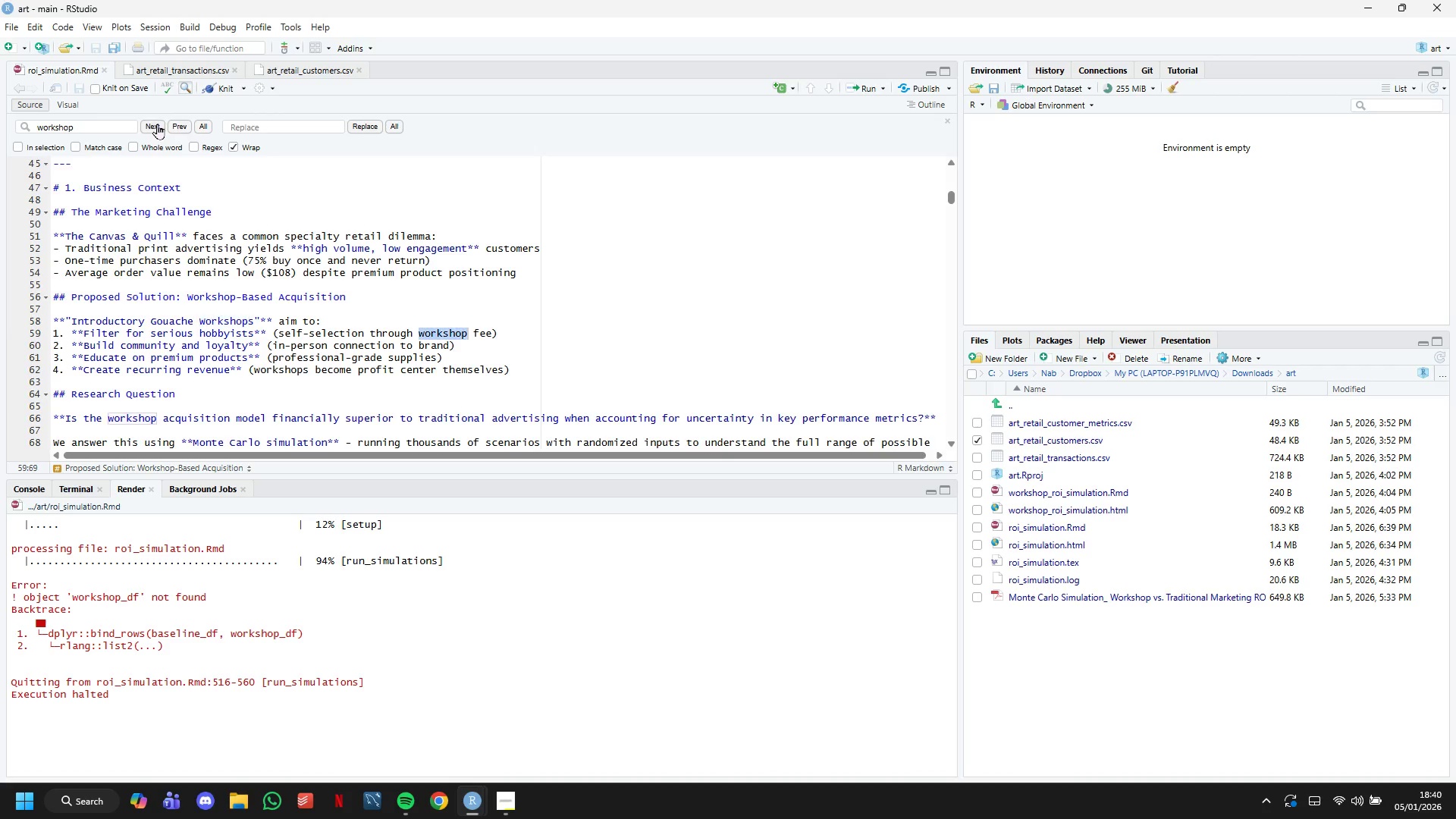 
triple_click([157, 124])
 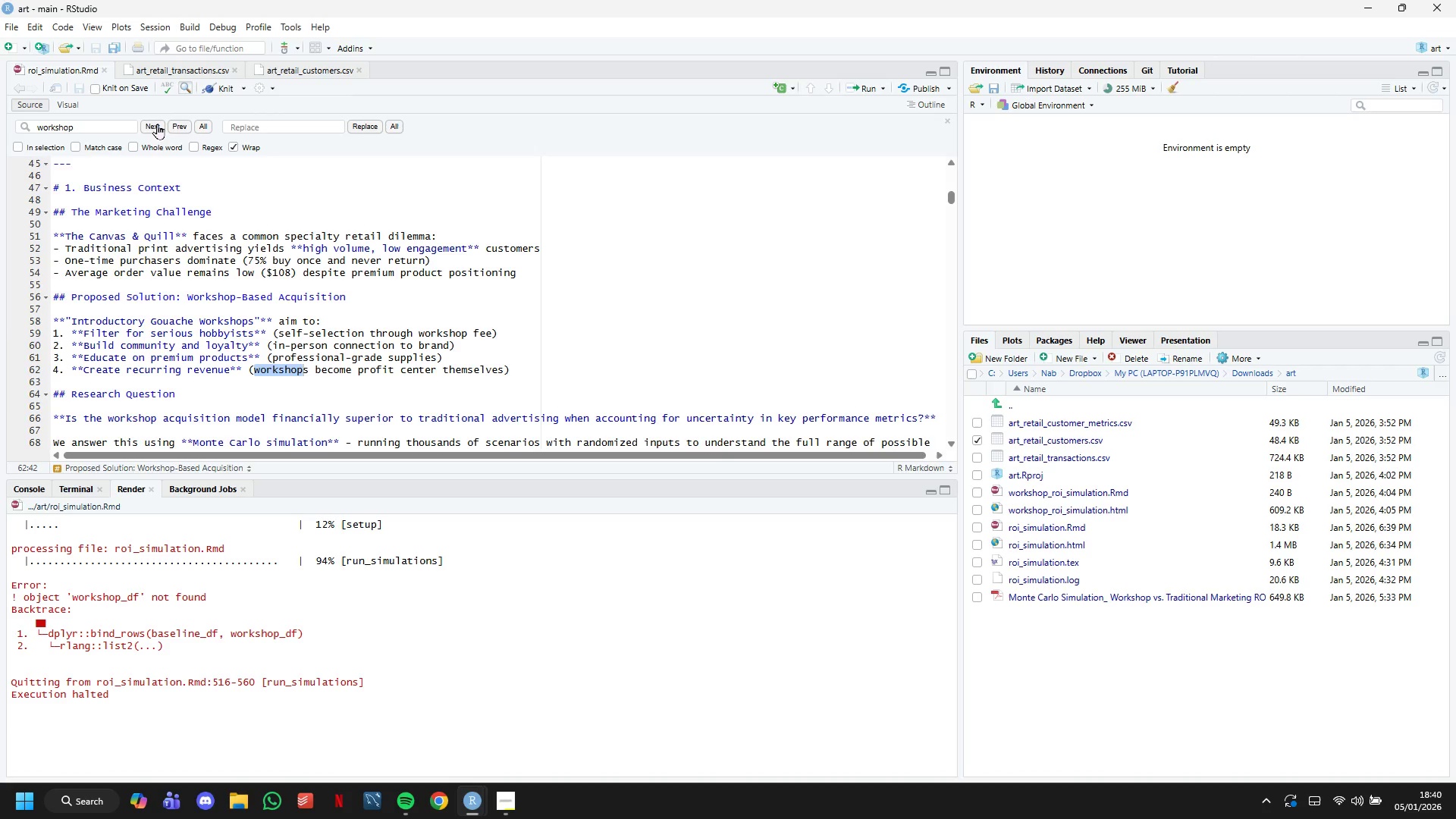 
triple_click([157, 124])
 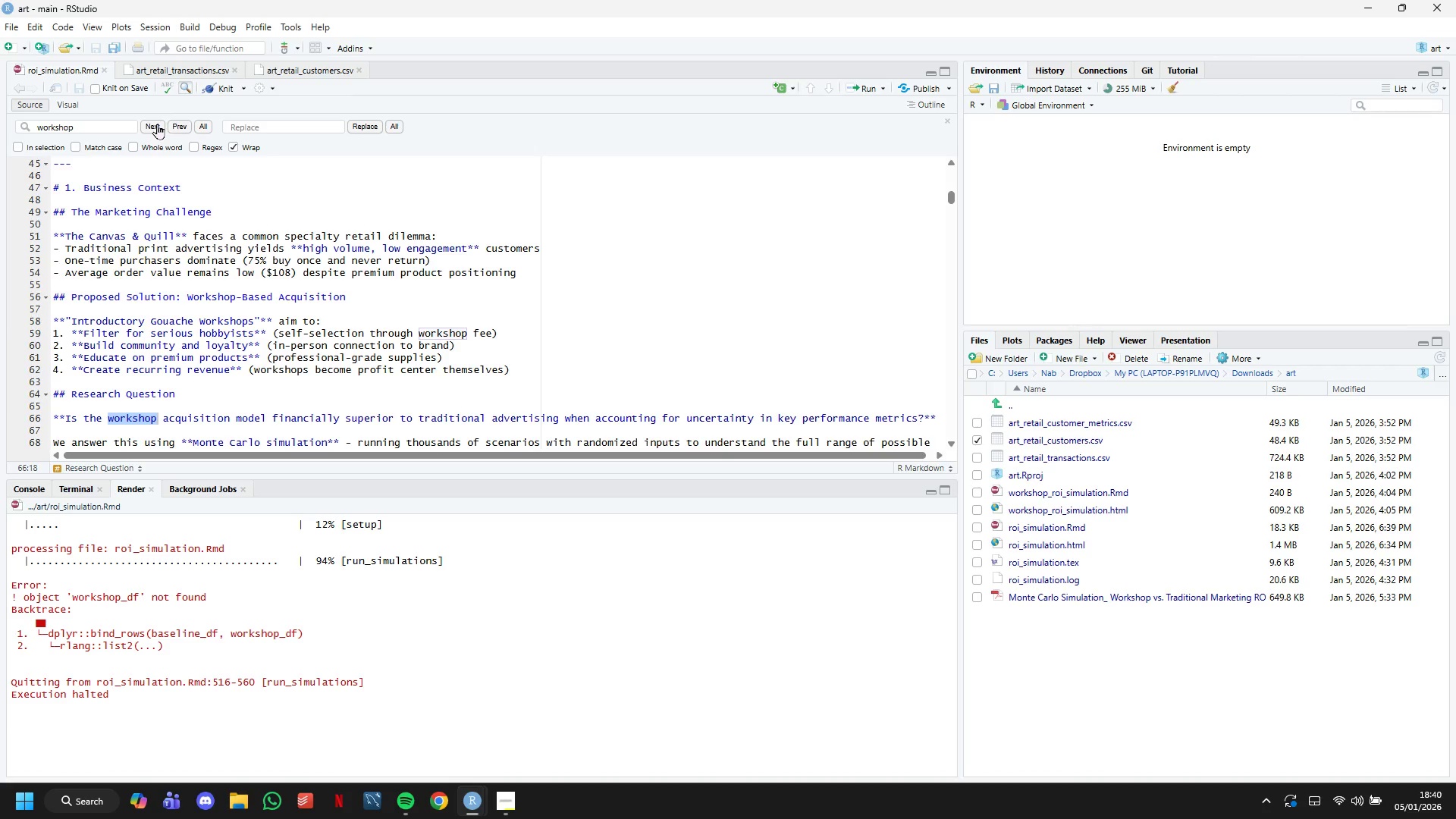 
triple_click([157, 124])
 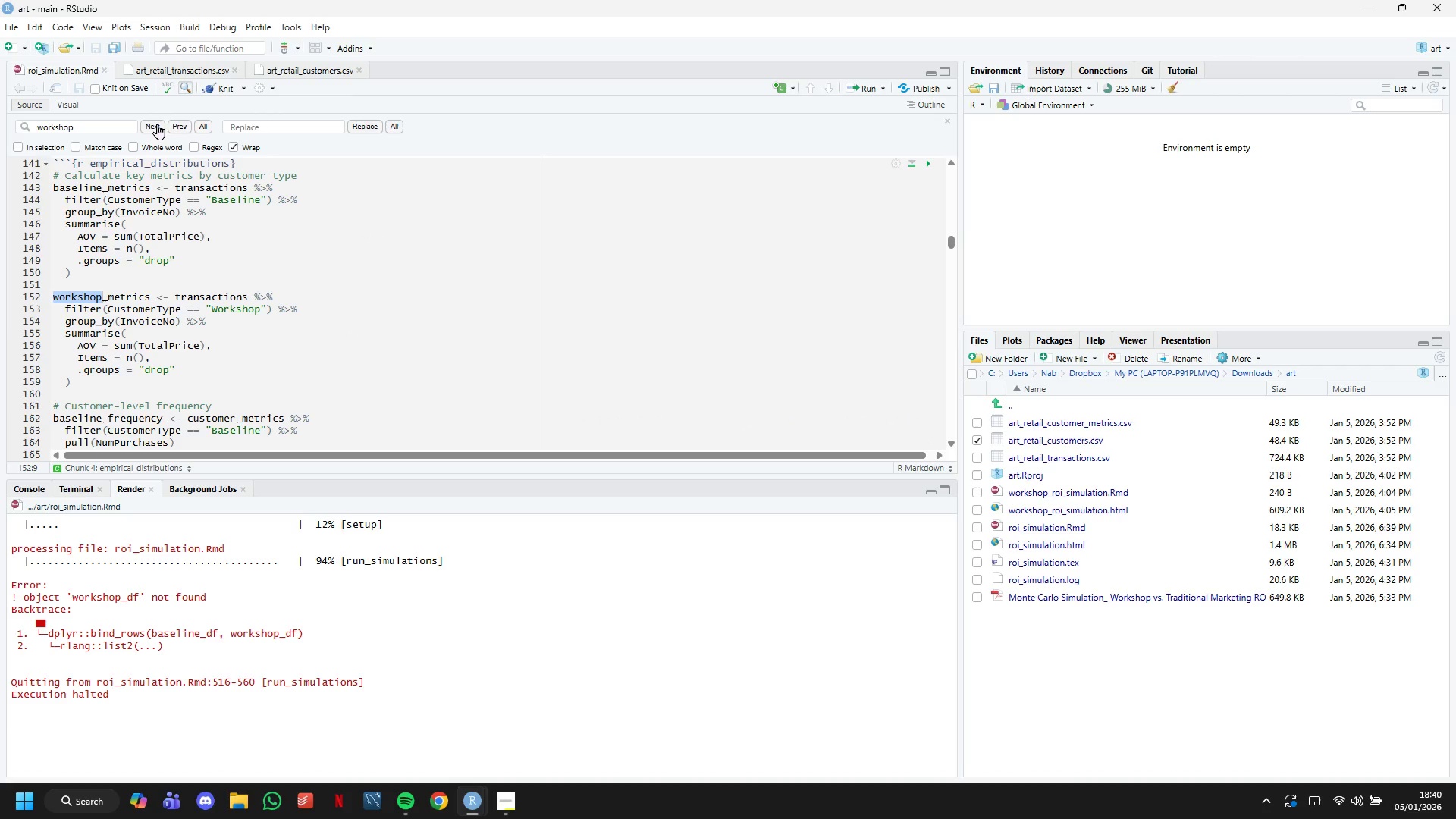 
left_click([157, 124])
 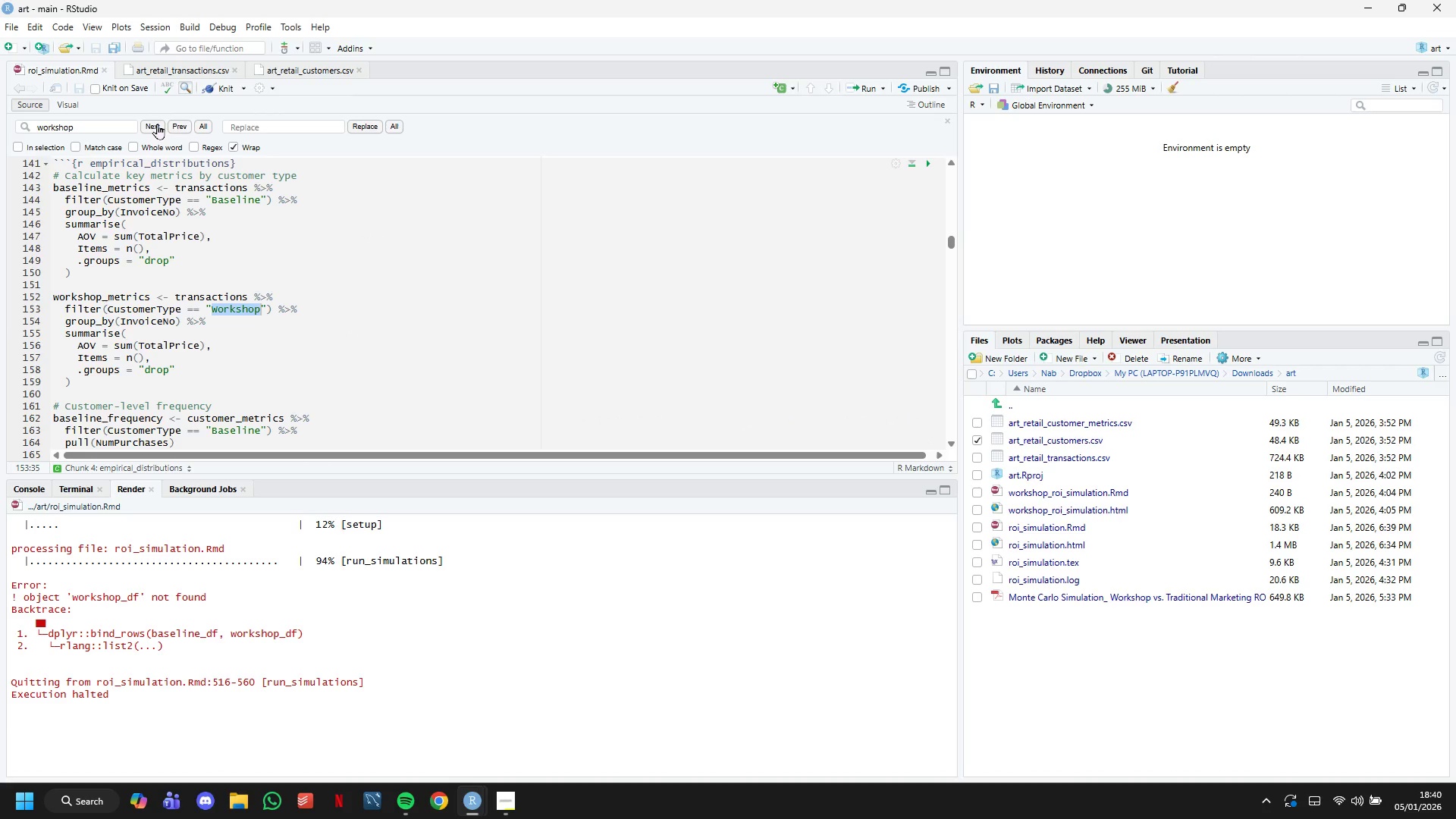 
left_click([157, 124])
 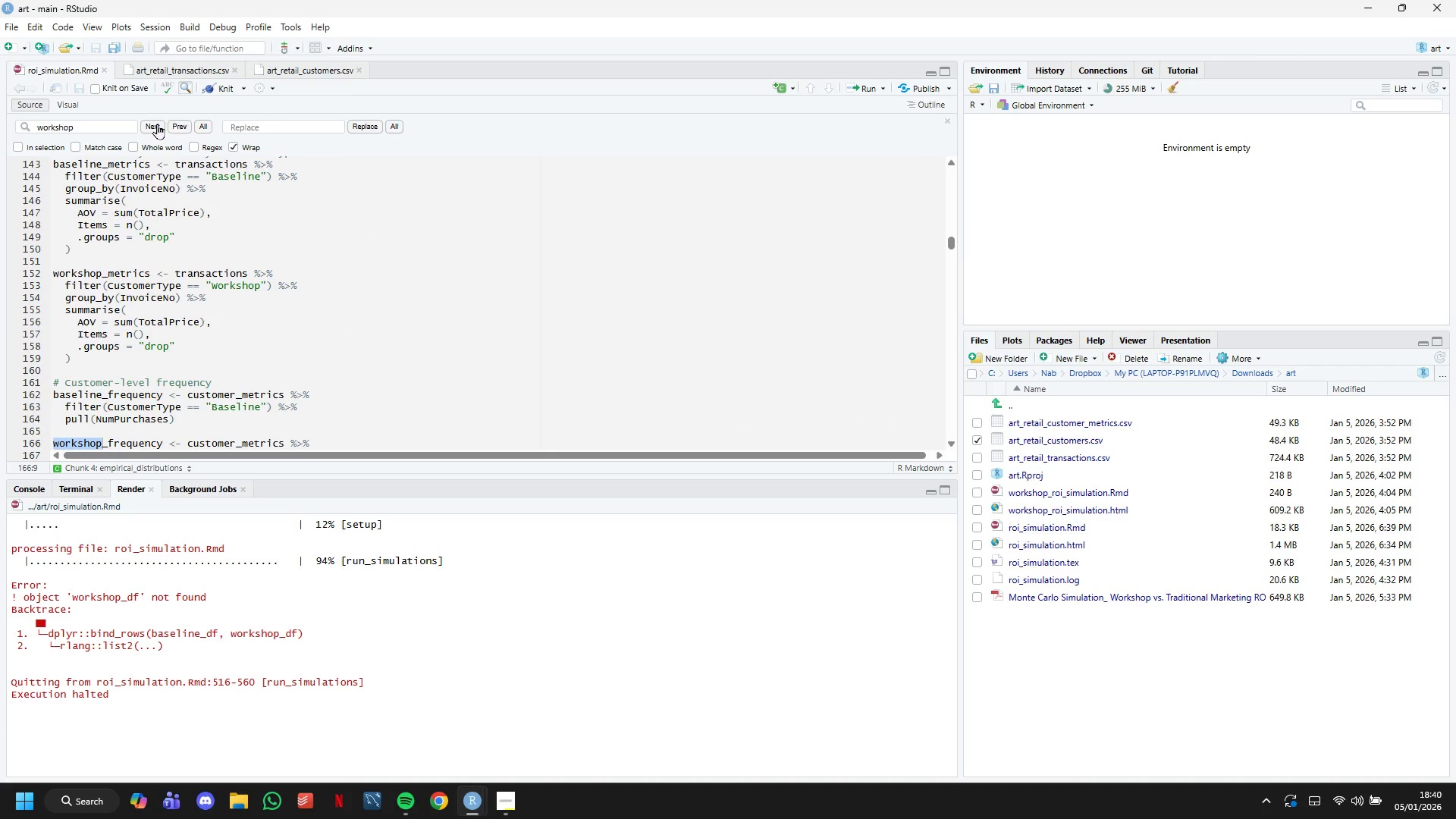 
left_click([157, 124])
 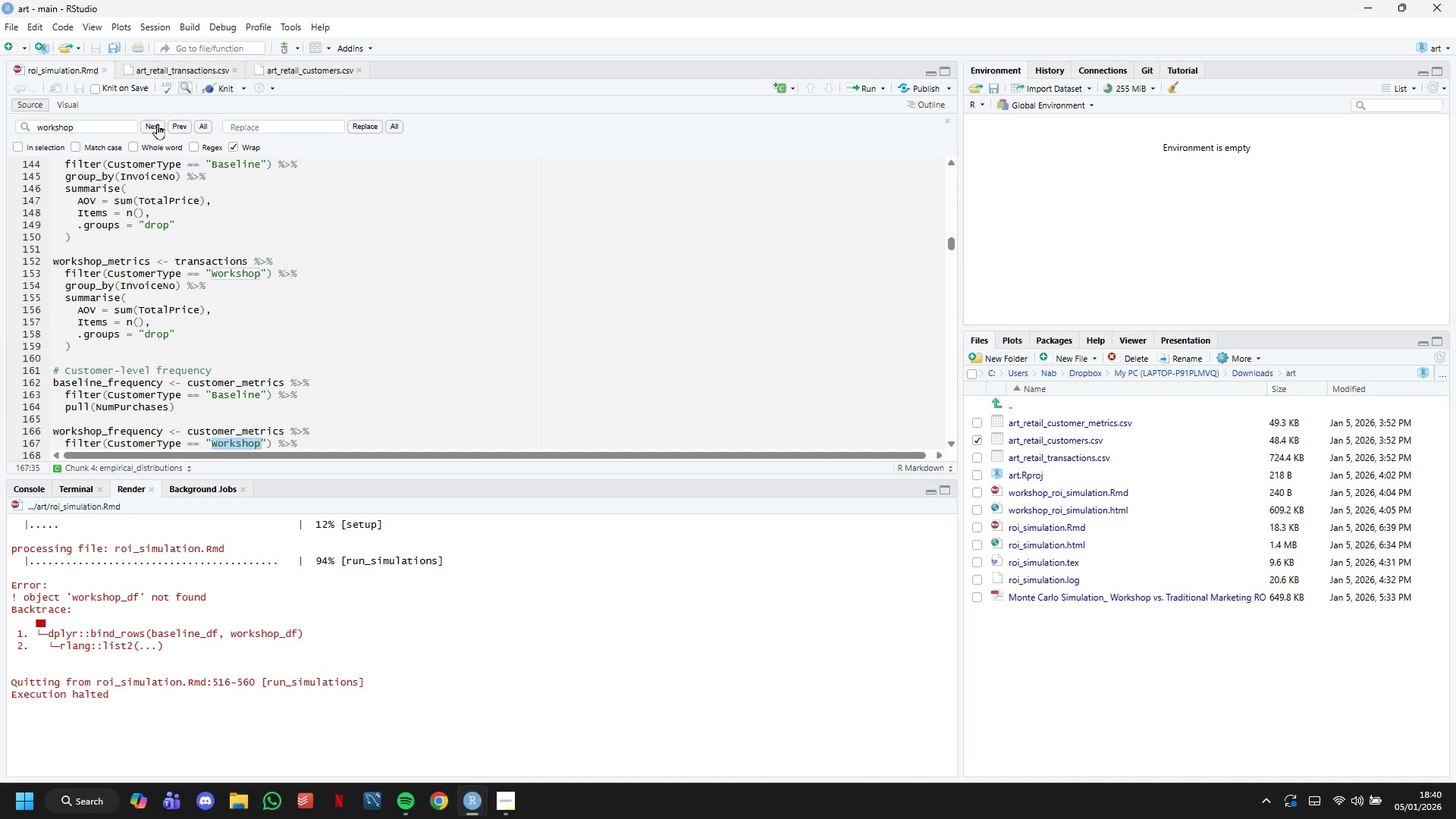 
left_click([157, 124])
 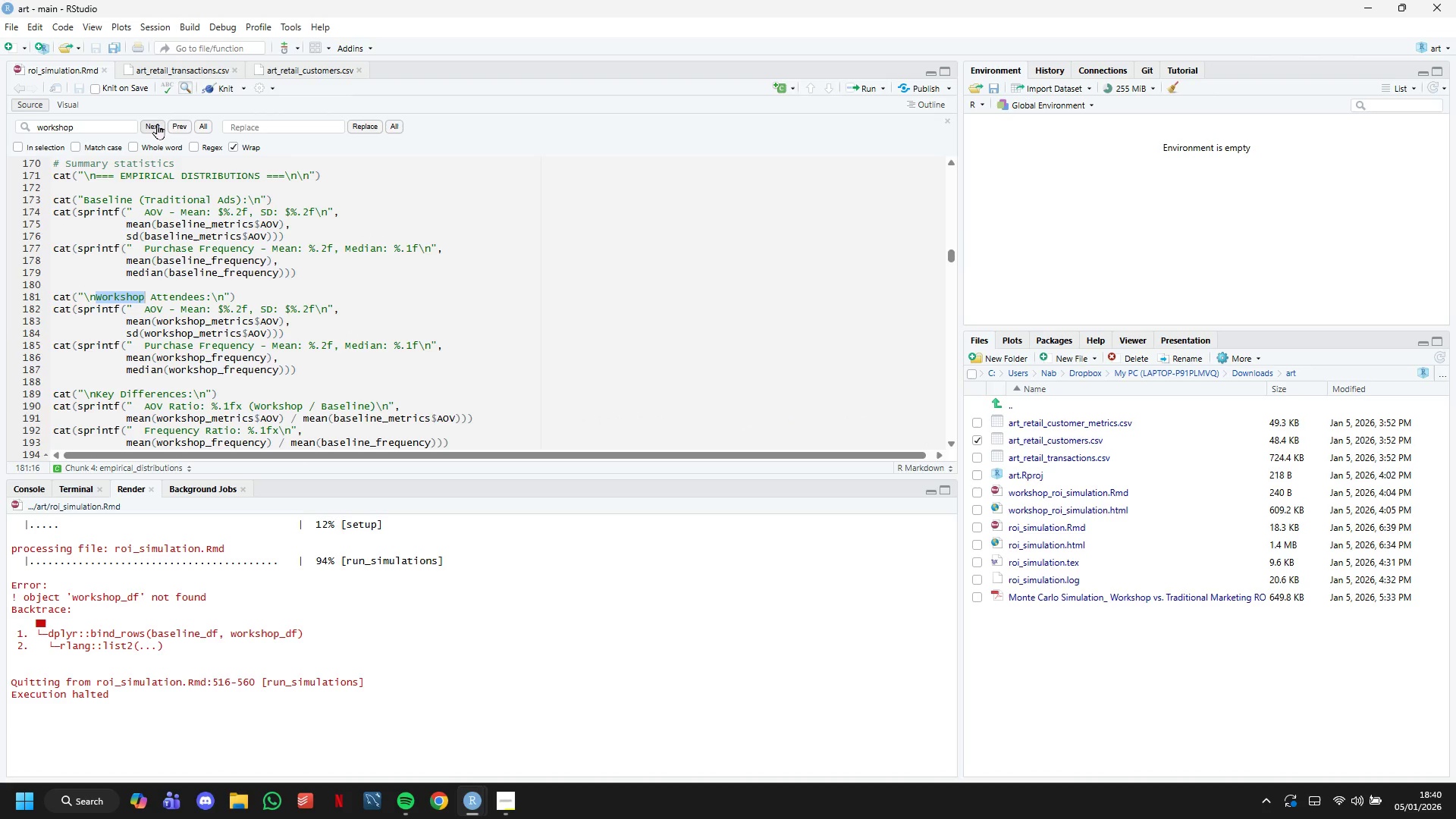 
double_click([157, 124])
 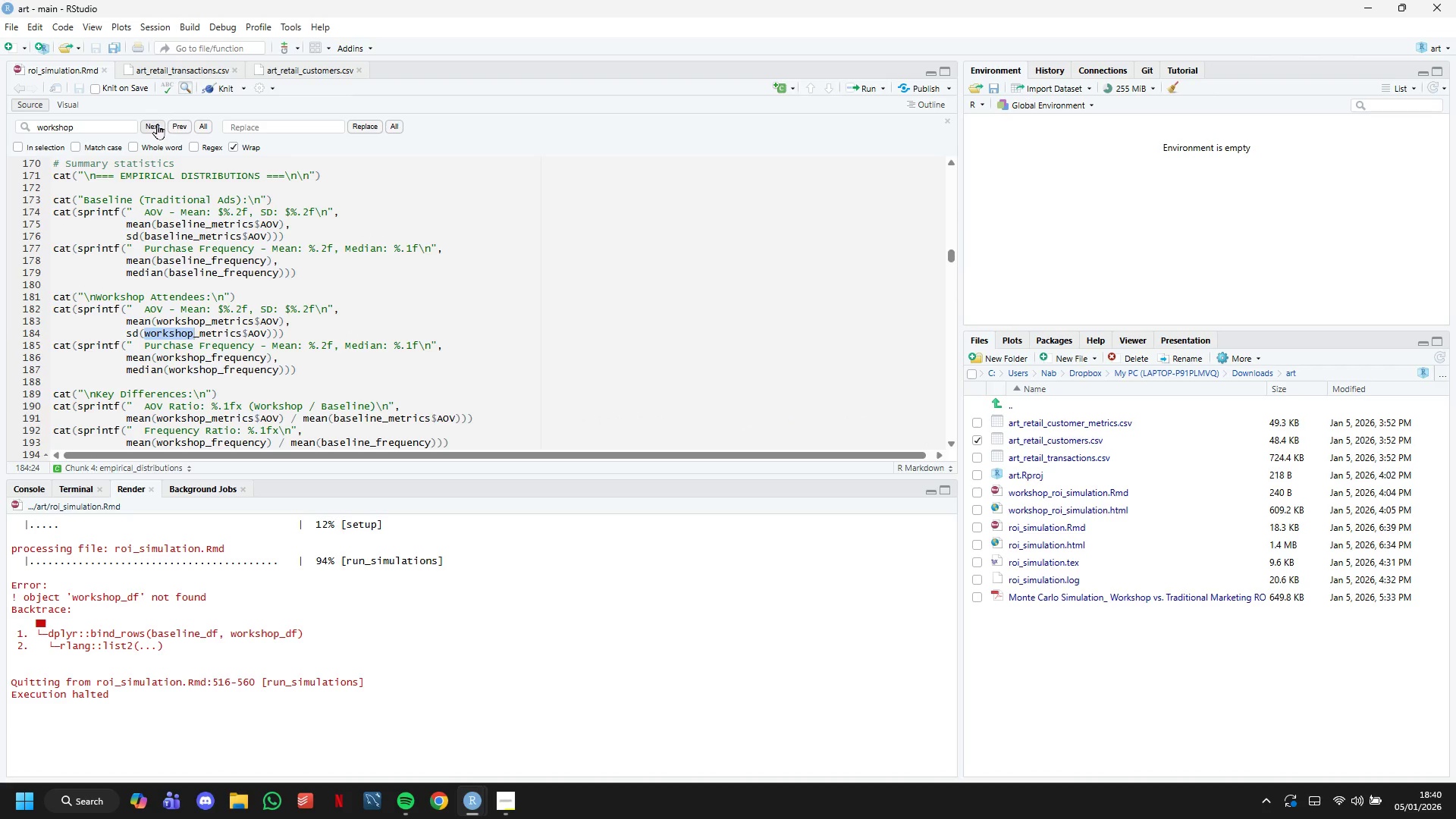 
triple_click([157, 124])
 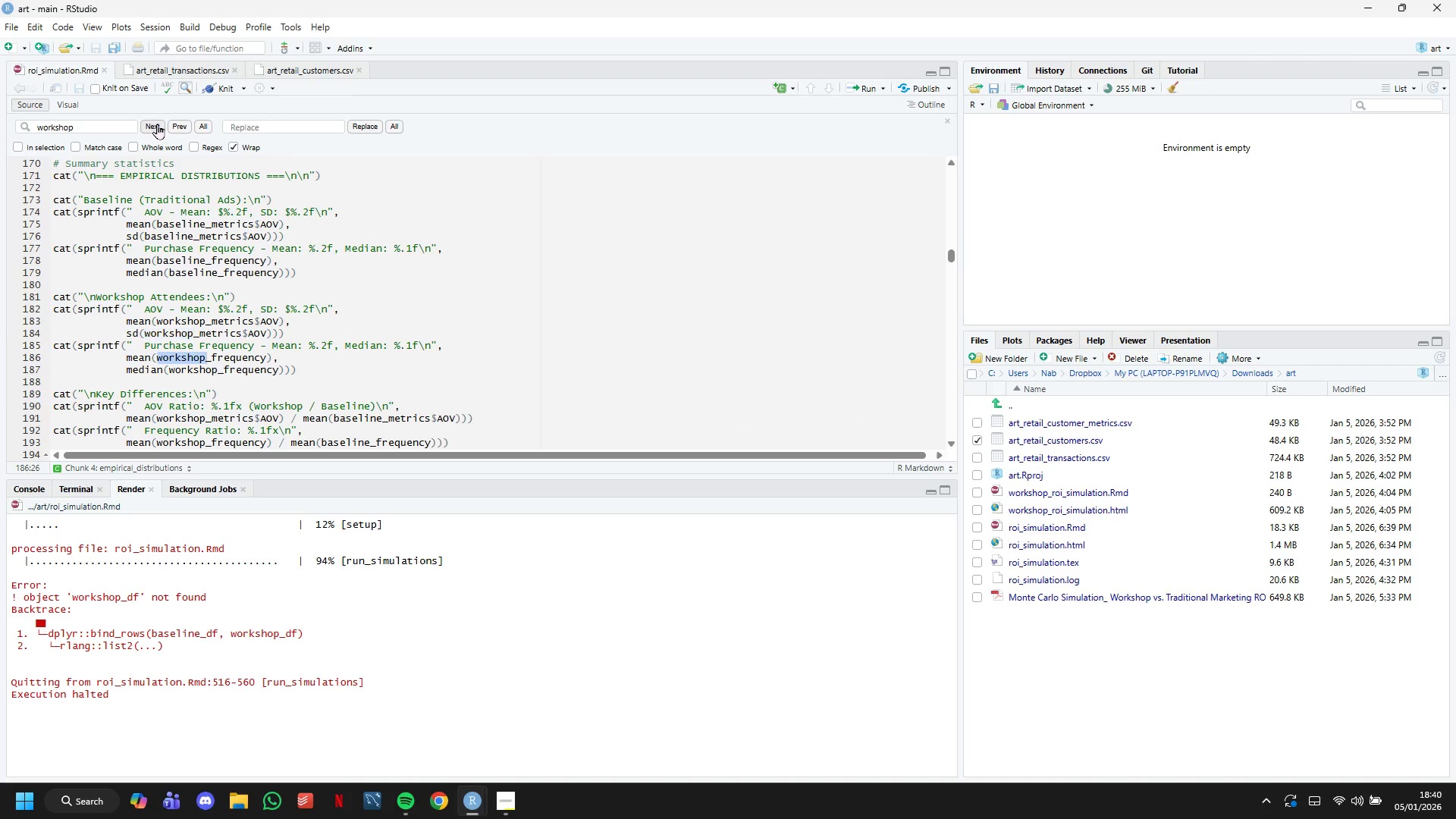 
triple_click([157, 124])
 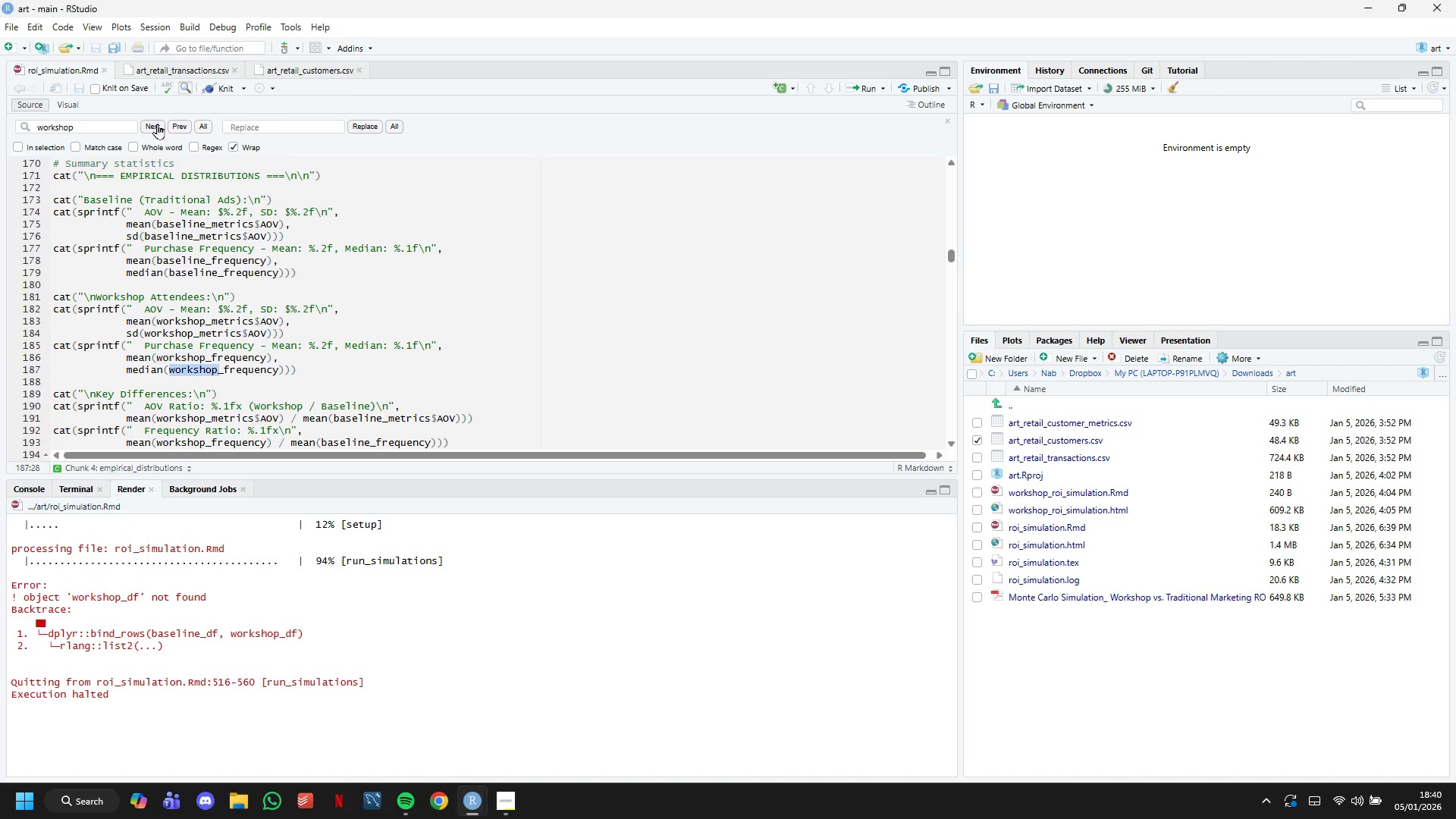 
triple_click([157, 124])
 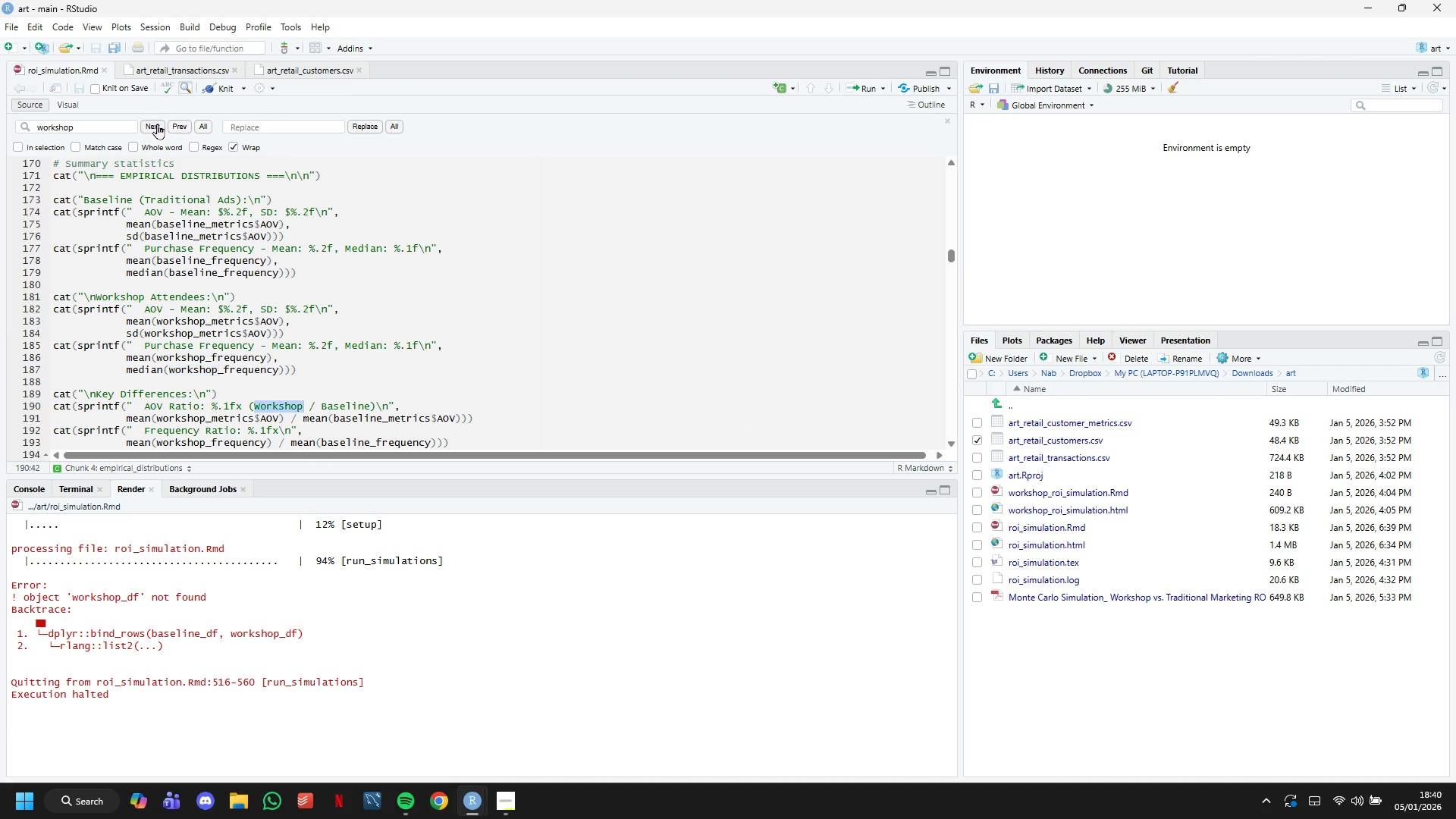 
triple_click([157, 124])
 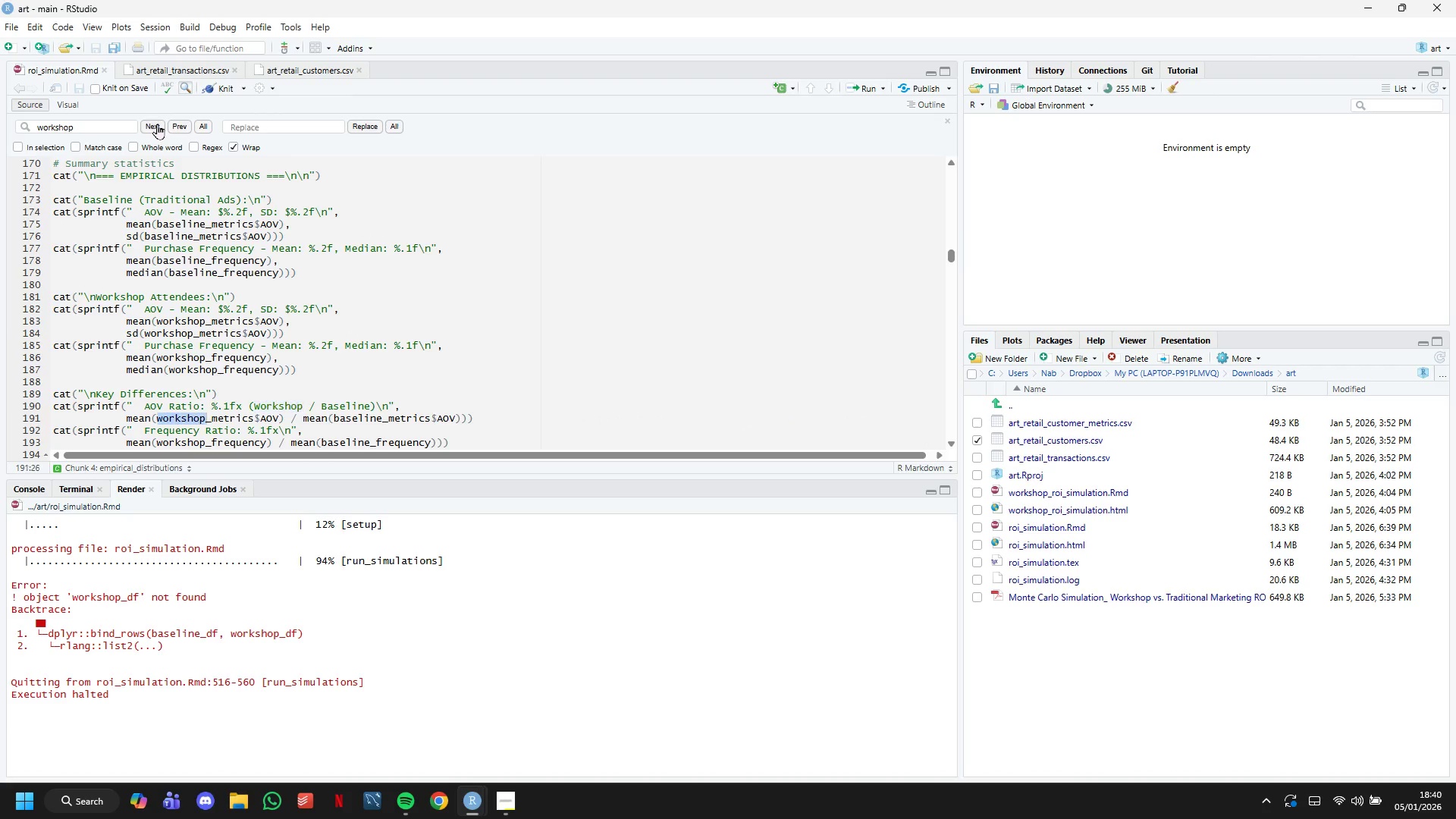 
triple_click([157, 124])
 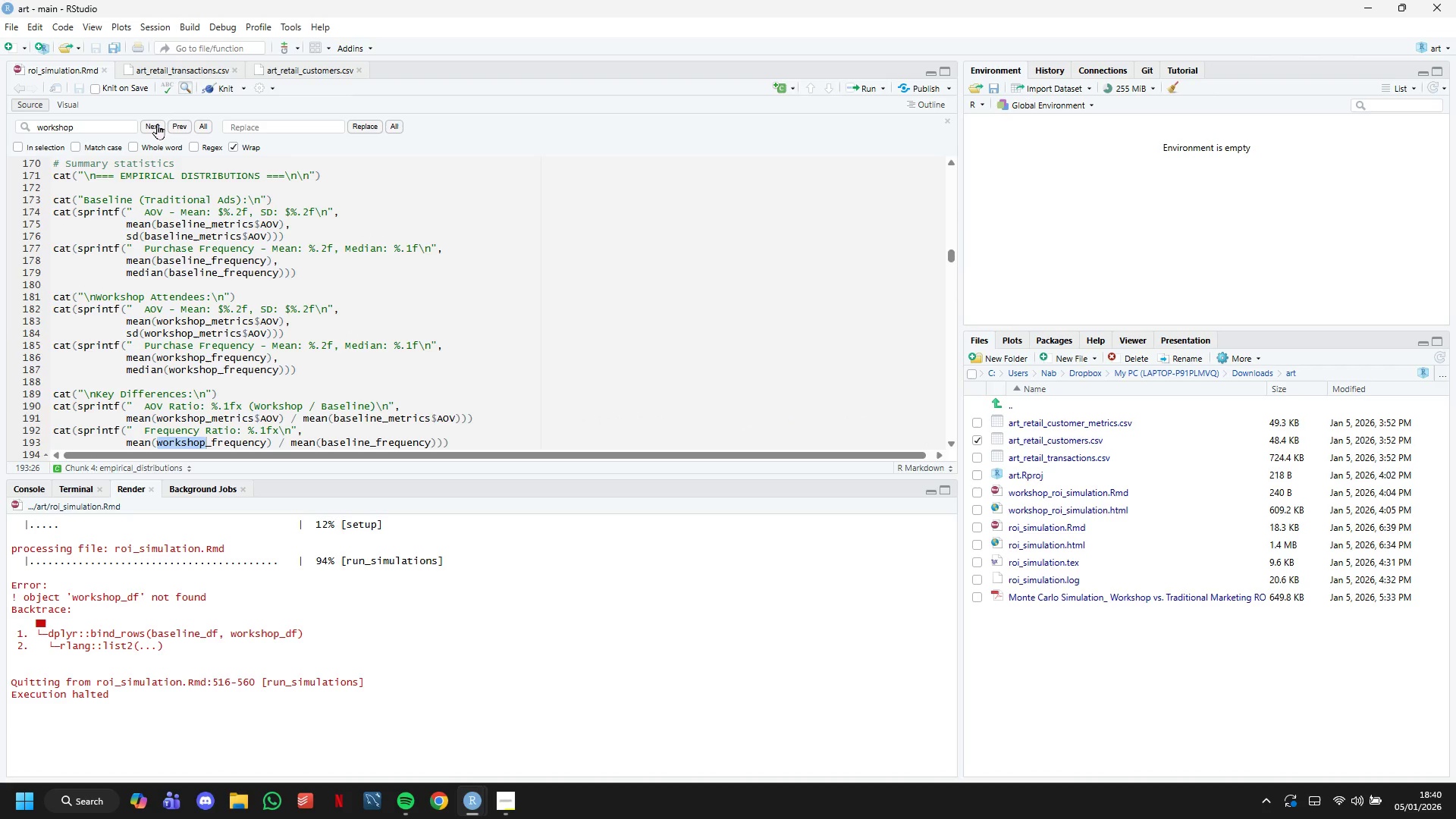 
triple_click([157, 124])
 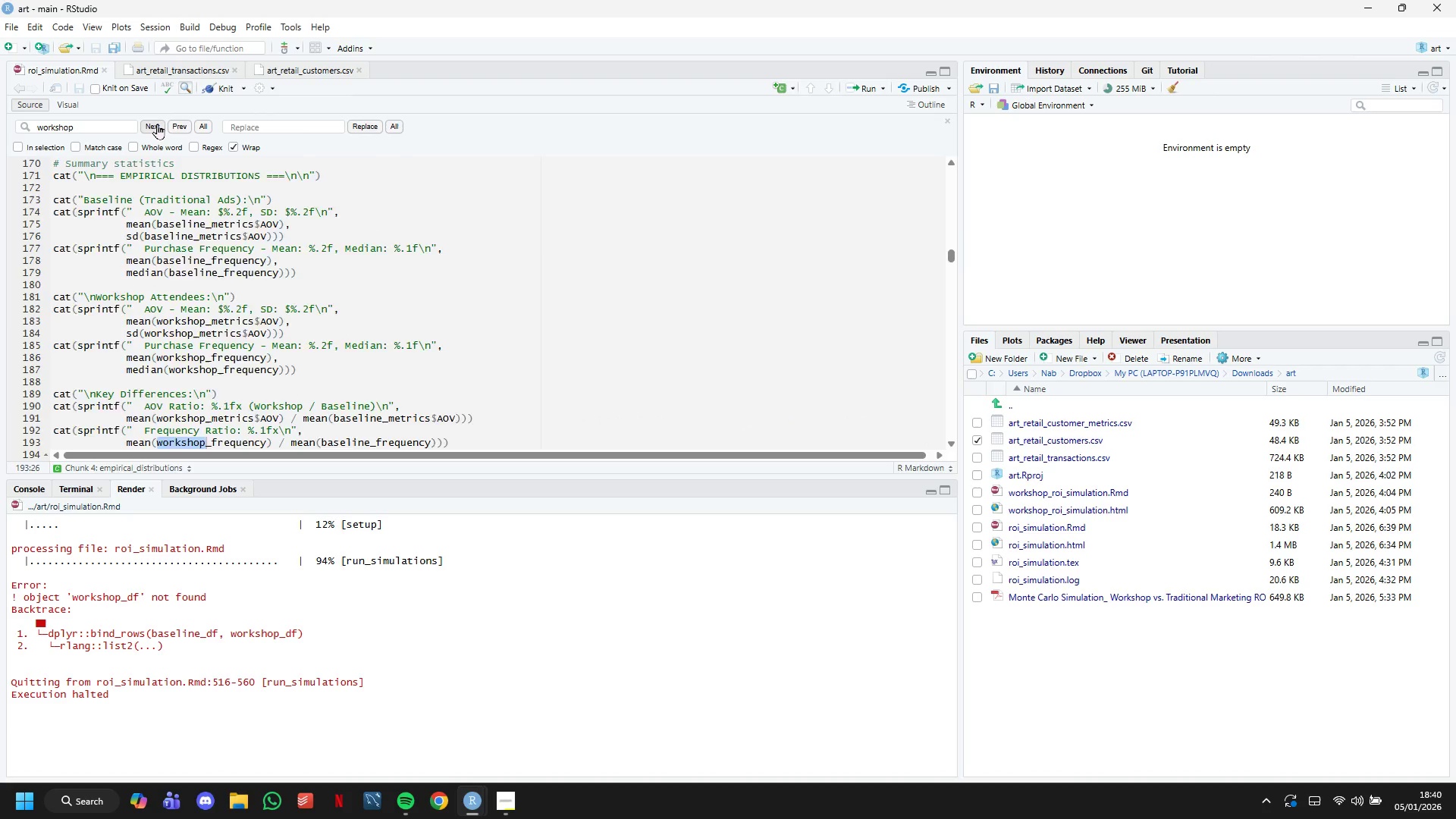 
triple_click([157, 124])
 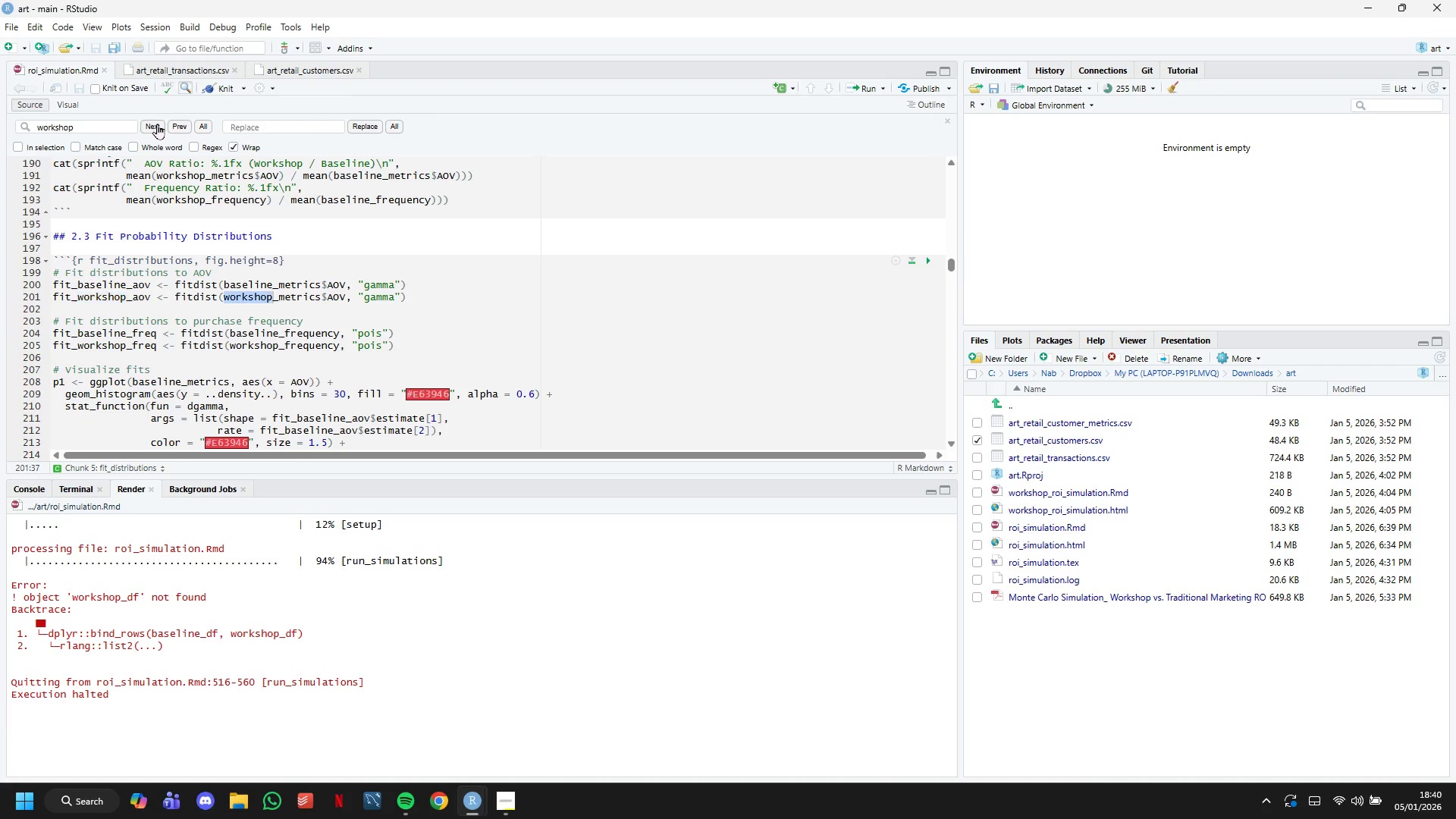 
triple_click([157, 124])
 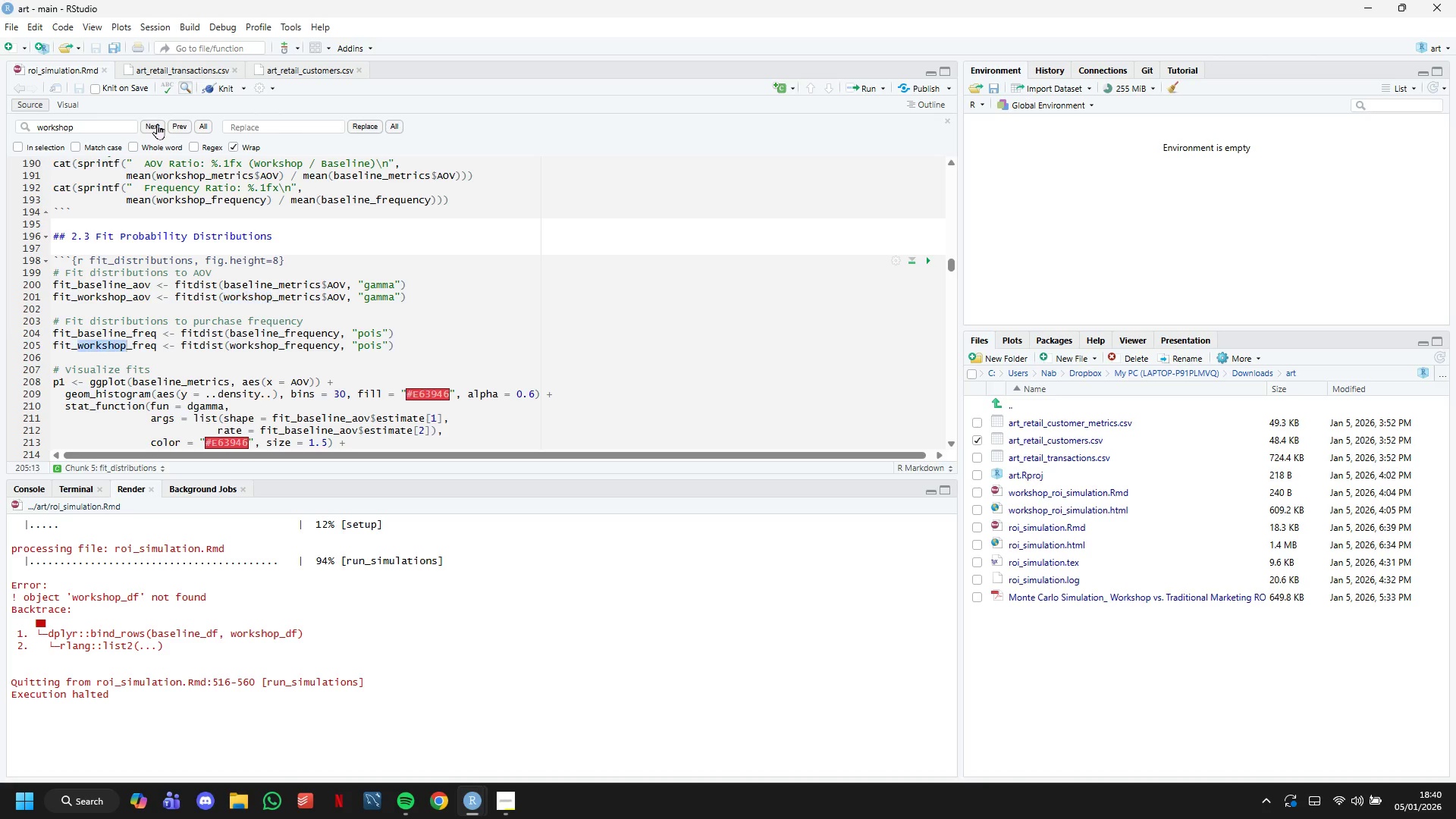 
triple_click([157, 124])
 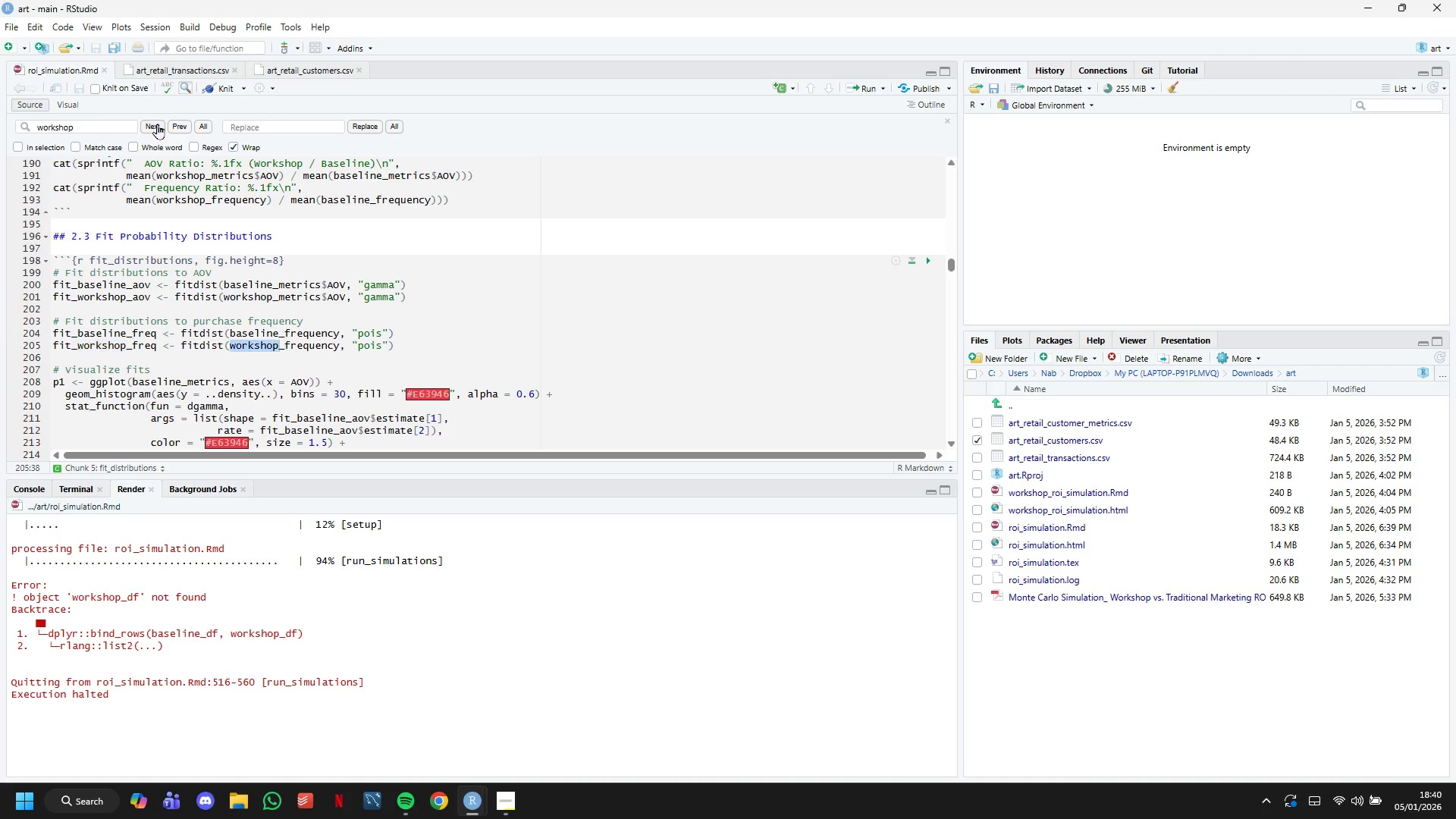 
triple_click([157, 124])
 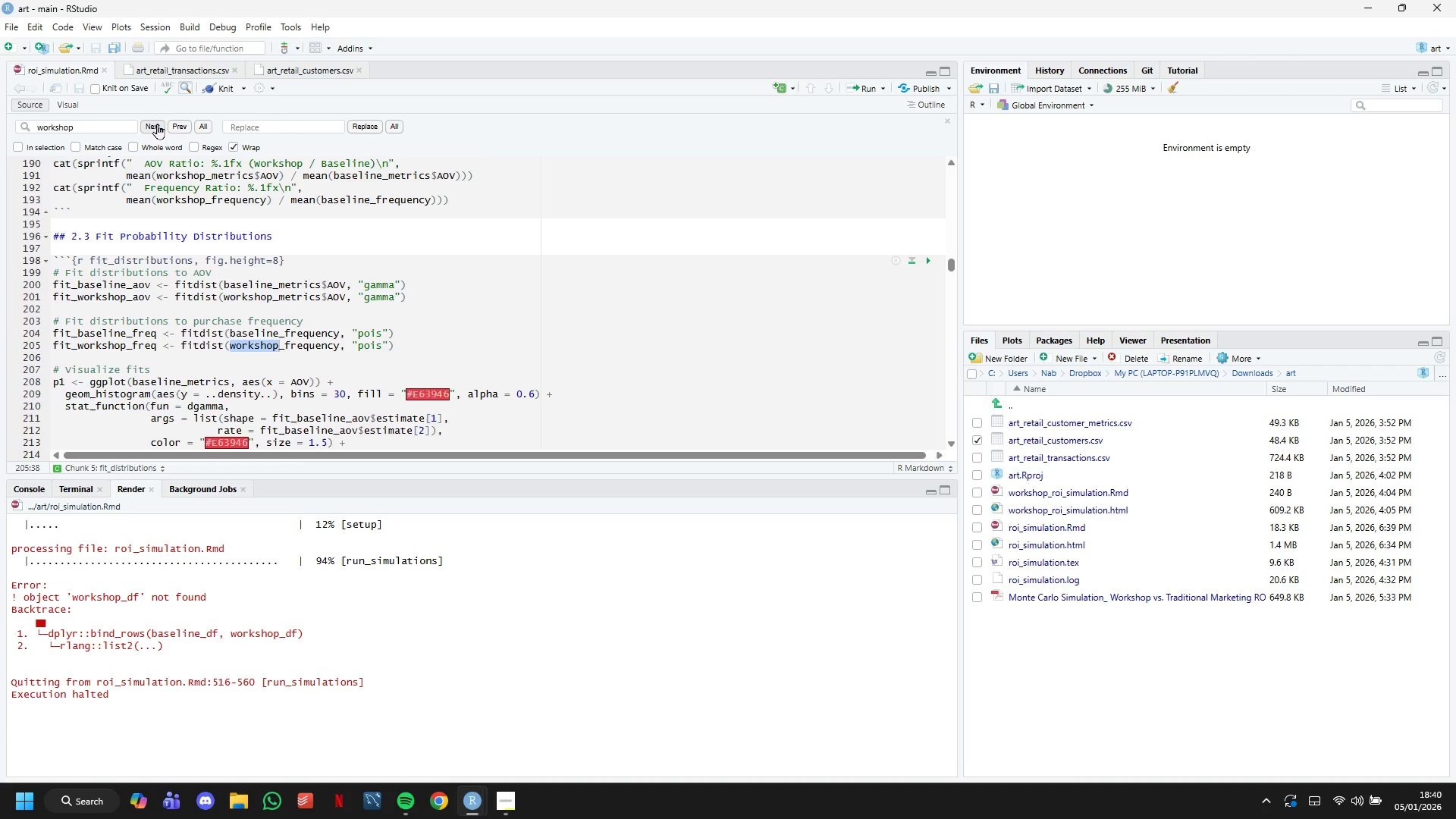 
triple_click([157, 124])
 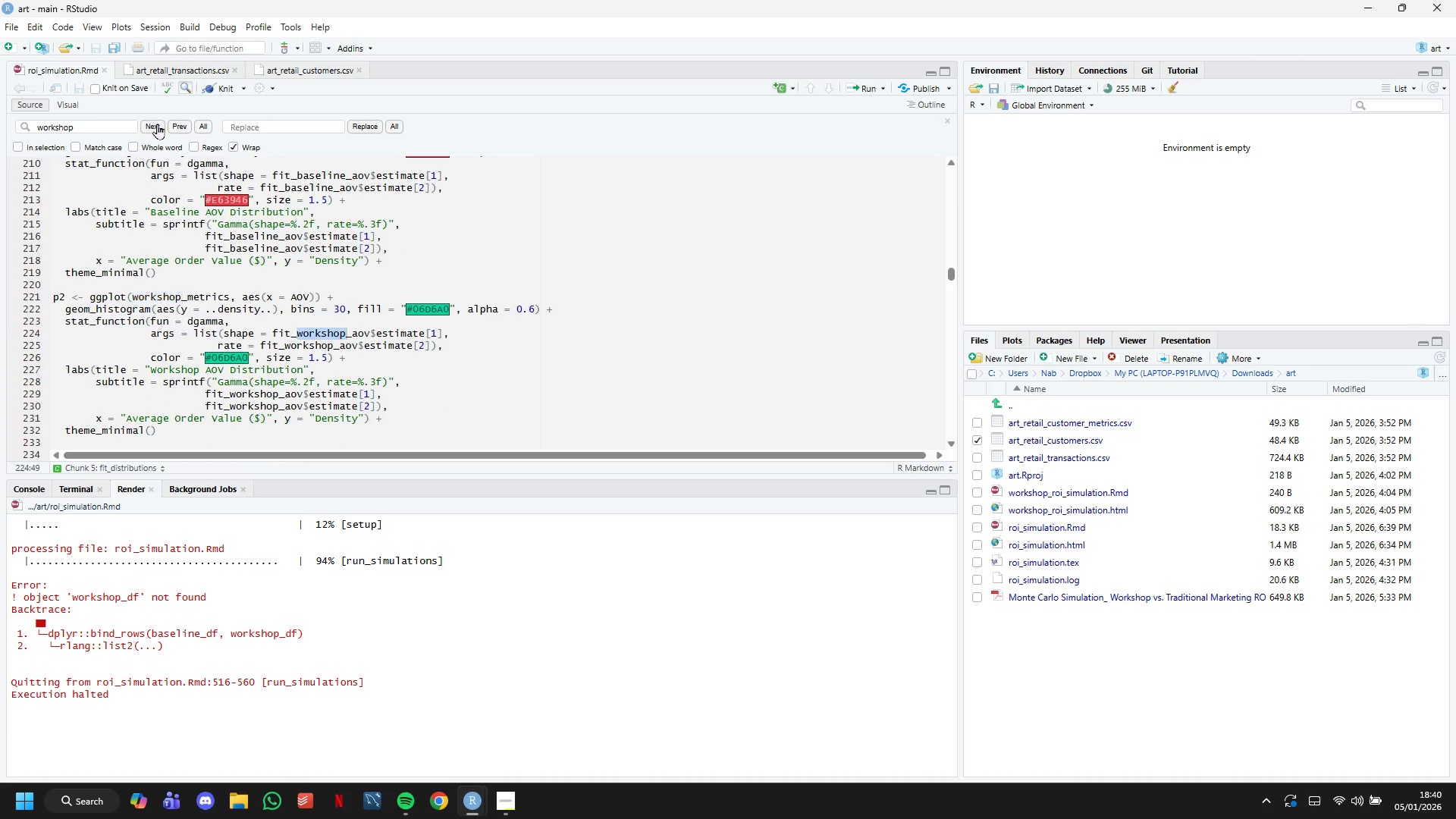 
triple_click([157, 124])
 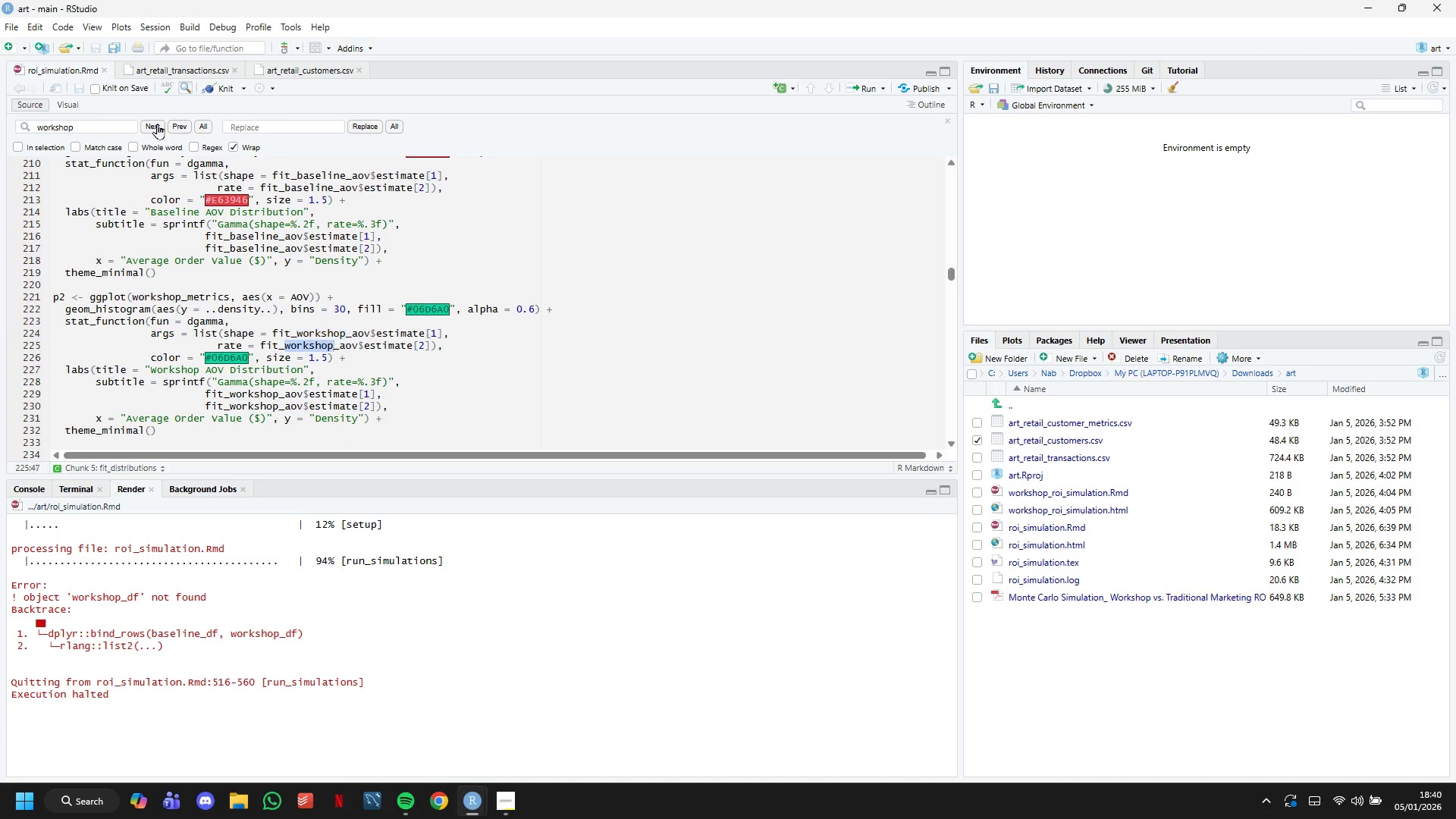 
triple_click([157, 124])
 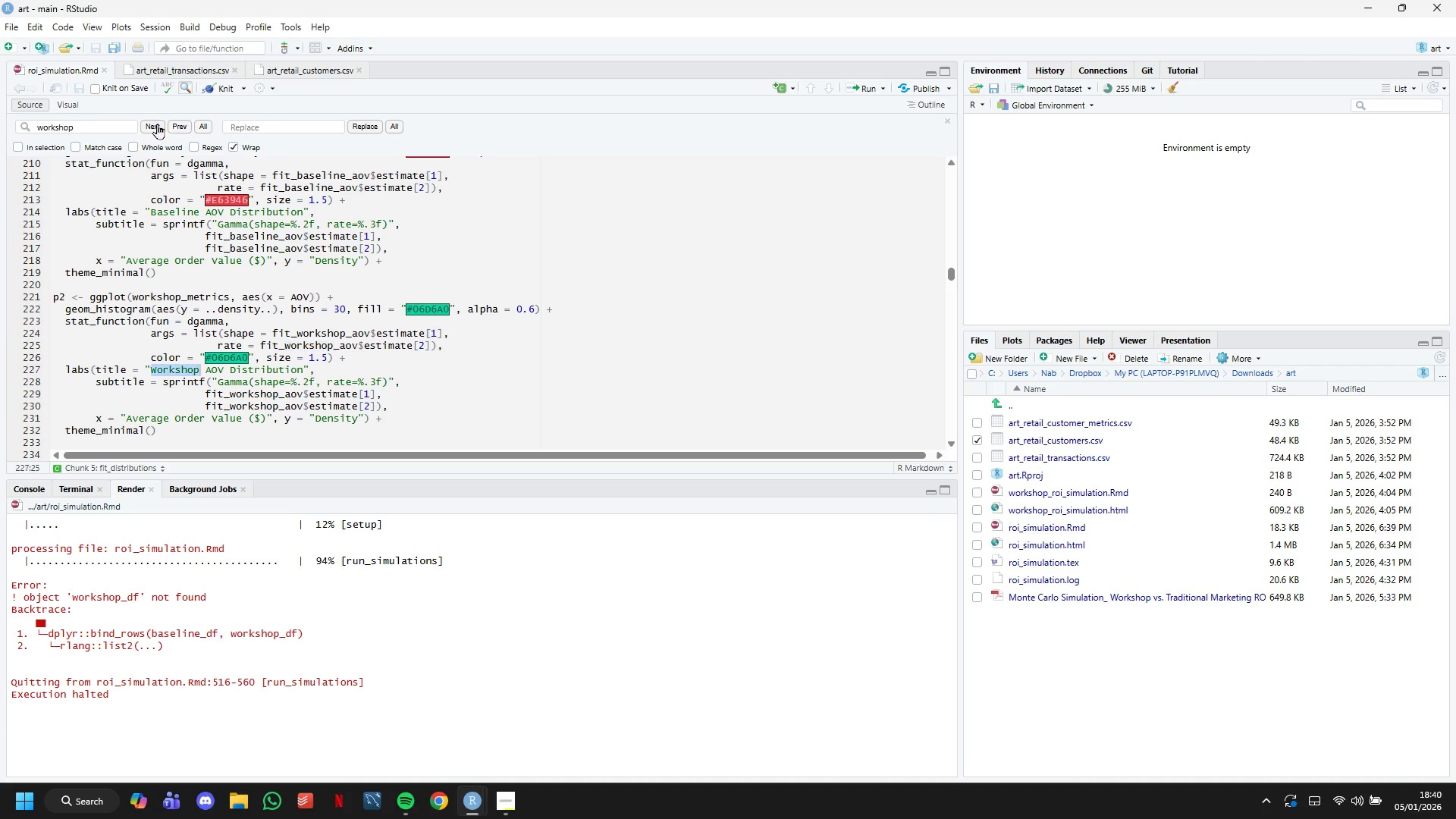 
triple_click([157, 124])
 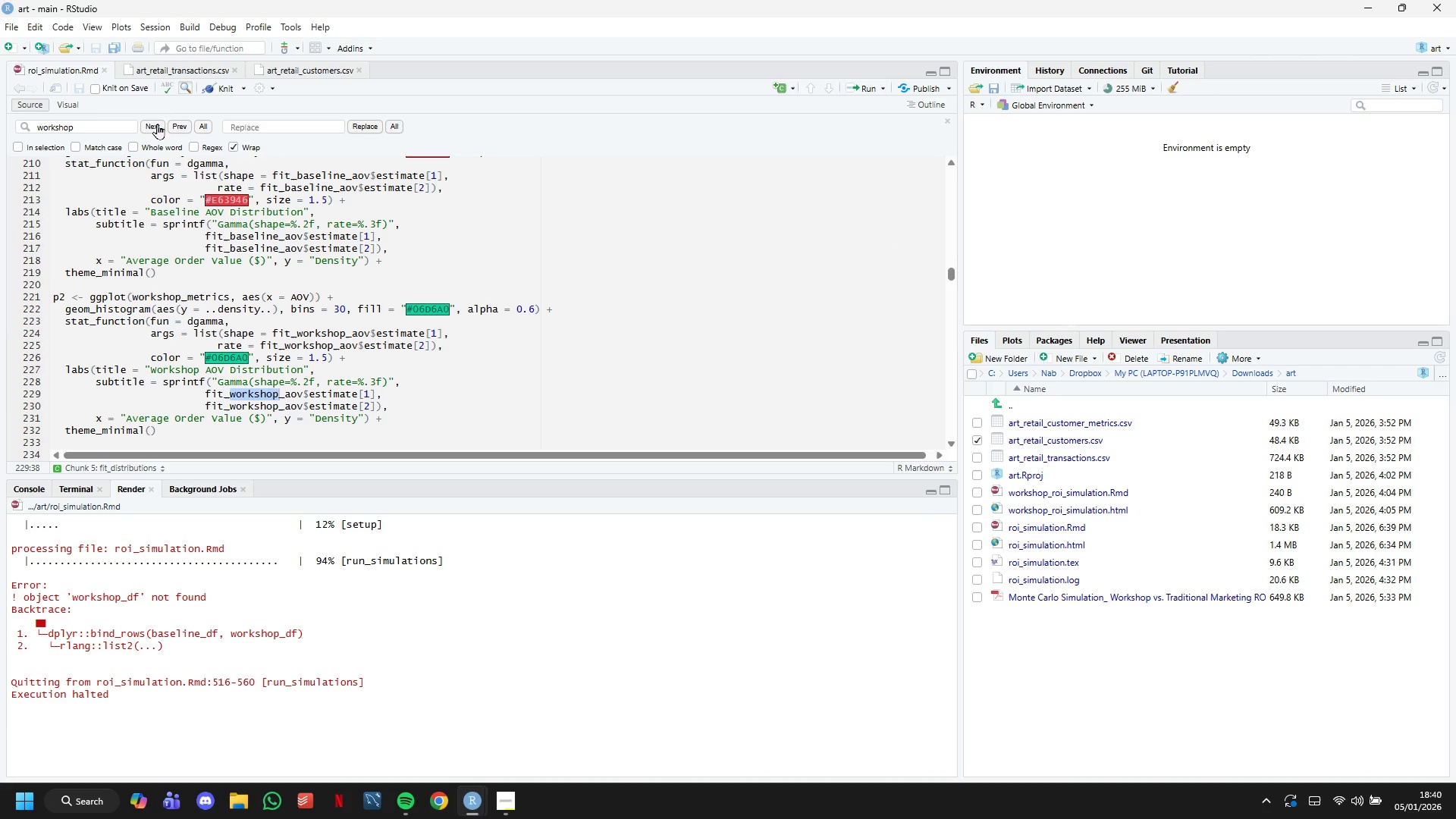 
triple_click([157, 124])
 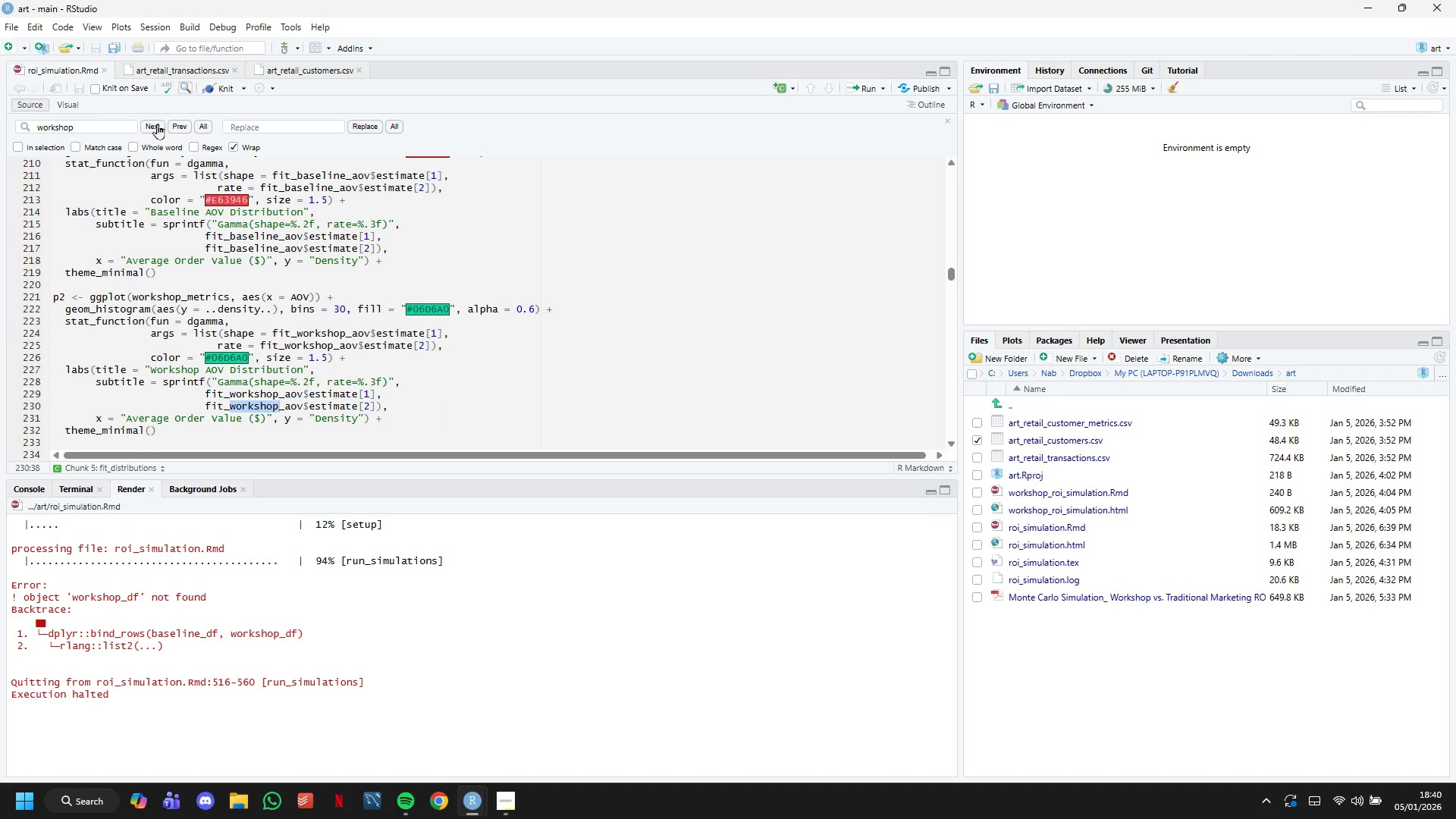 
triple_click([157, 124])
 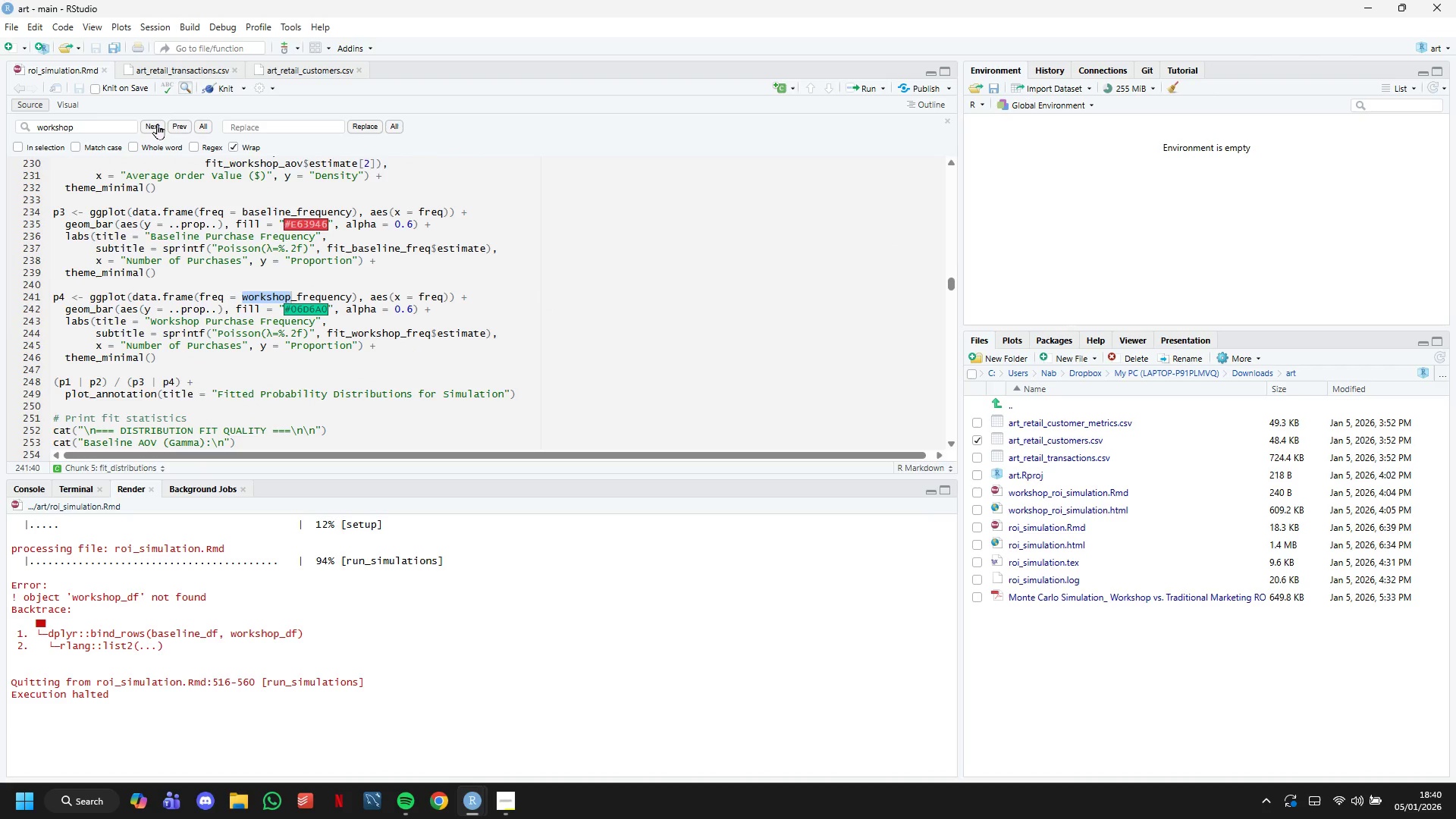 
triple_click([157, 124])
 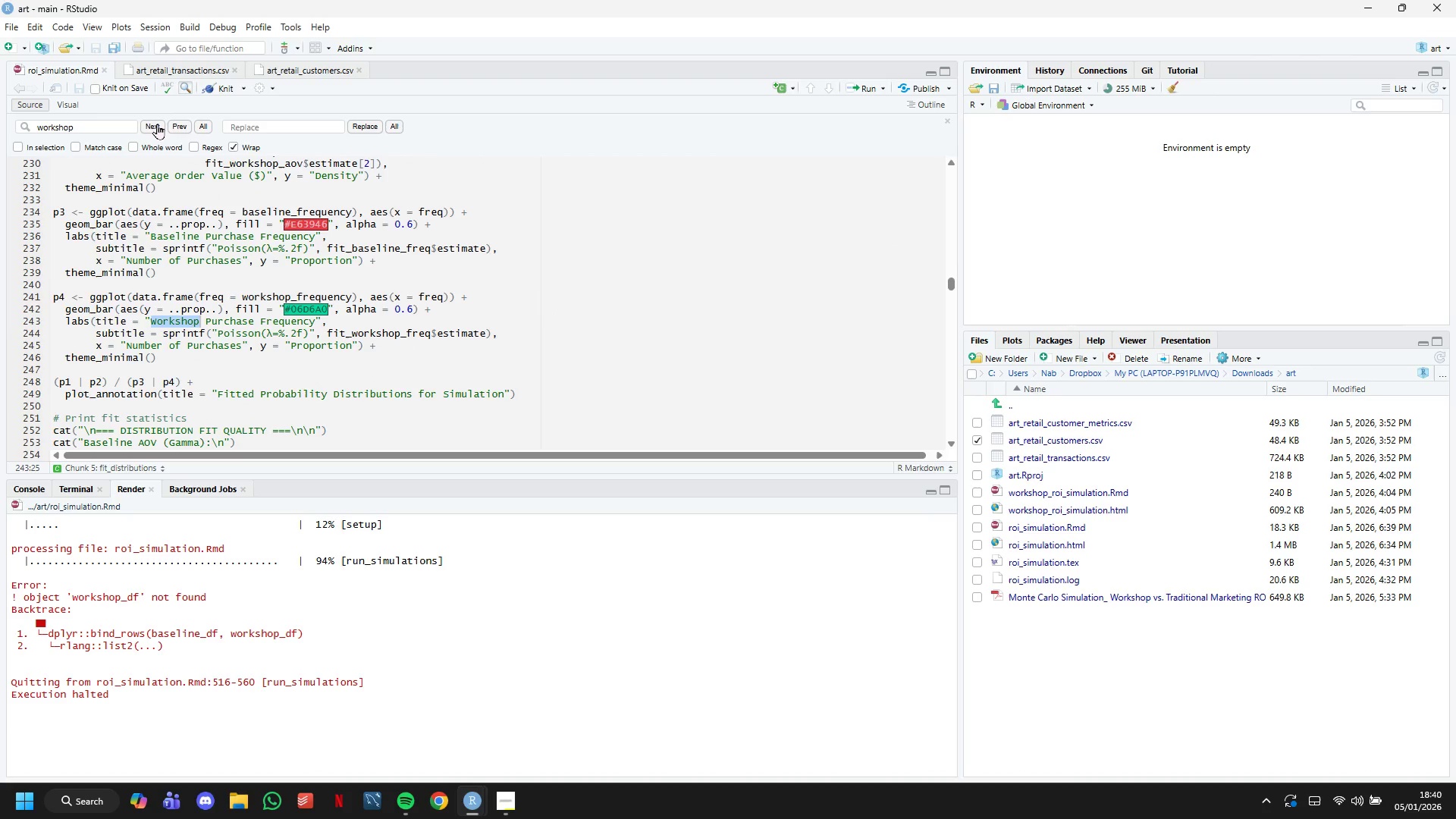 
double_click([157, 124])
 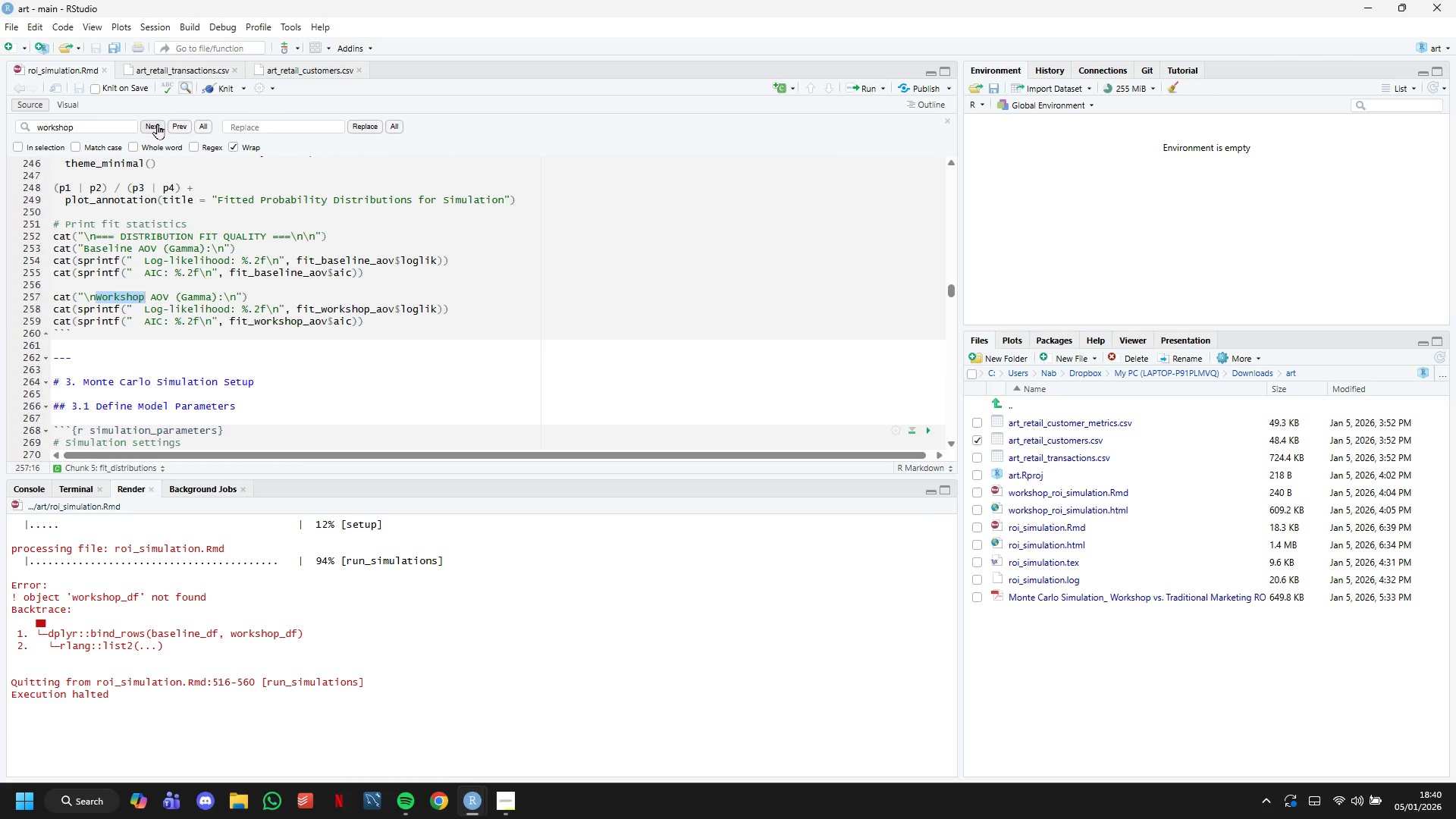 
triple_click([157, 124])
 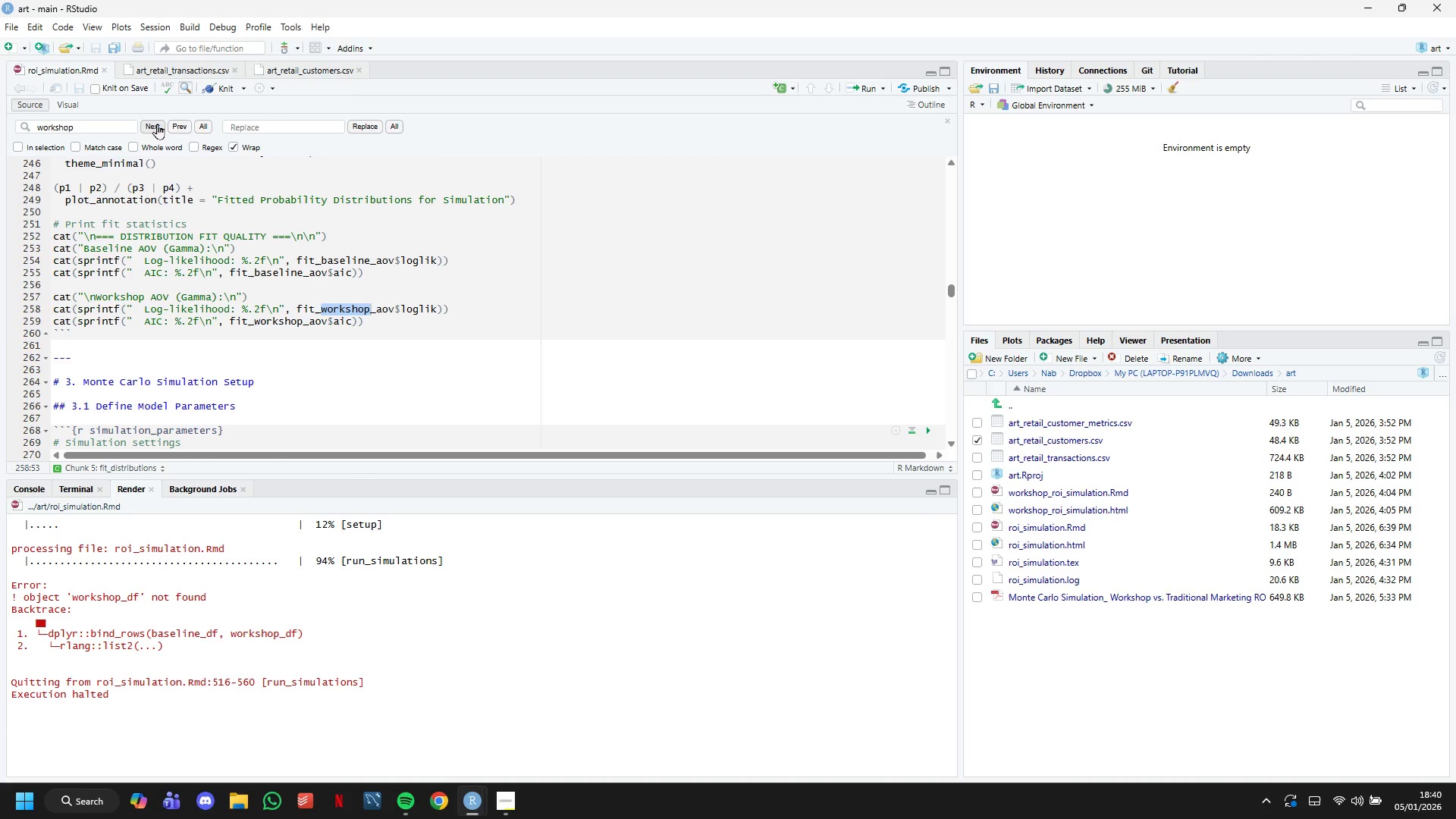 
double_click([157, 124])
 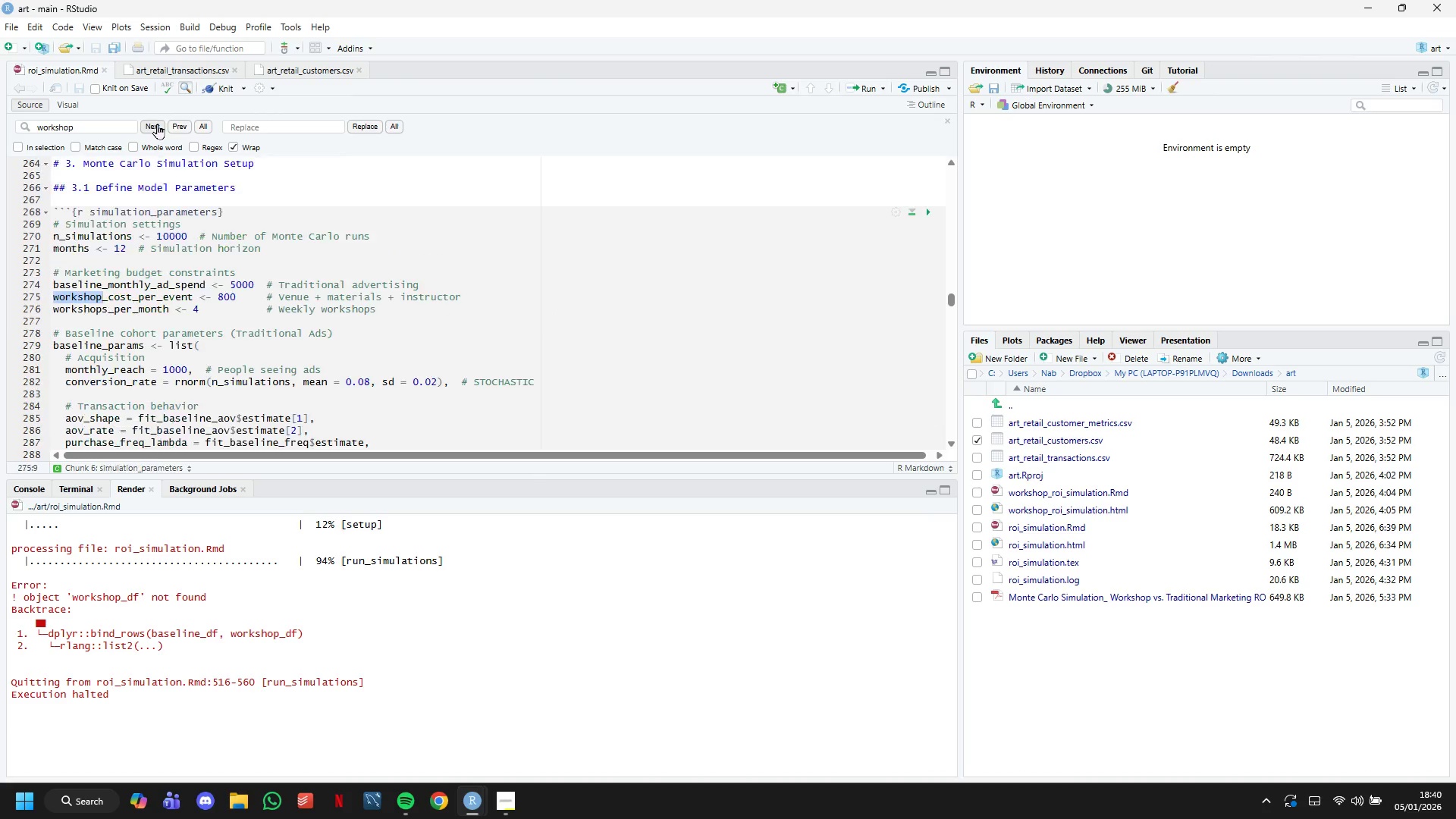 
triple_click([157, 124])
 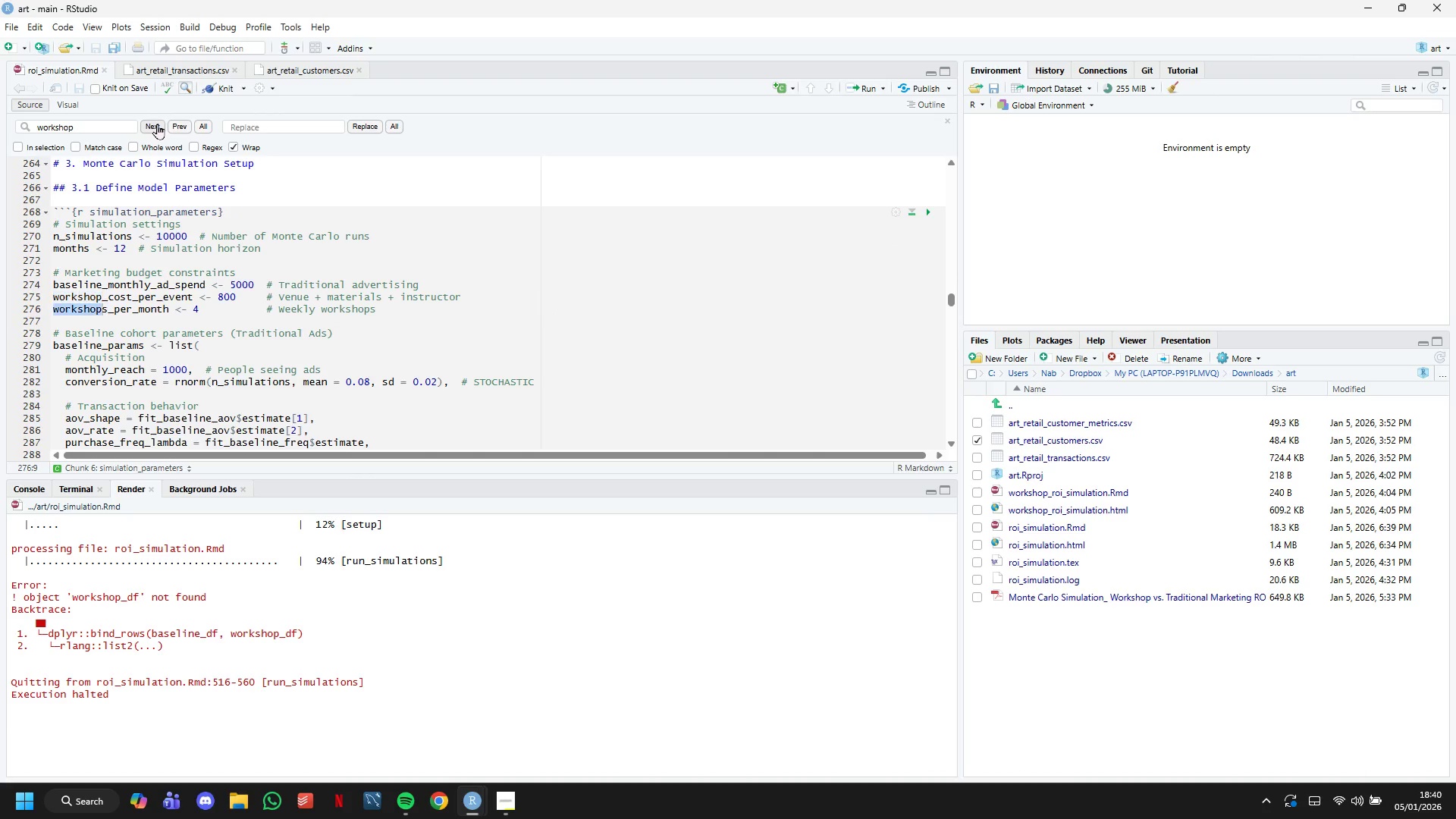 
triple_click([157, 124])
 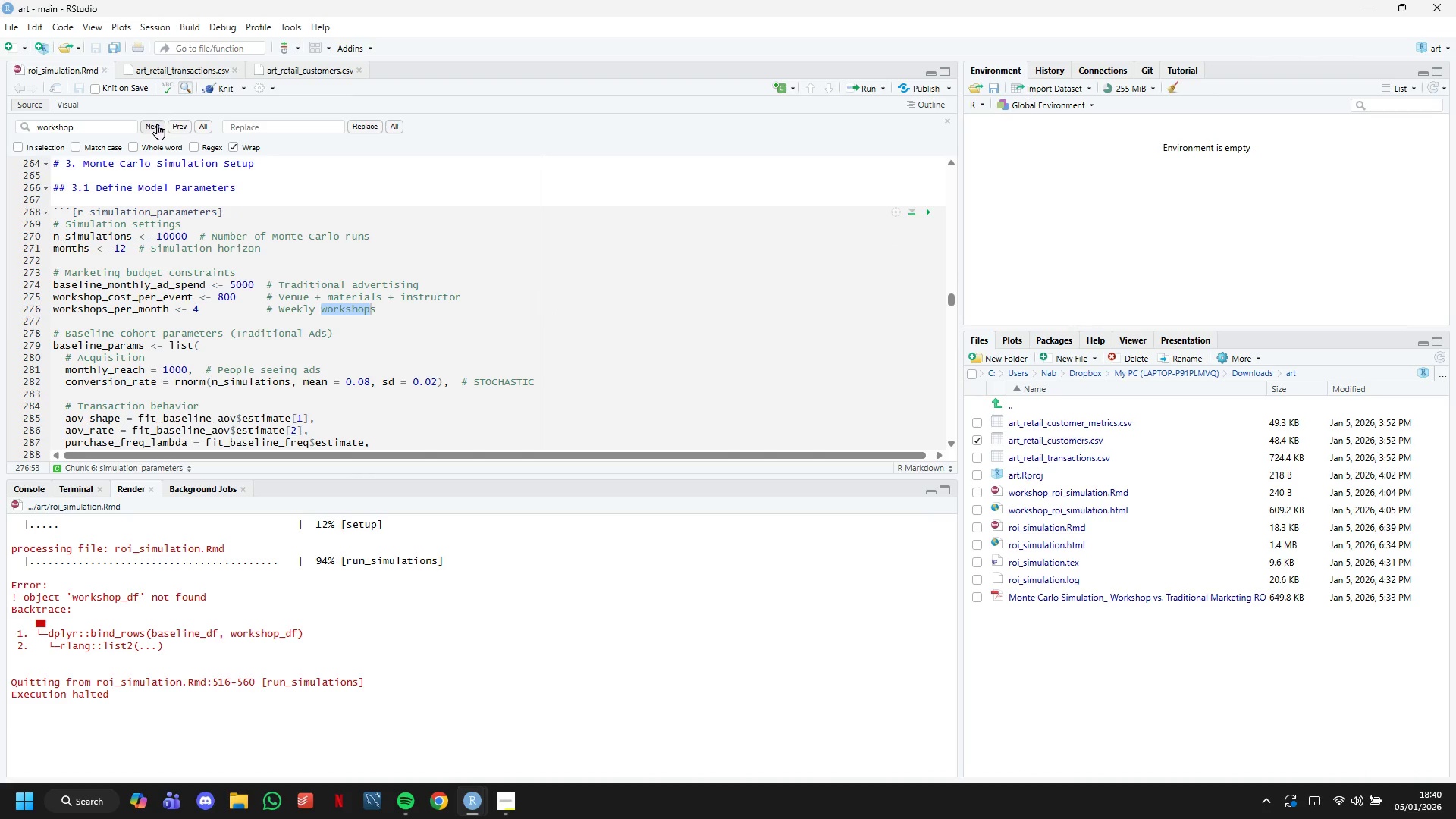 
double_click([157, 124])
 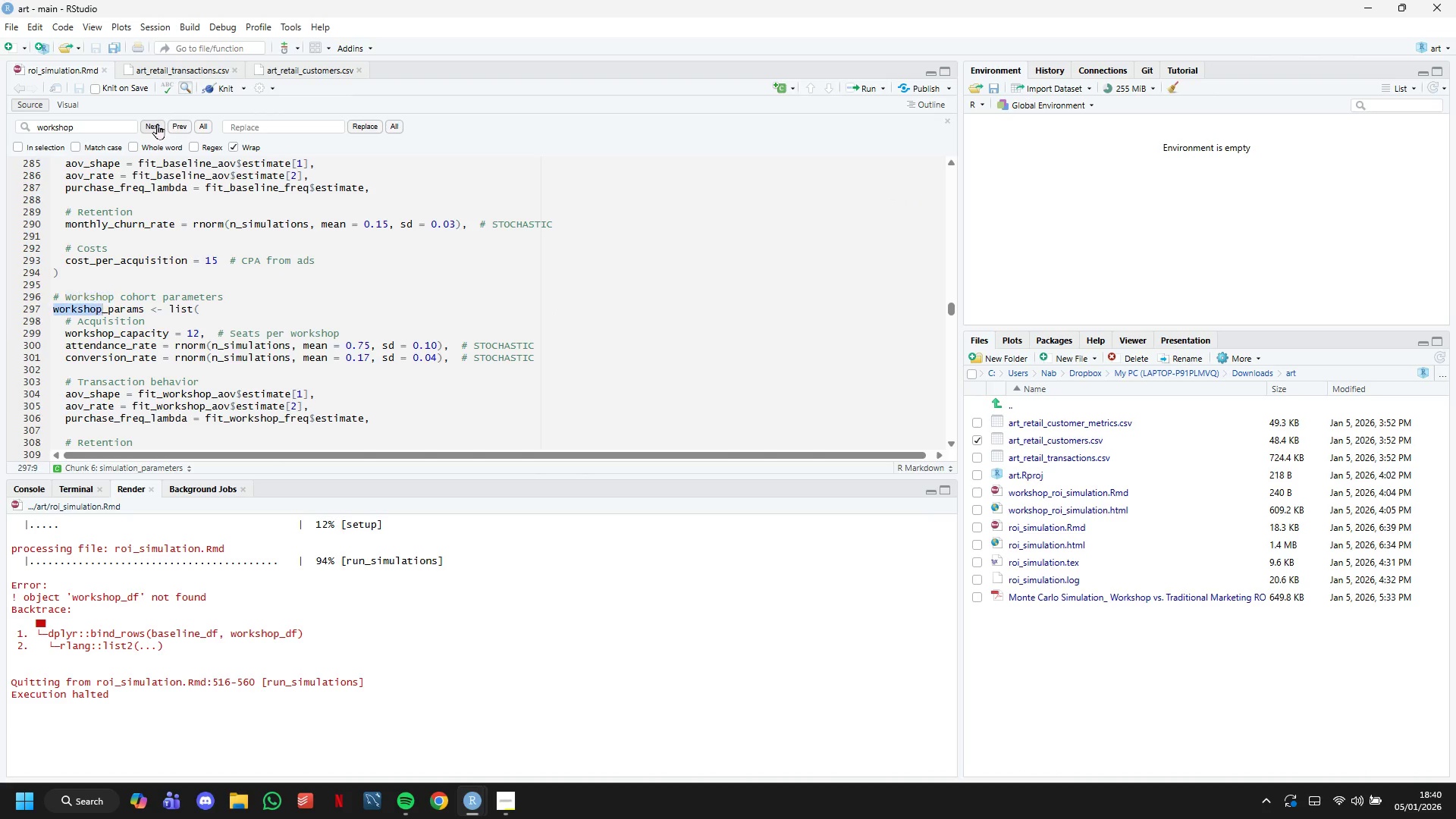 
triple_click([157, 124])
 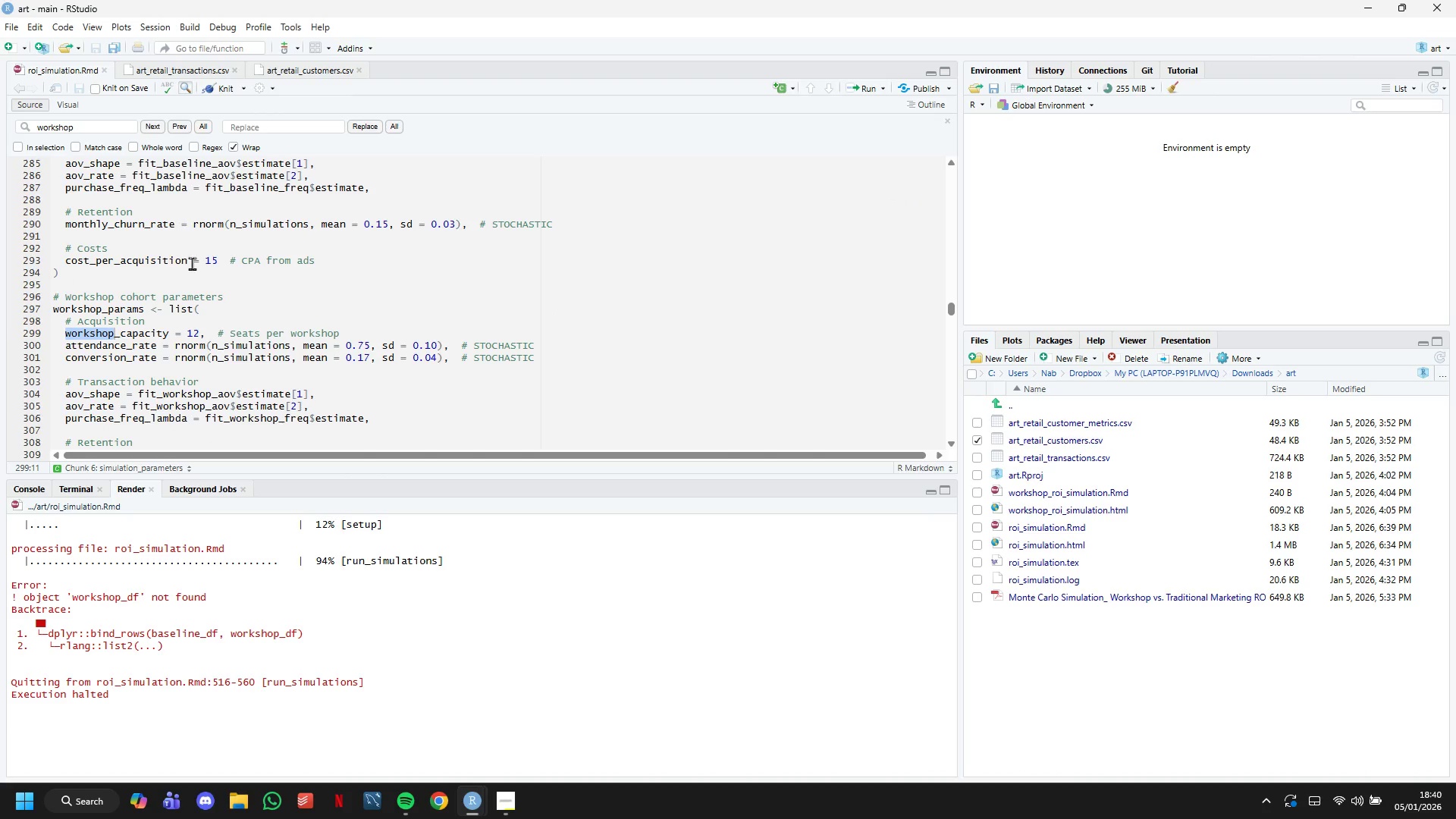 
scroll: coordinate [212, 272], scroll_direction: down, amount: 74.0
 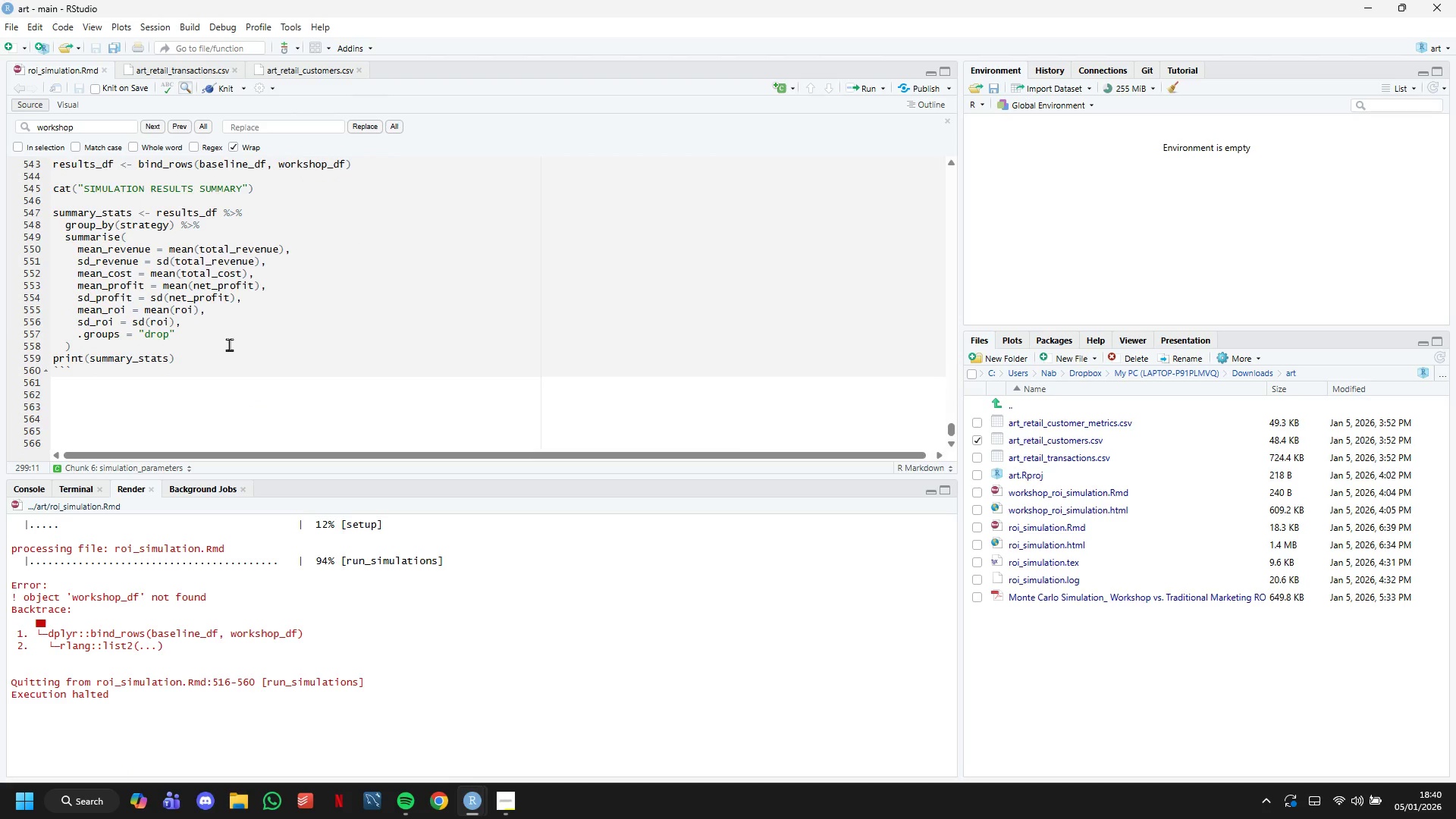 
scroll: coordinate [229, 345], scroll_direction: up, amount: 1.0
 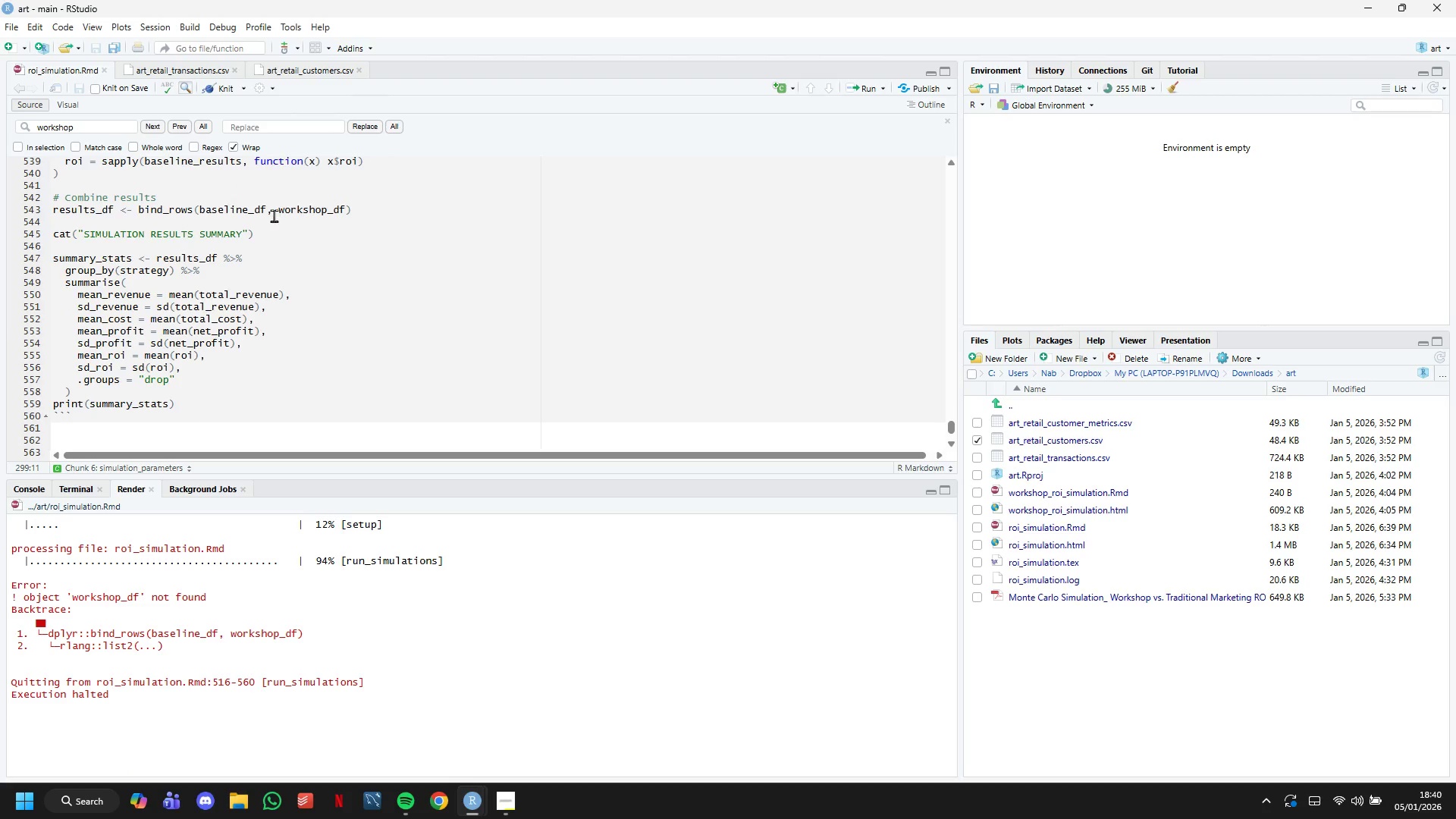 
left_click_drag(start_coordinate=[270, 209], to_coordinate=[198, 209])
 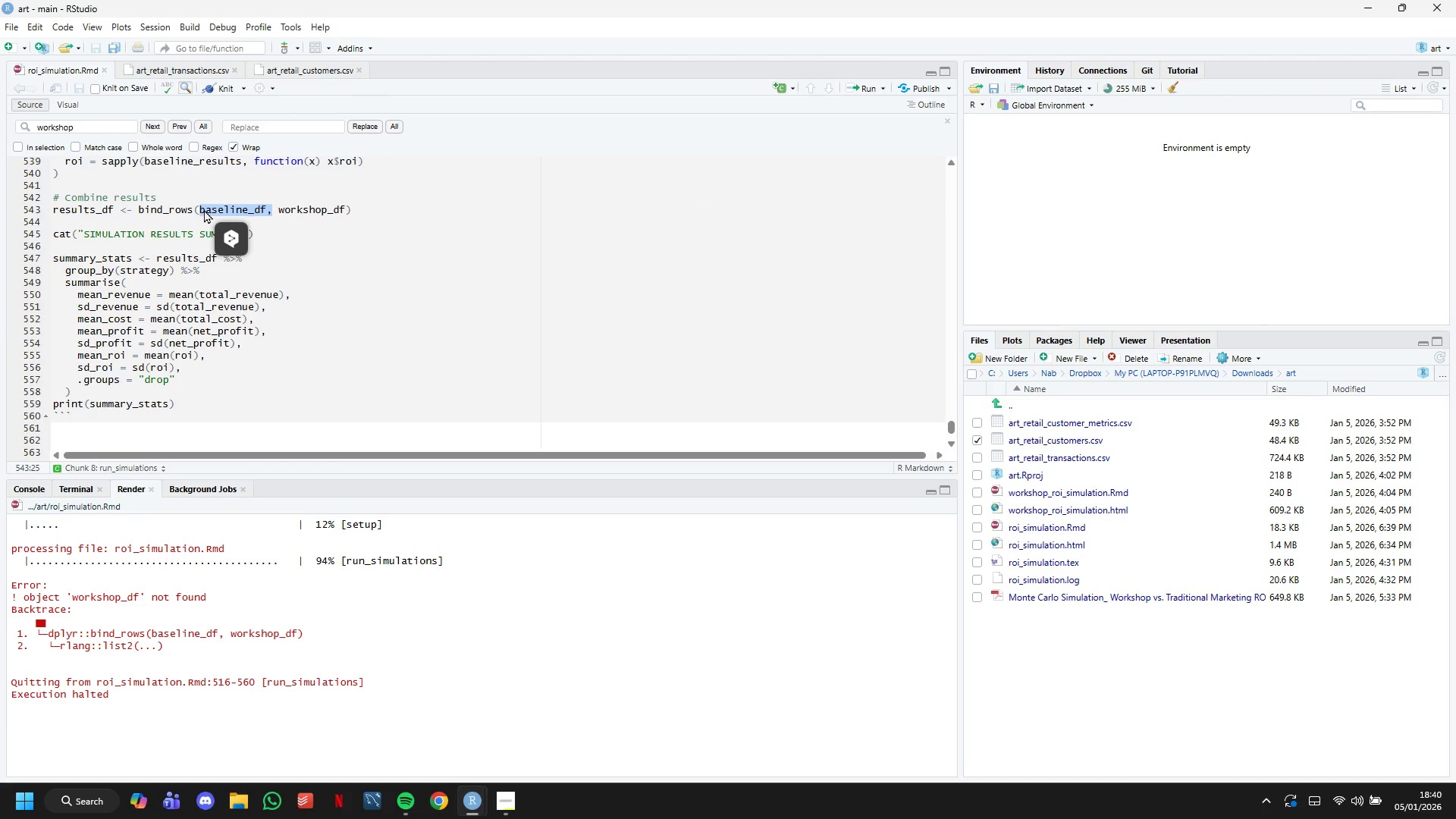 
key(Control+C)
 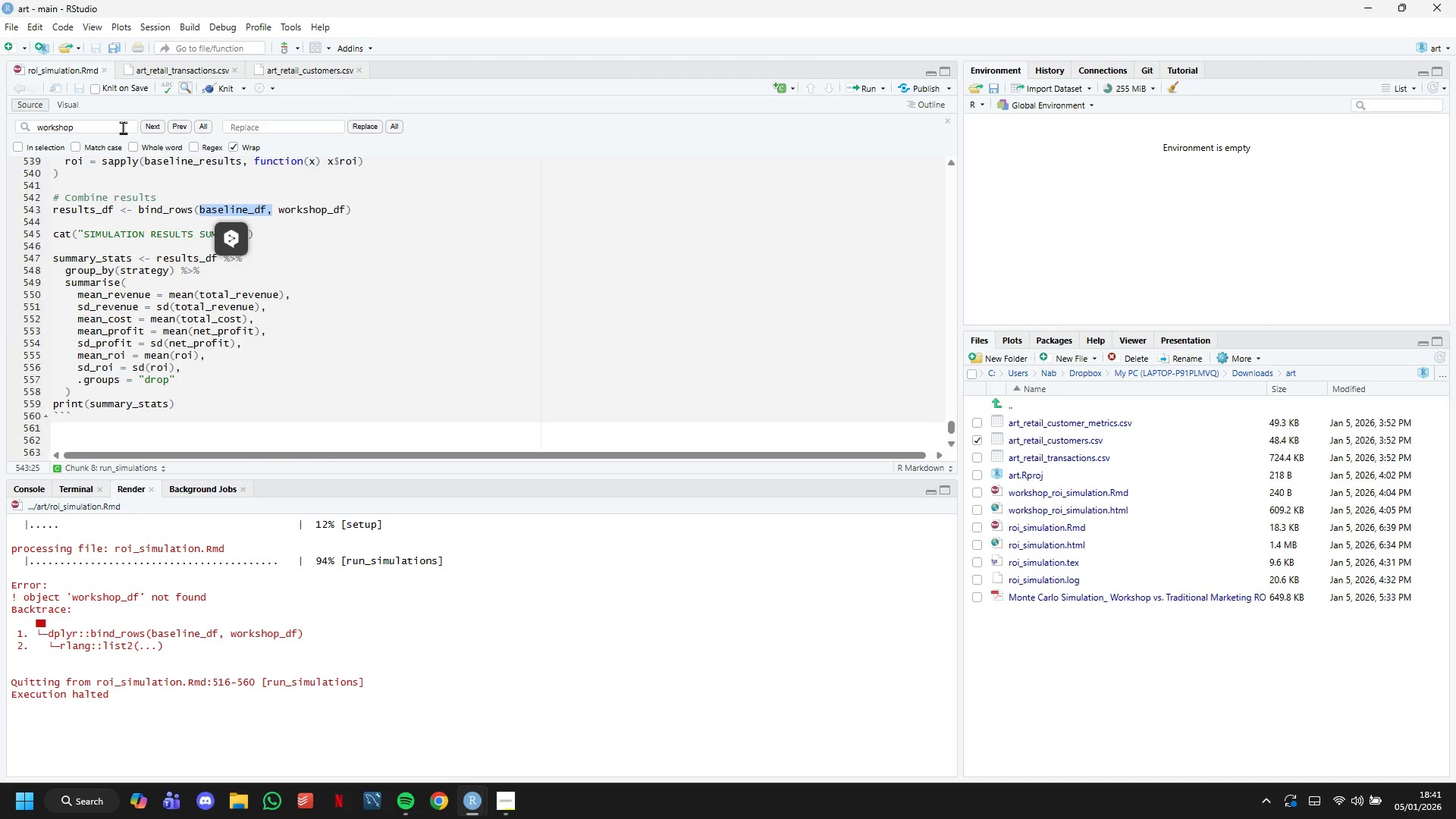 
double_click([123, 127])
 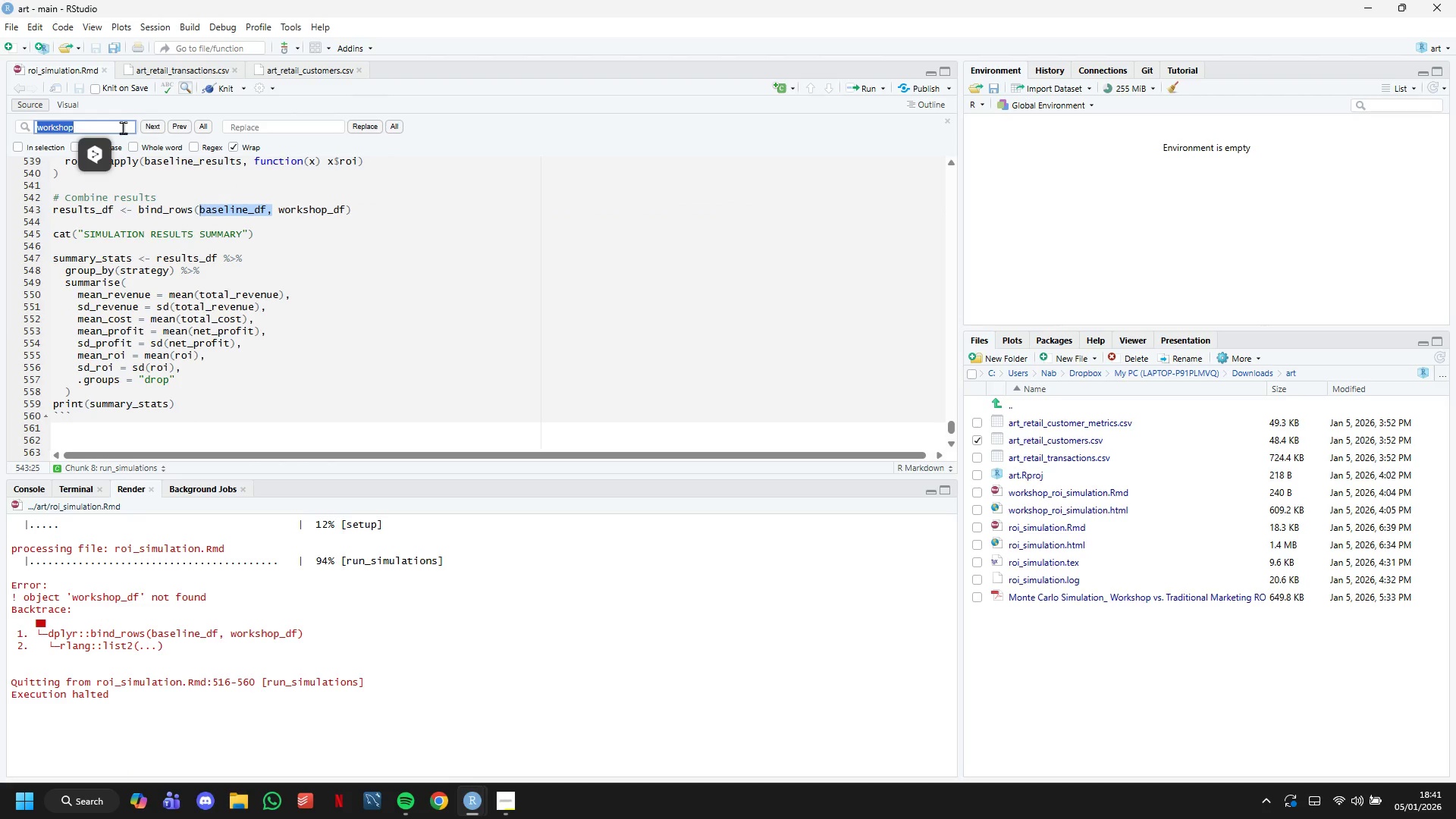 
key(Control+V)
 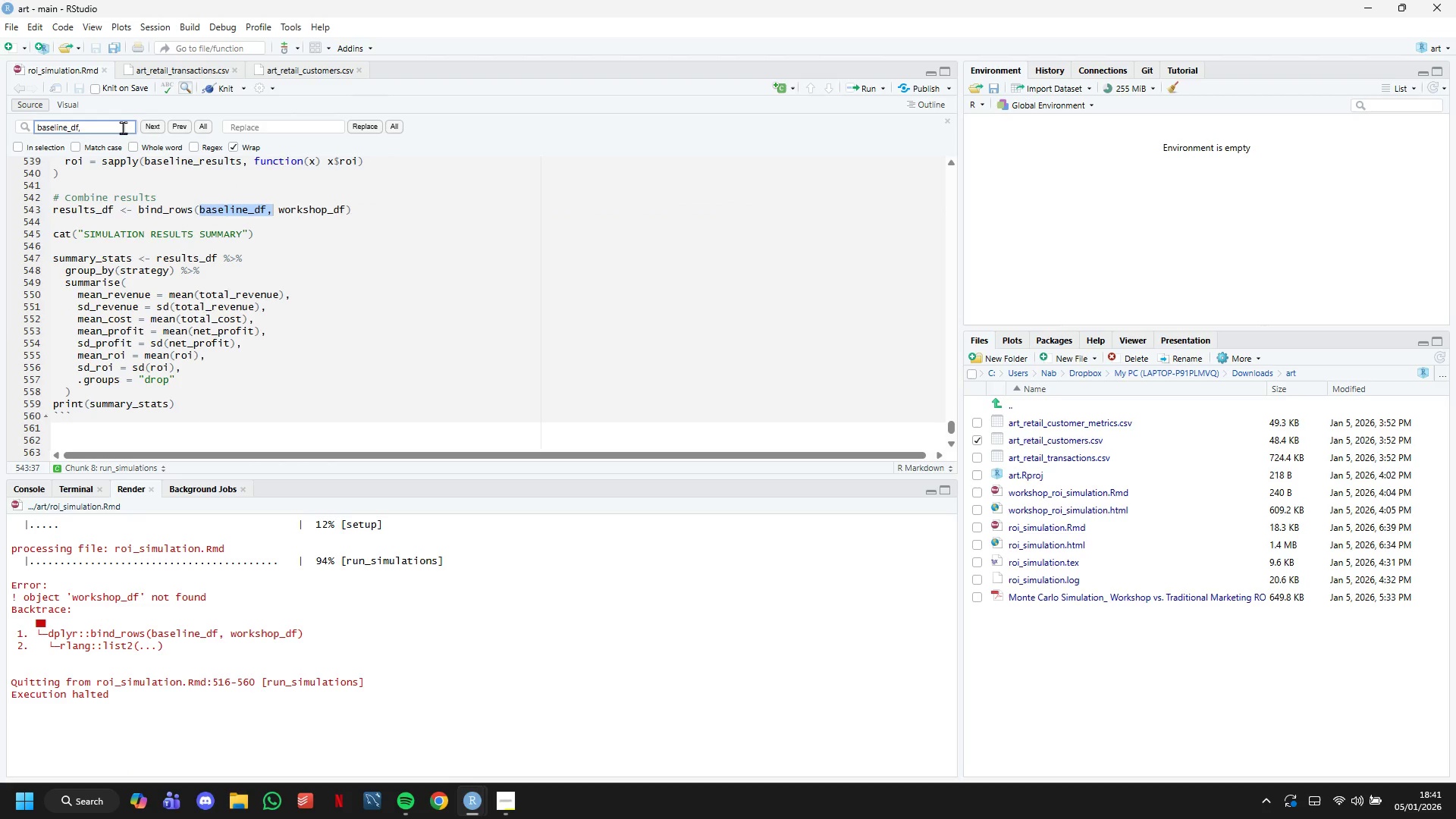 
key(Backspace)
 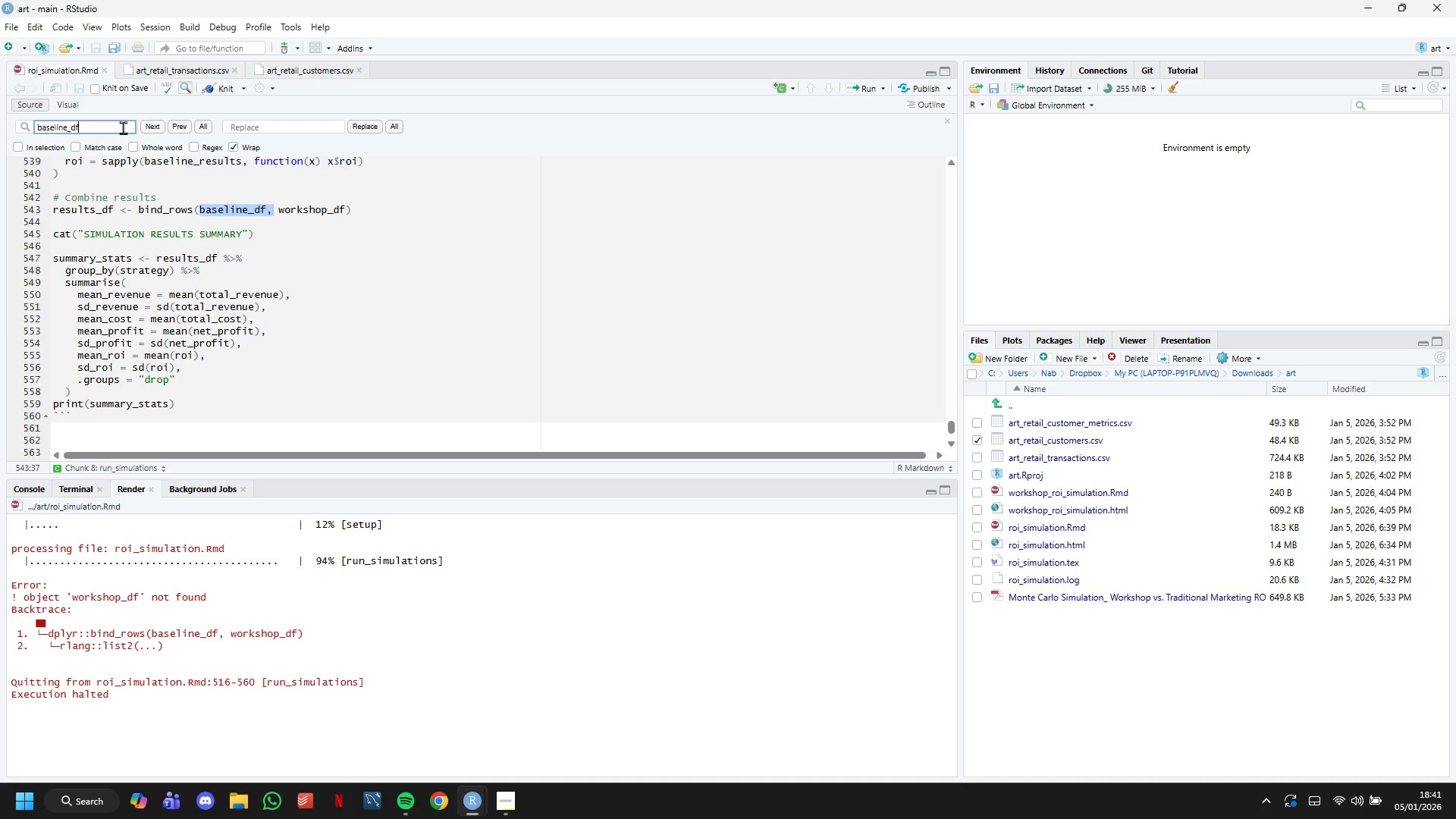 
key(Enter)
 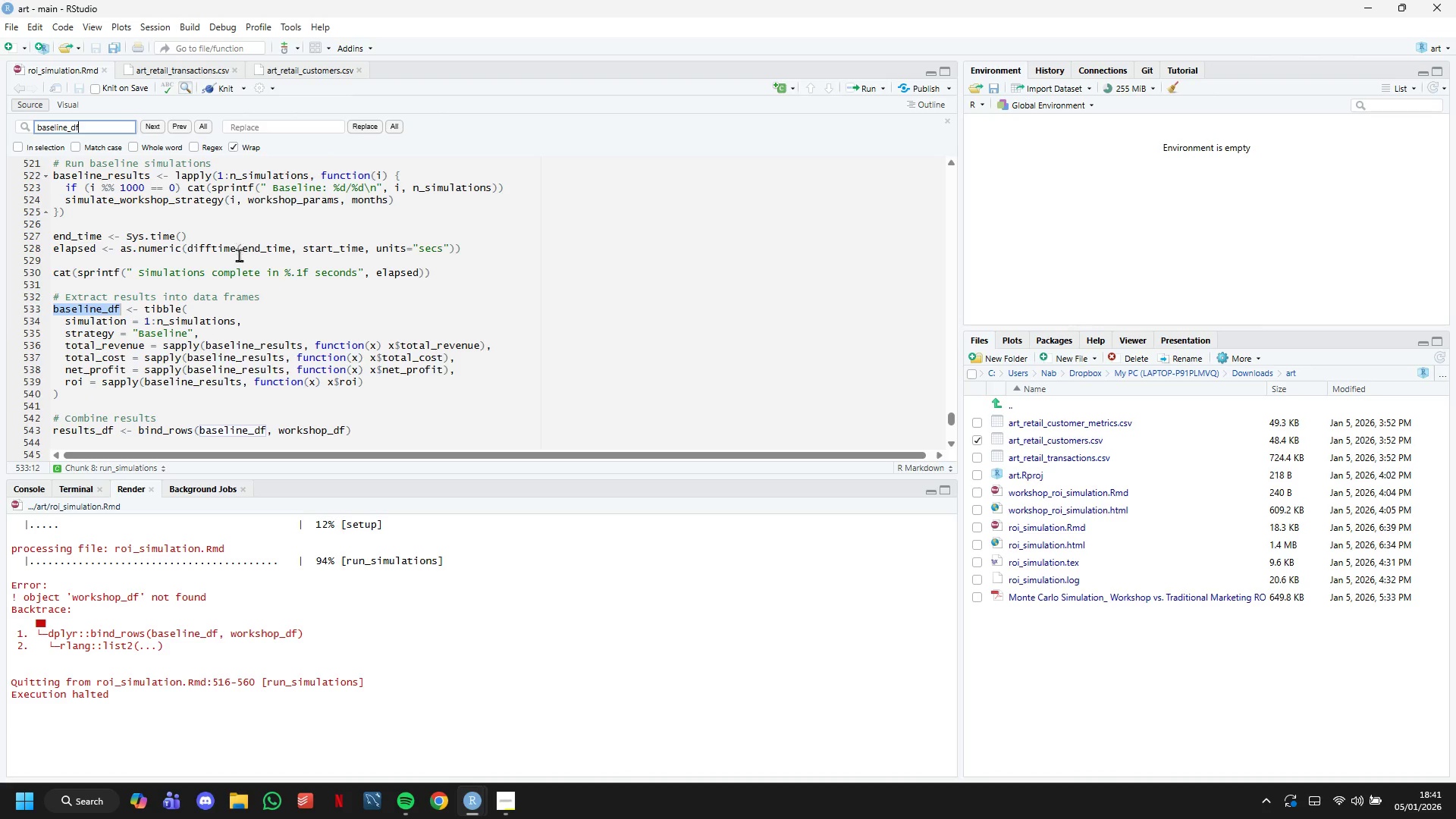 
scroll: coordinate [359, 261], scroll_direction: down, amount: 4.0
 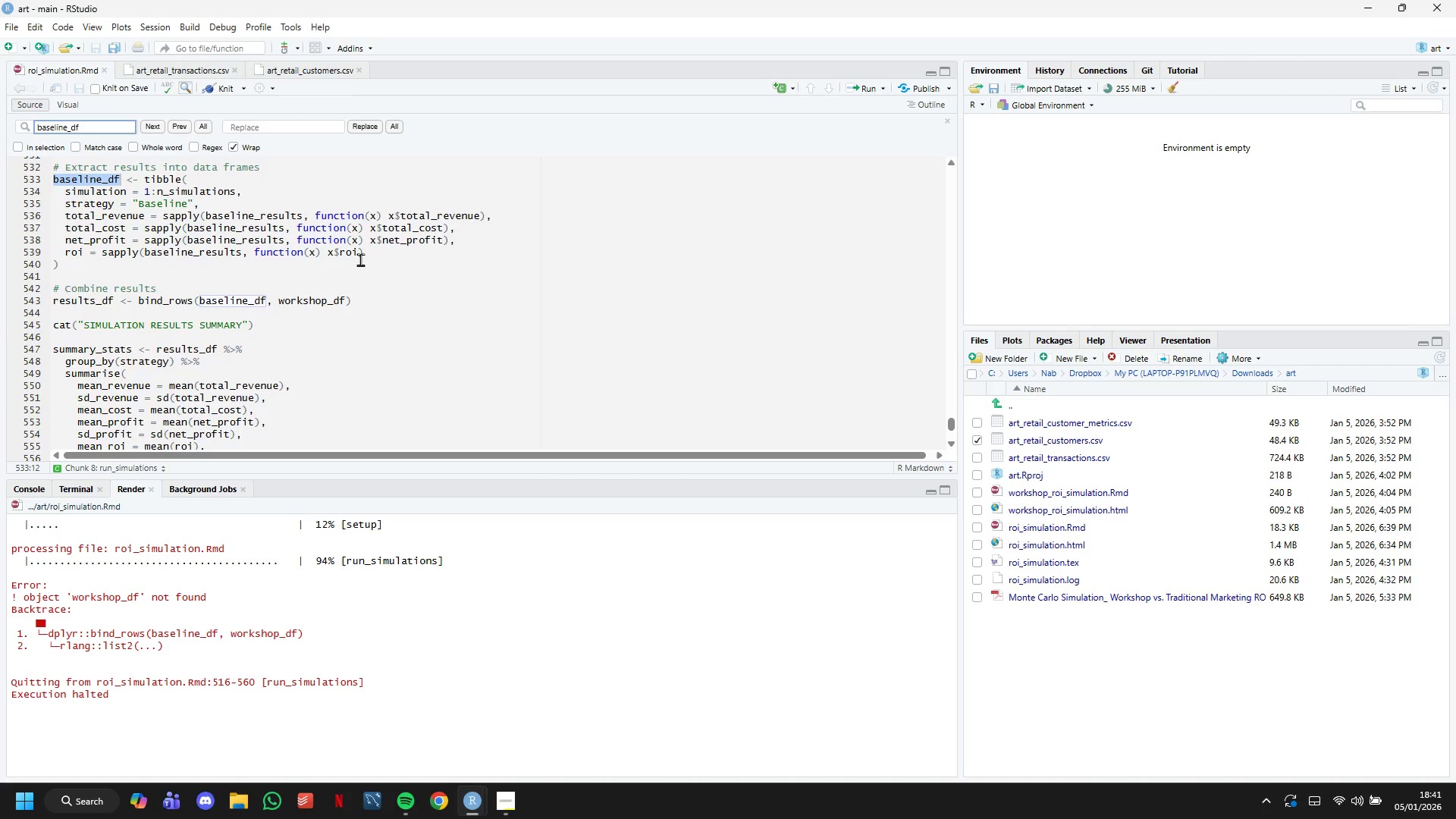 
wait(10.06)
 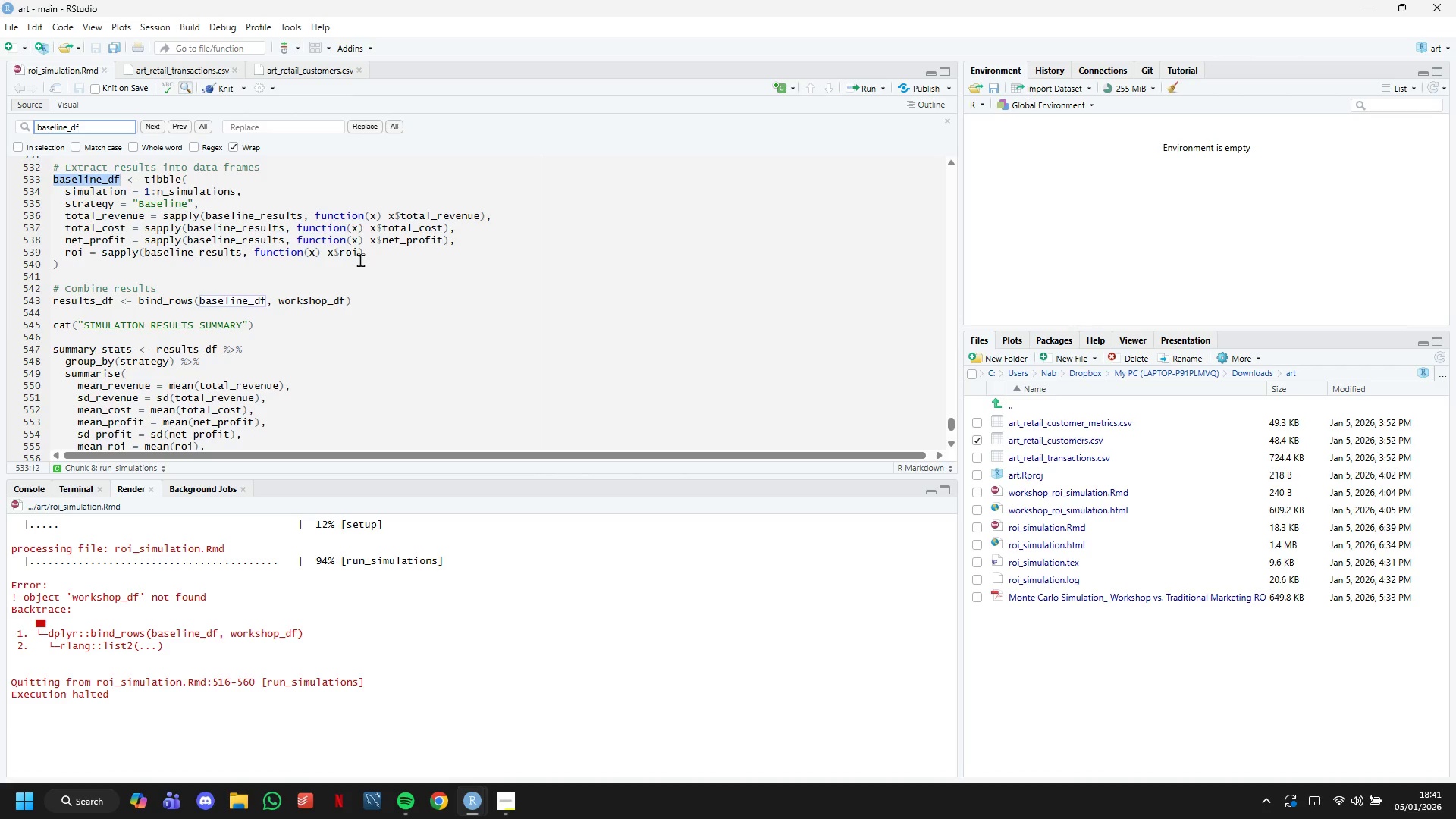 
left_click_drag(start_coordinate=[278, 299], to_coordinate=[342, 297])
 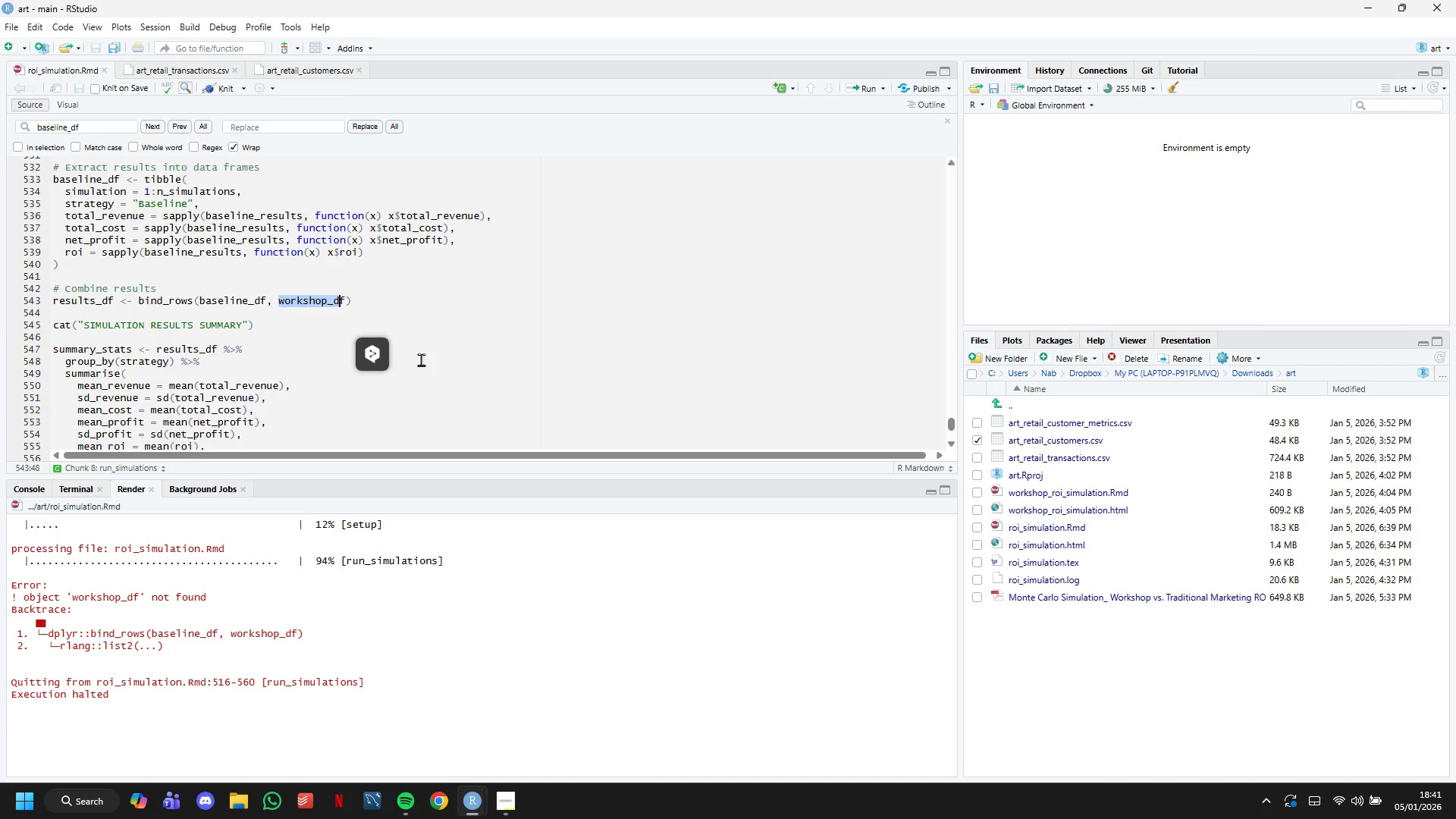 
key(Control+C)
 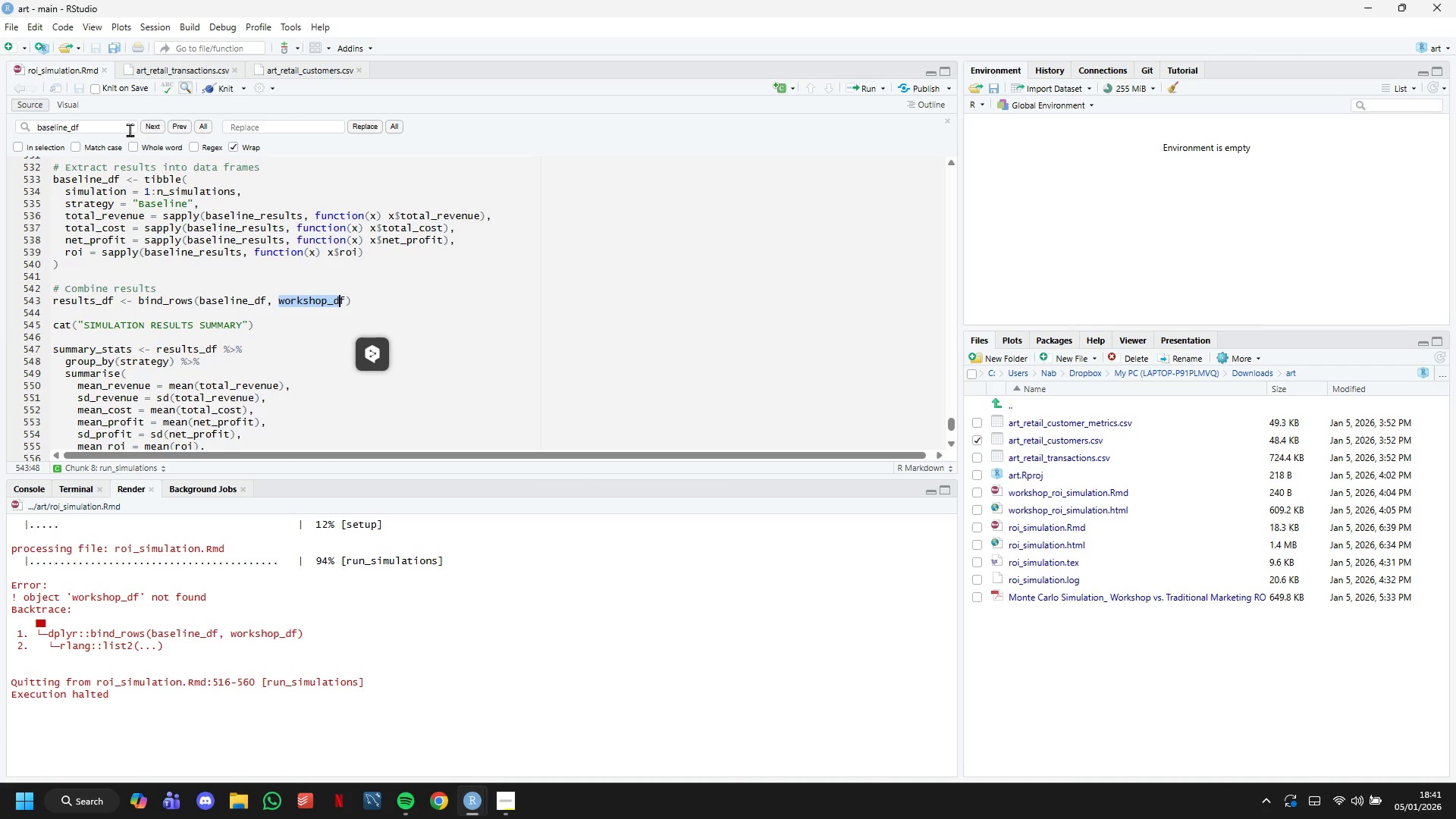 
double_click([130, 130])
 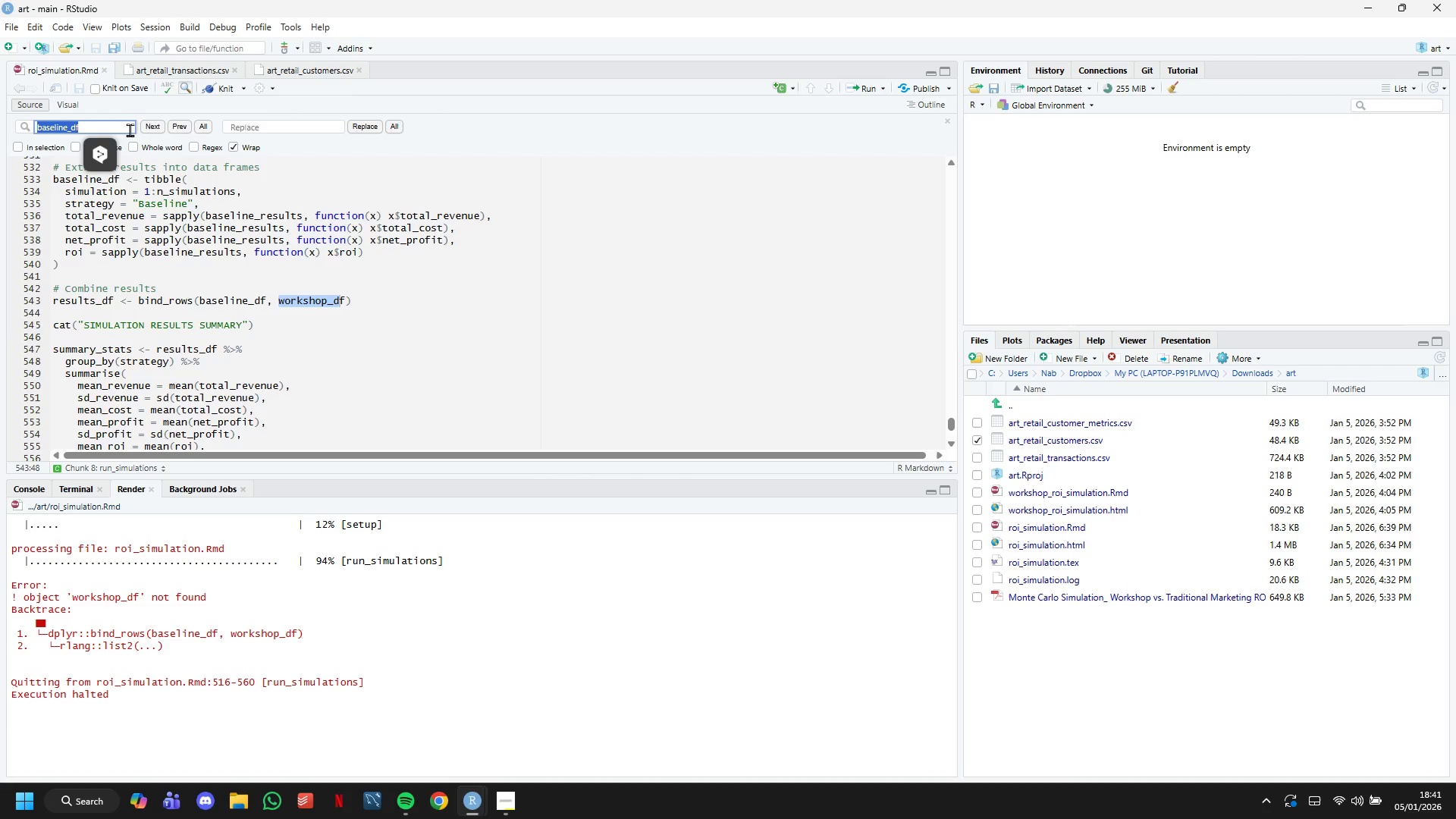 
key(Control+V)
 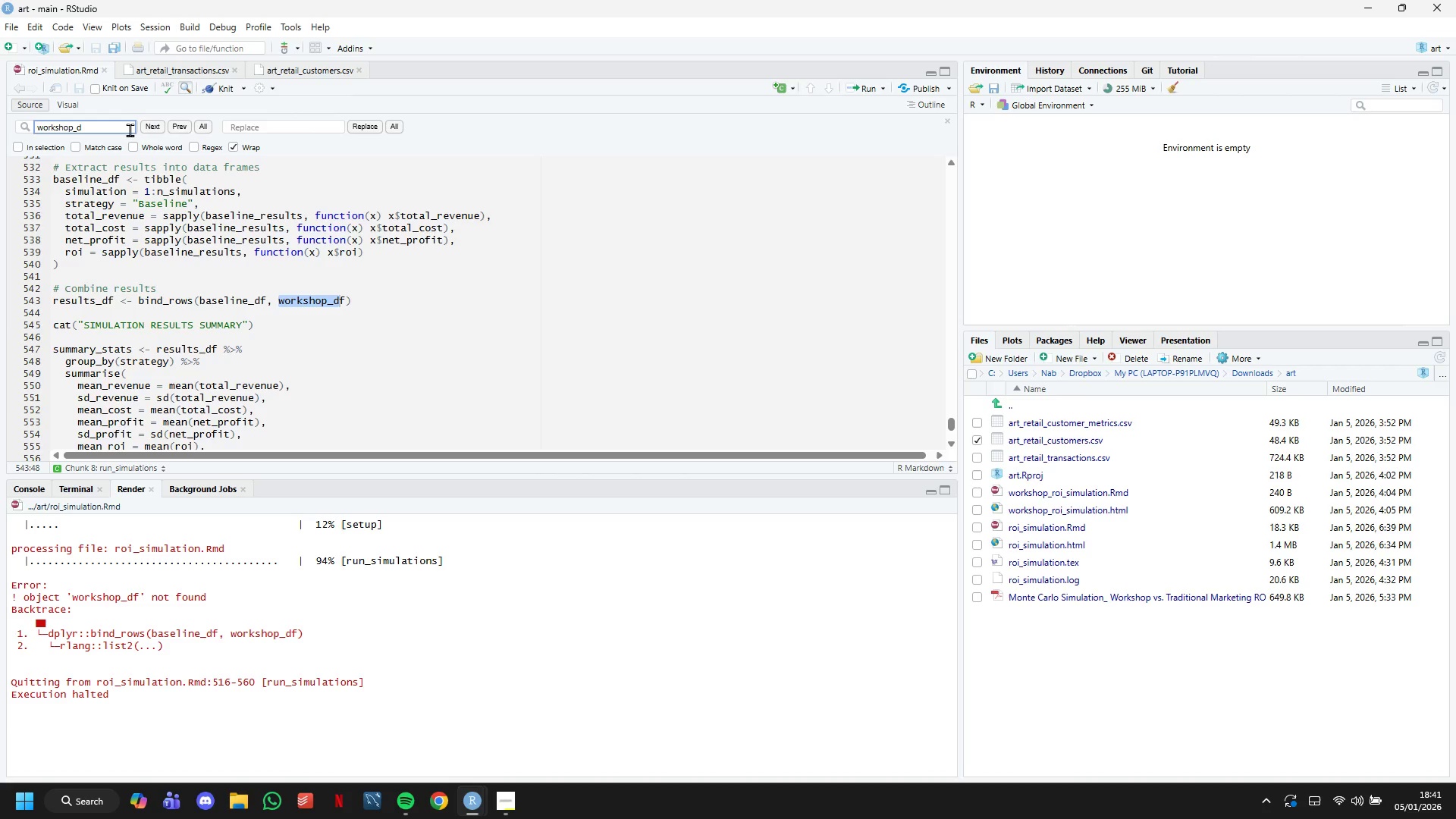 
key(F)
 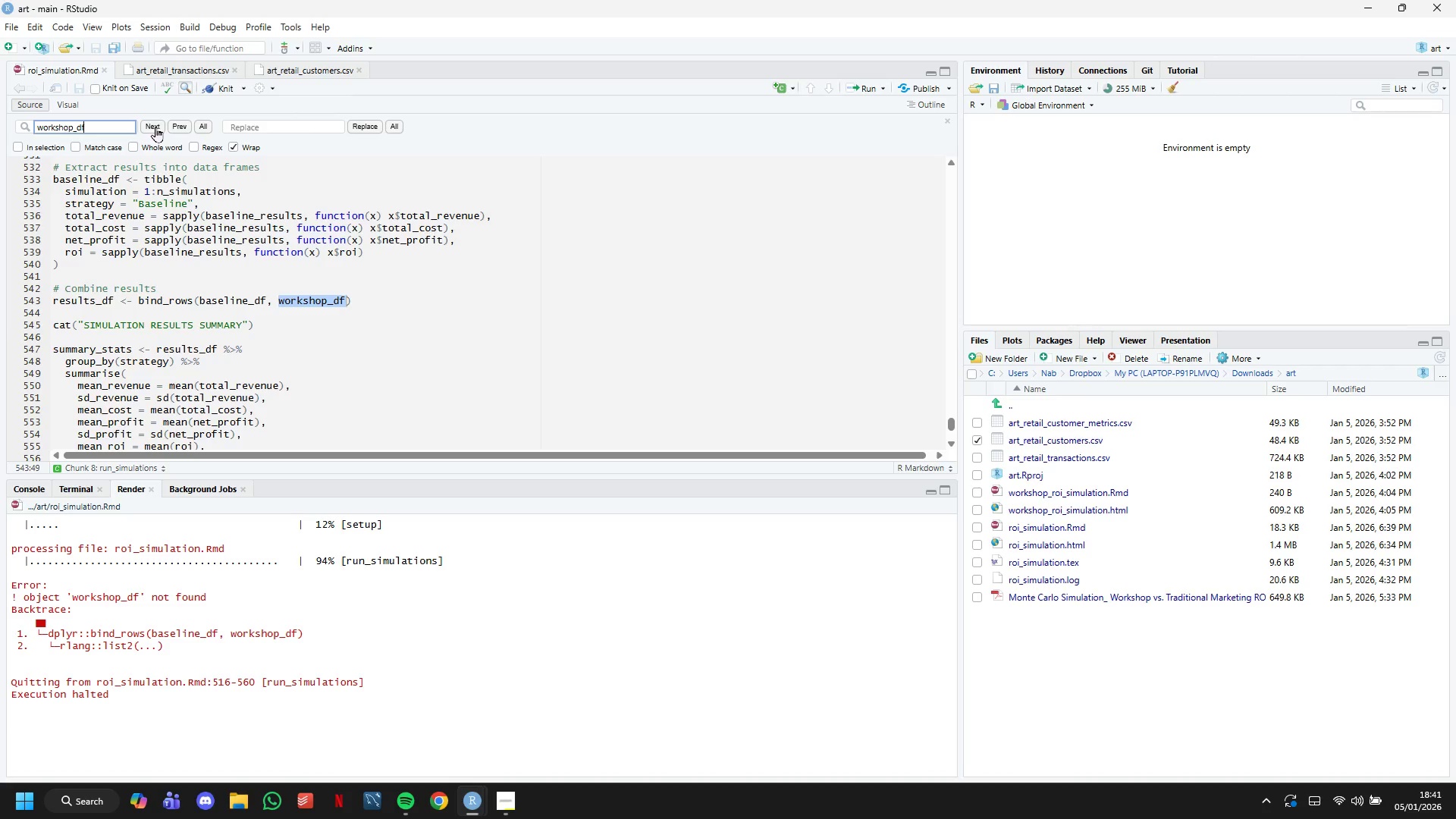 
left_click([155, 127])
 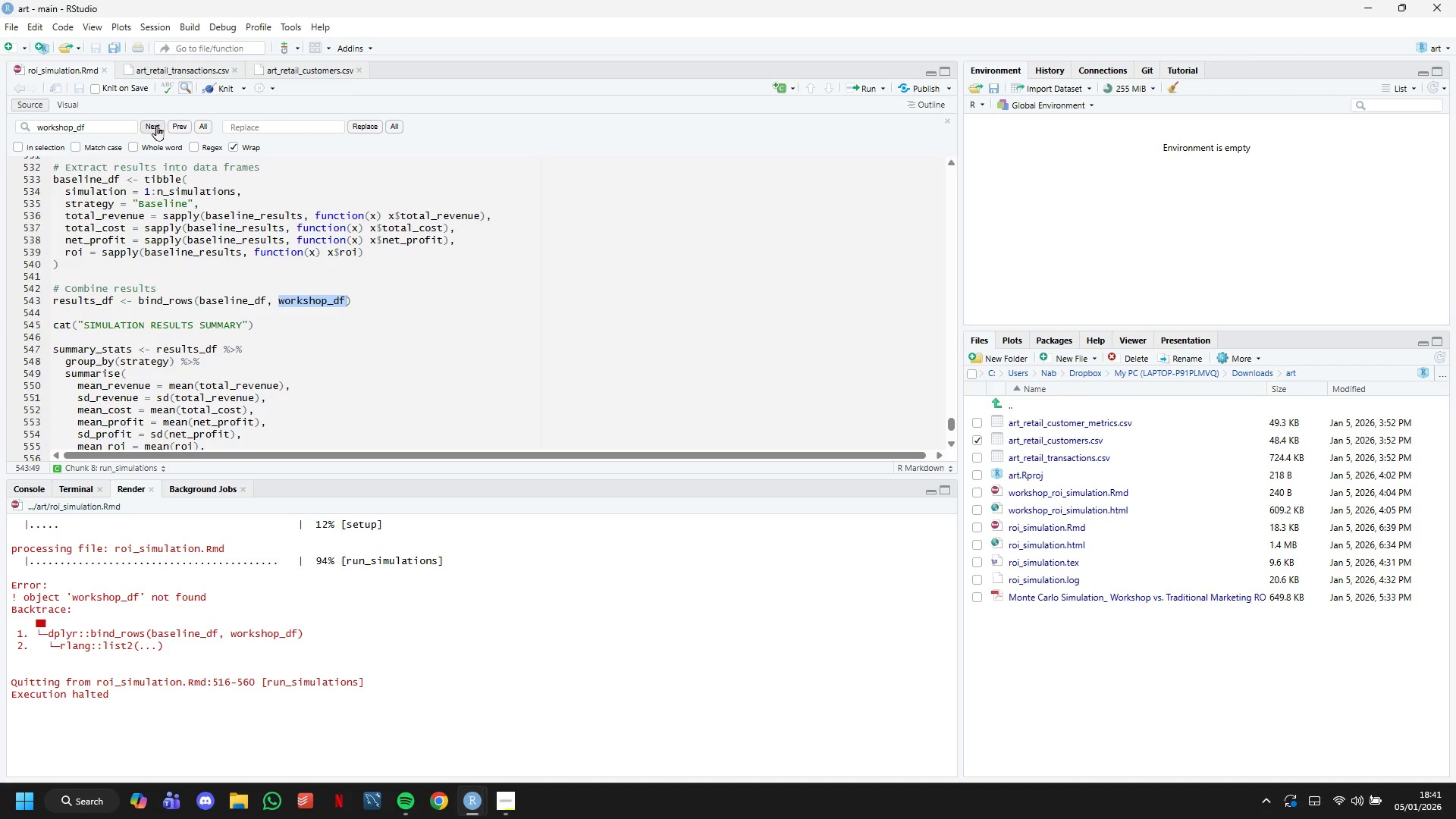 
double_click([156, 125])
 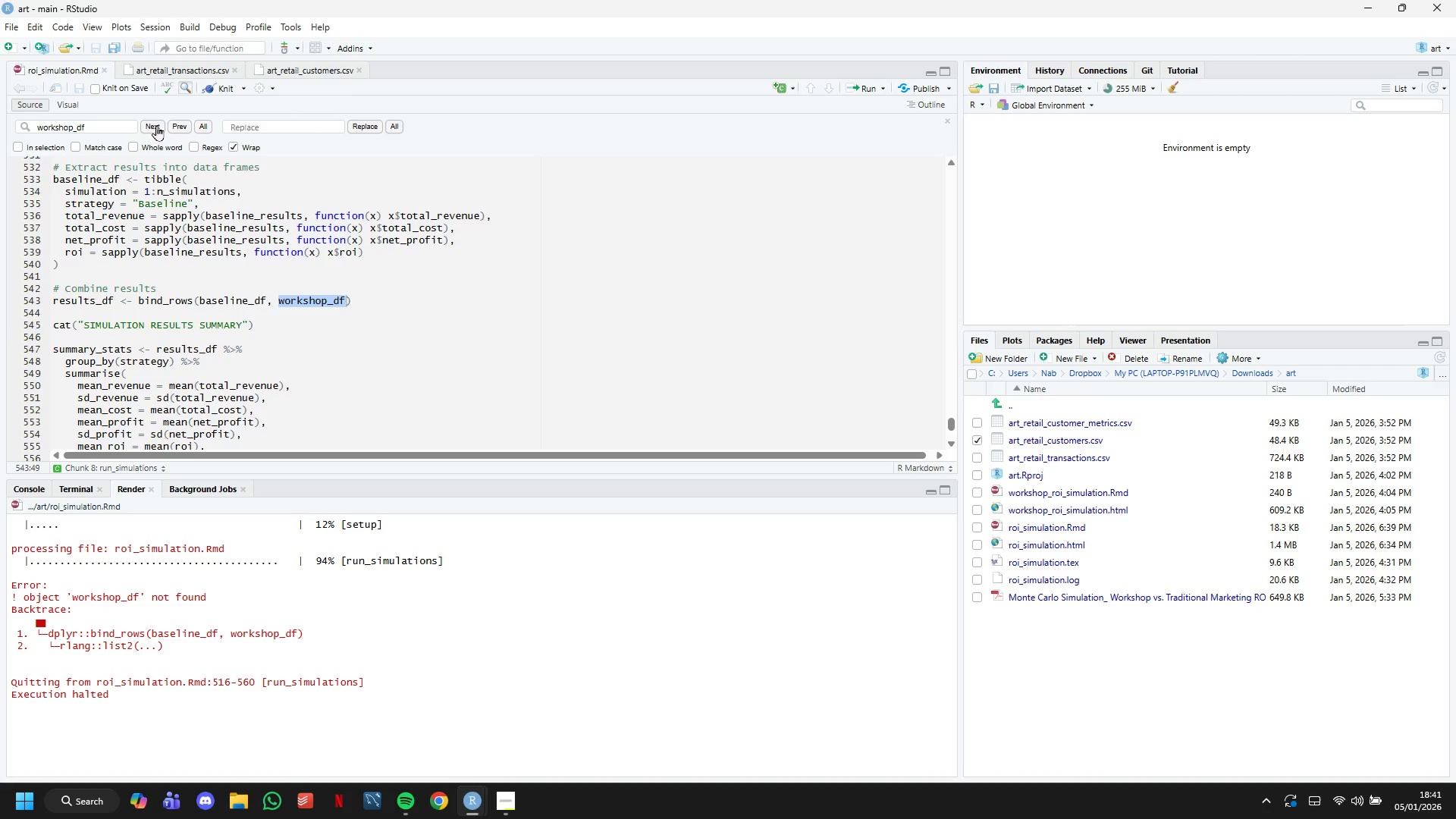 
triple_click([156, 125])
 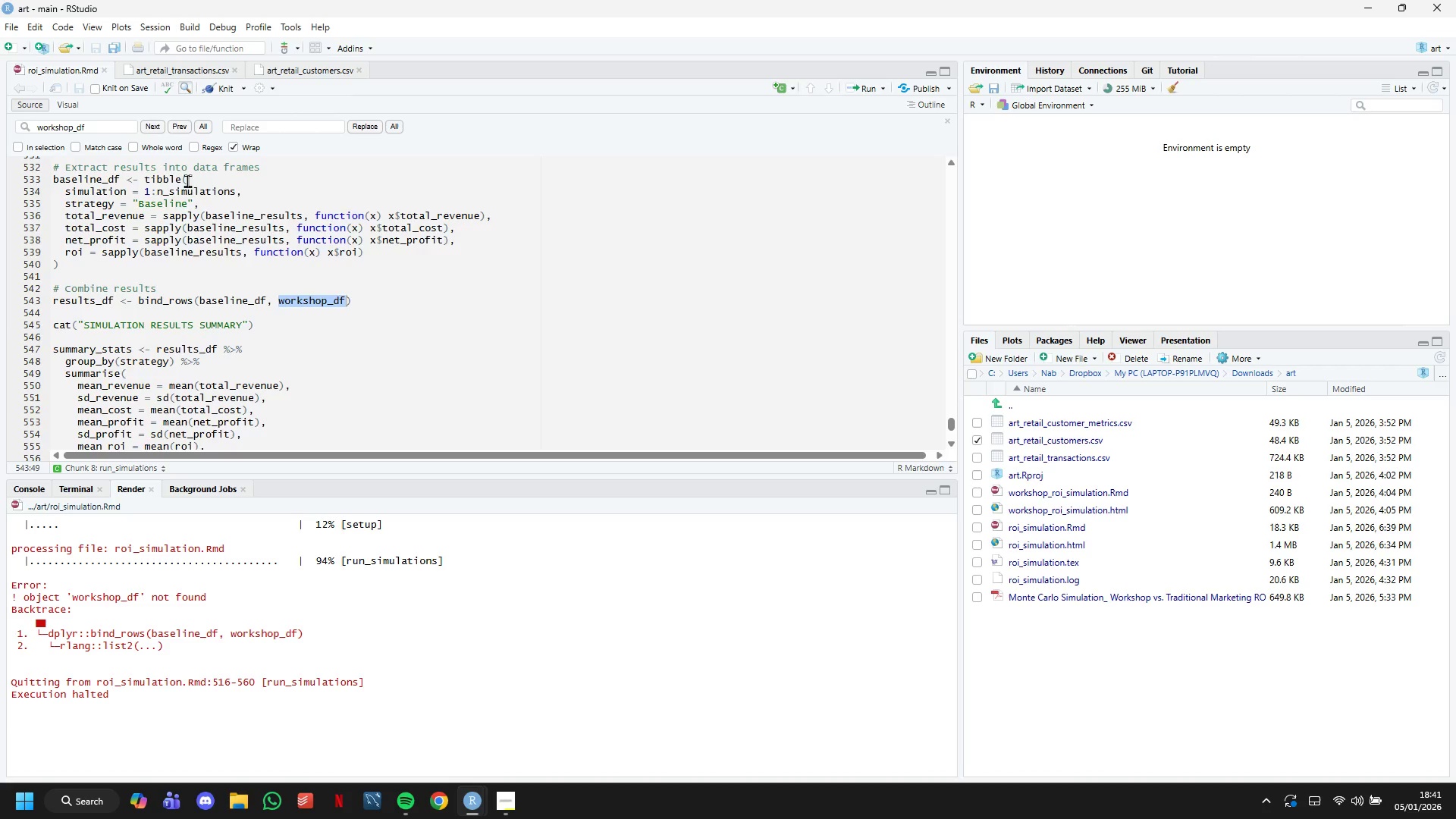 
scroll: coordinate [195, 196], scroll_direction: down, amount: 6.0
 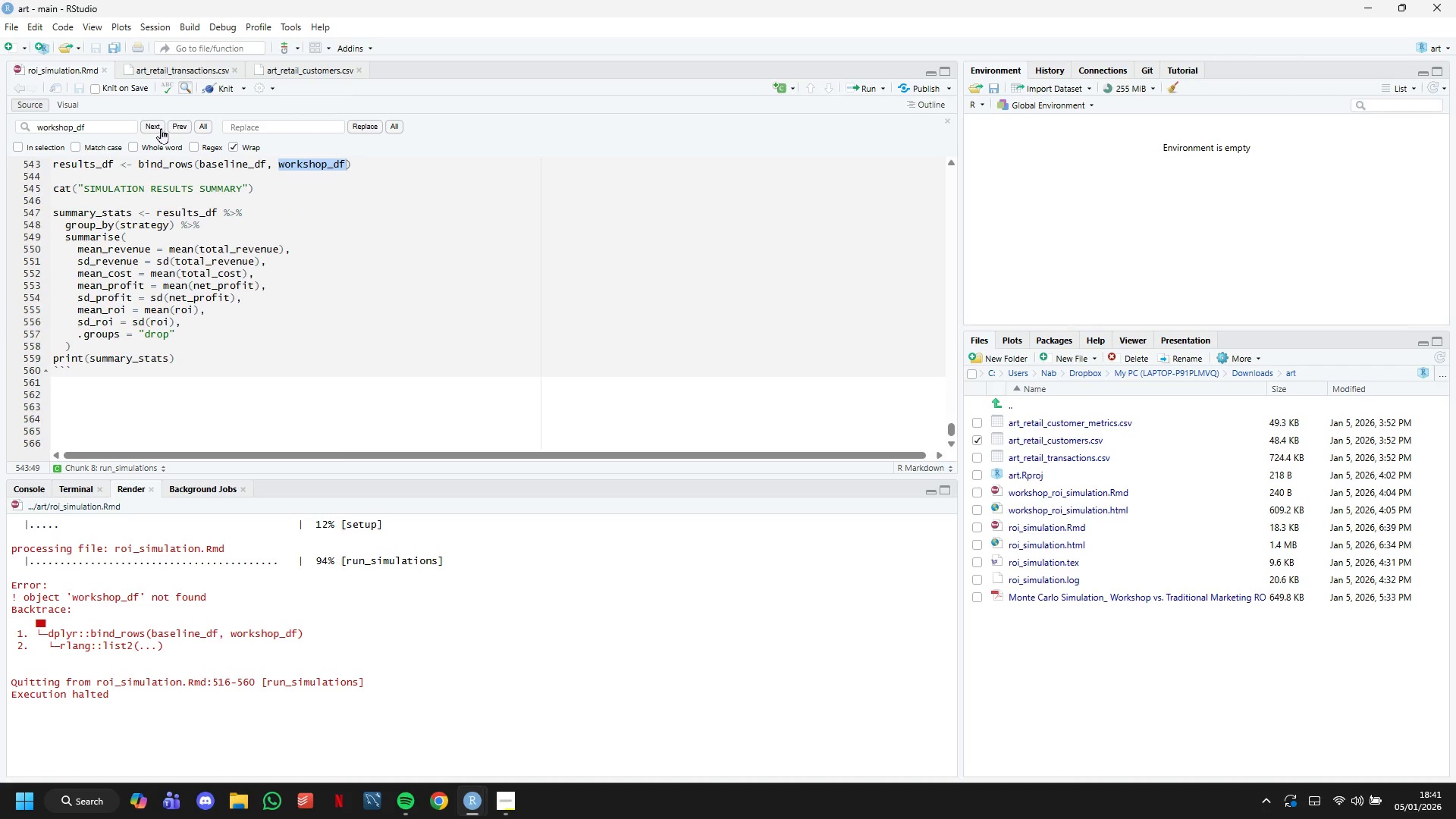 
double_click([161, 128])
 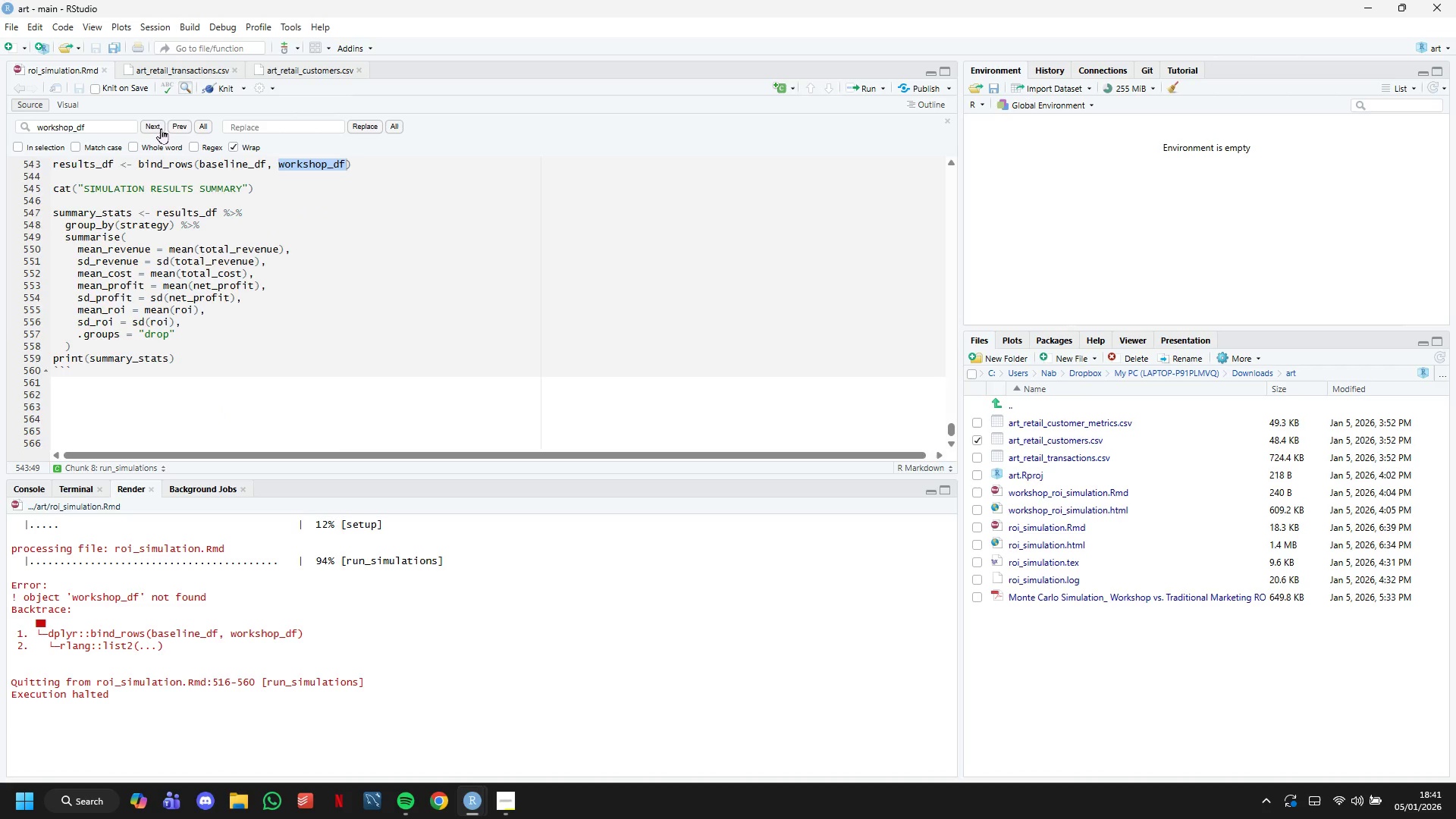 
triple_click([161, 128])
 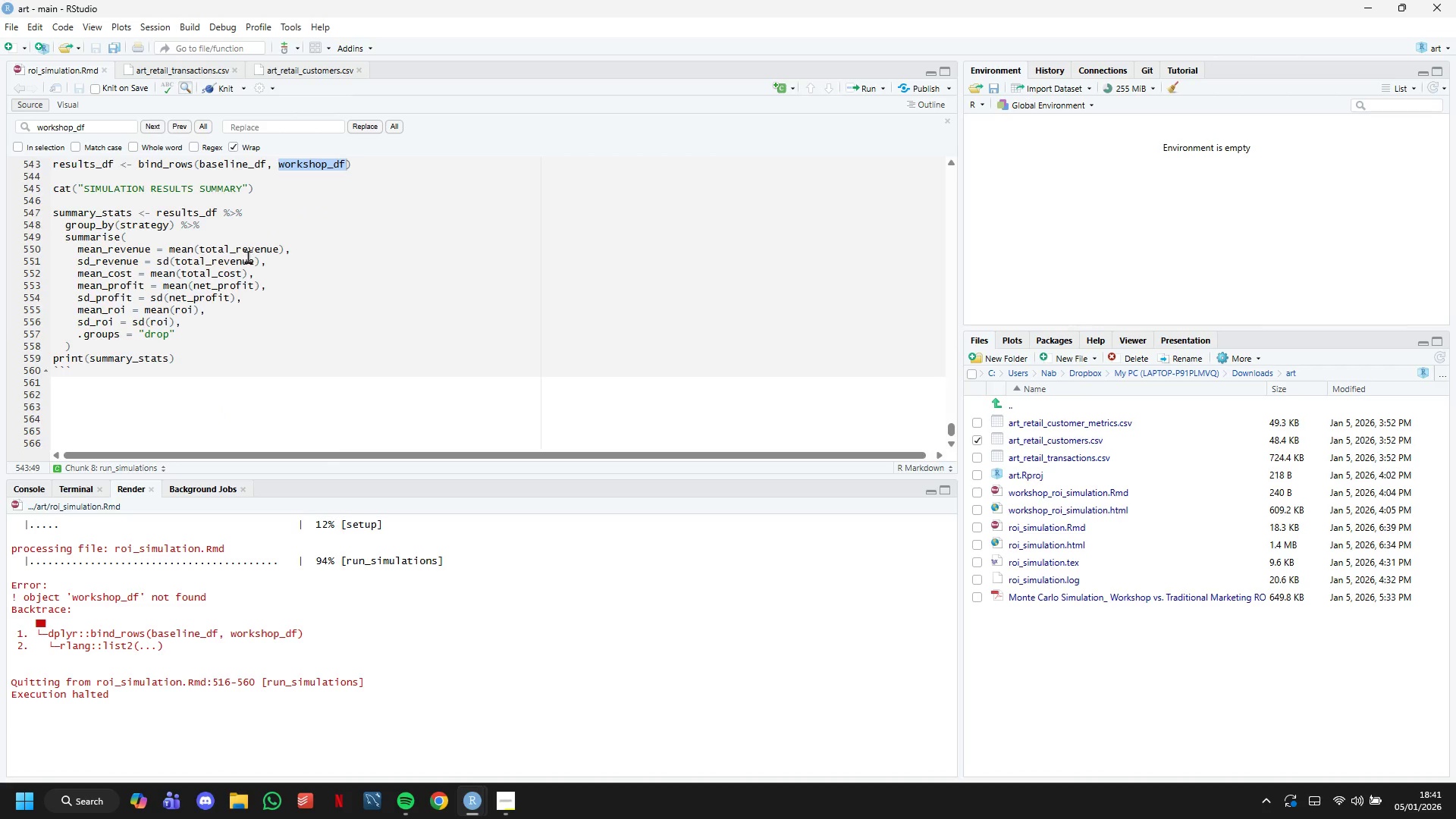 
left_click([248, 256])
 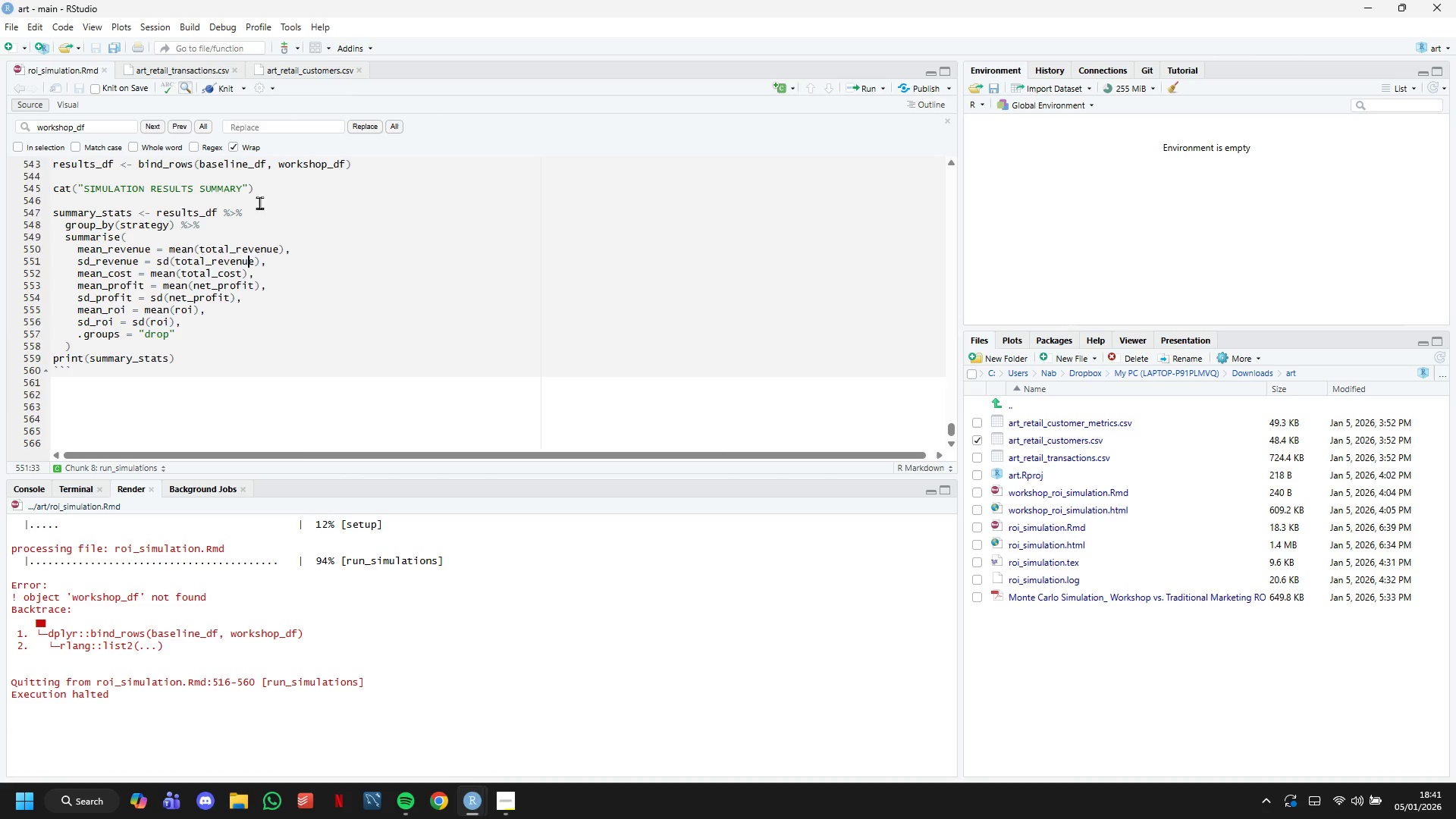 
left_click_drag(start_coordinate=[340, 165], to_coordinate=[331, 162])
 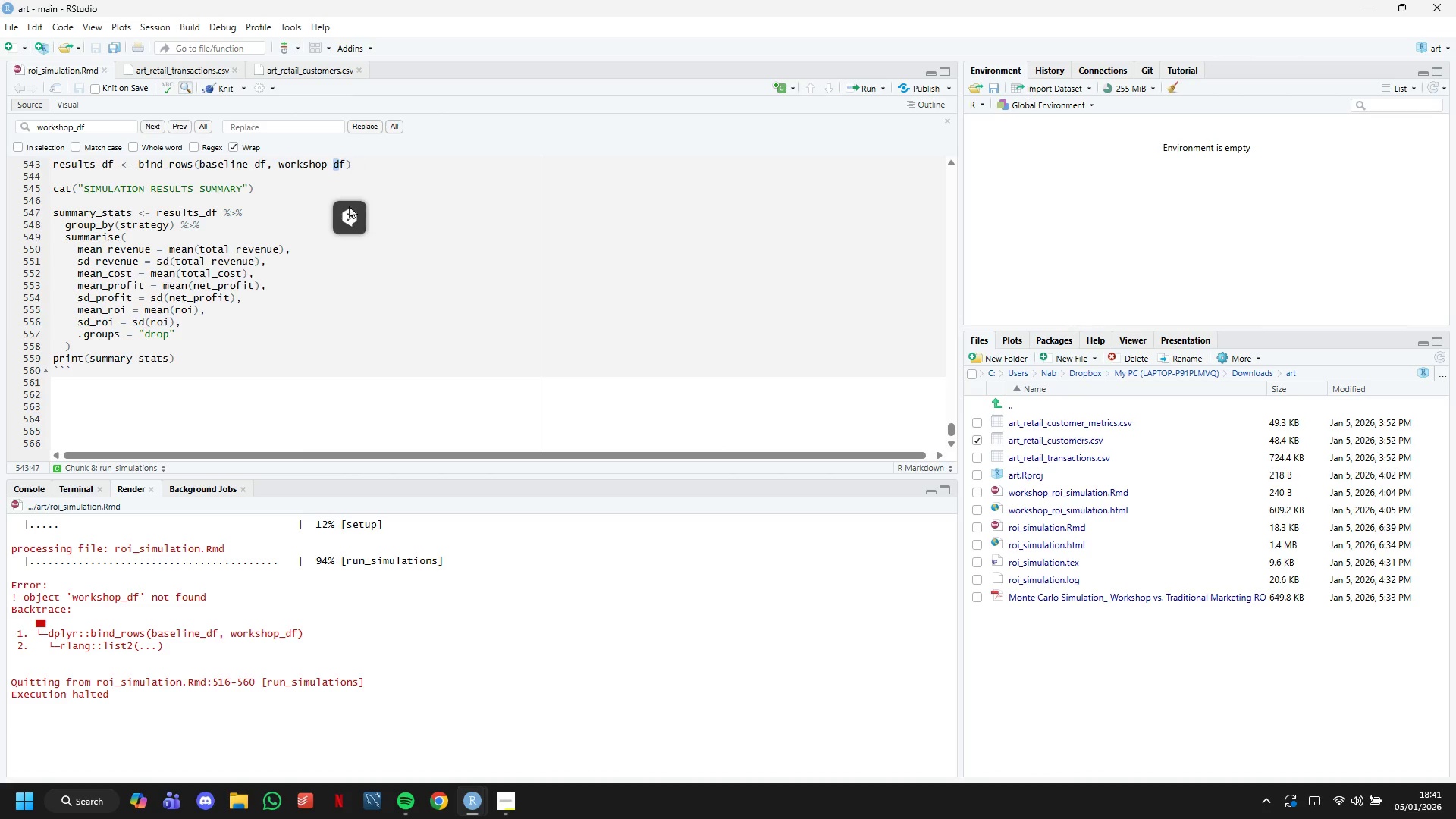 
scroll: coordinate [346, 214], scroll_direction: up, amount: 2.0
 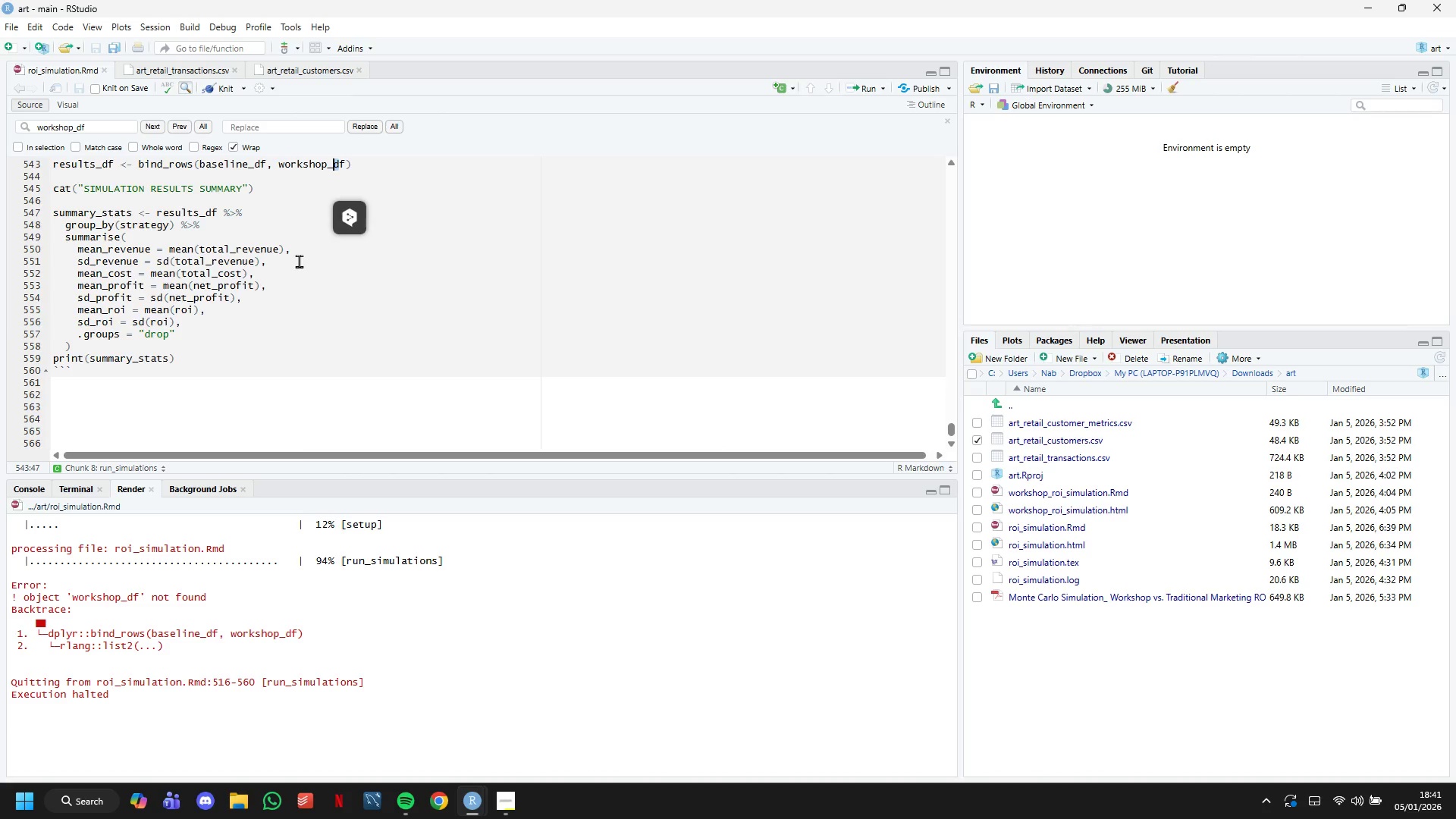 
left_click([297, 262])
 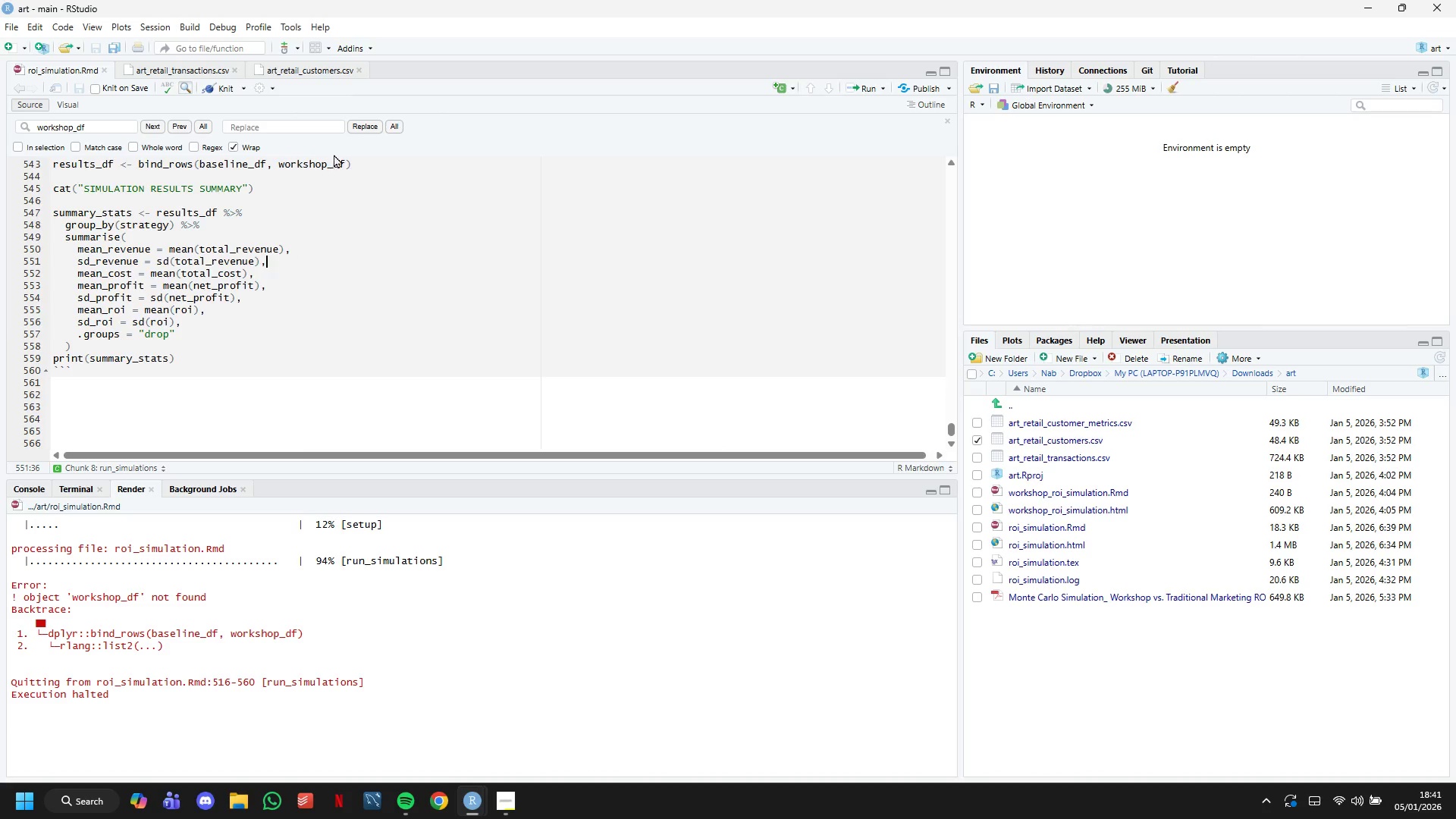 
left_click_drag(start_coordinate=[347, 162], to_coordinate=[278, 162])
 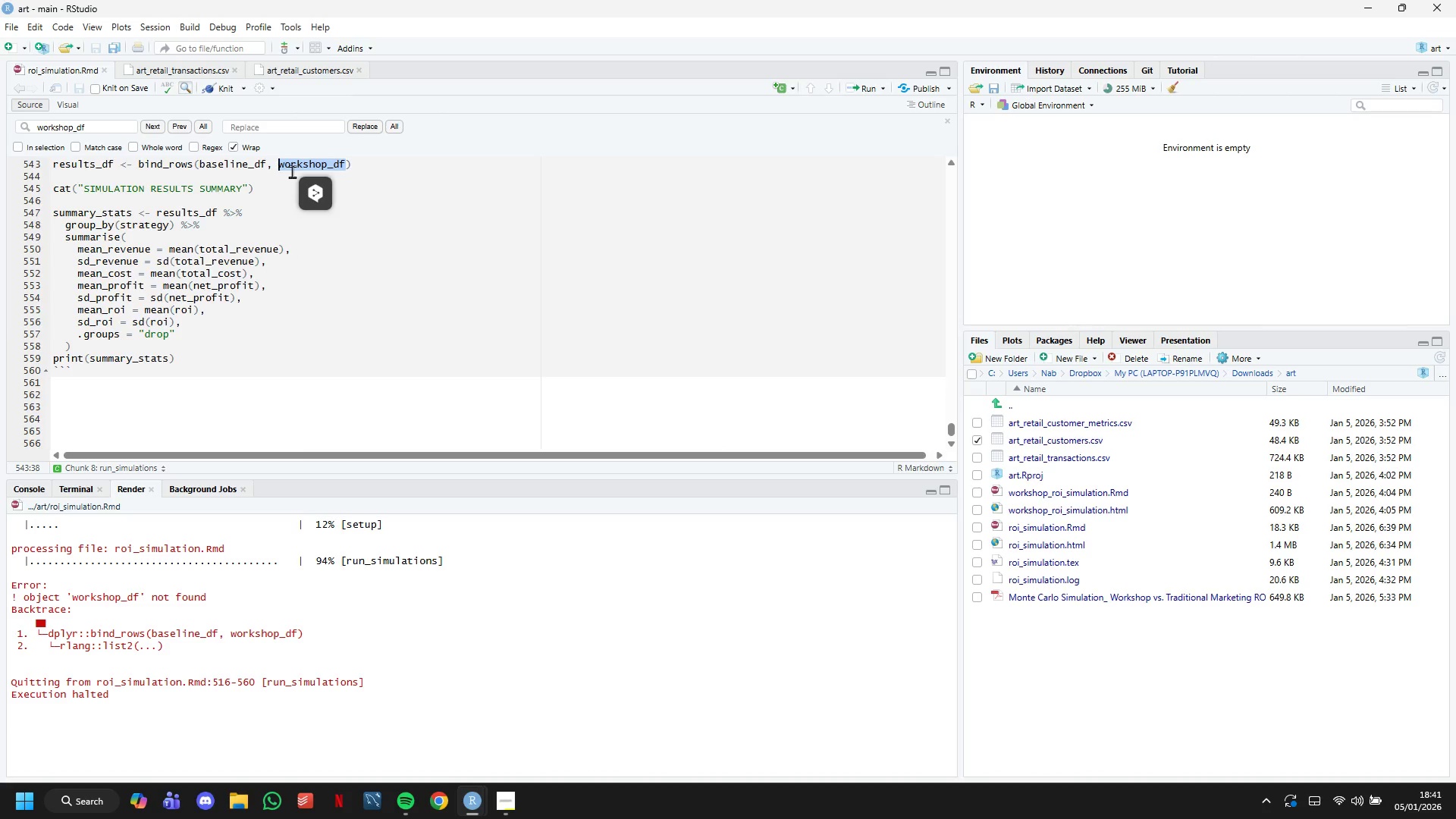 
key(Backspace)
 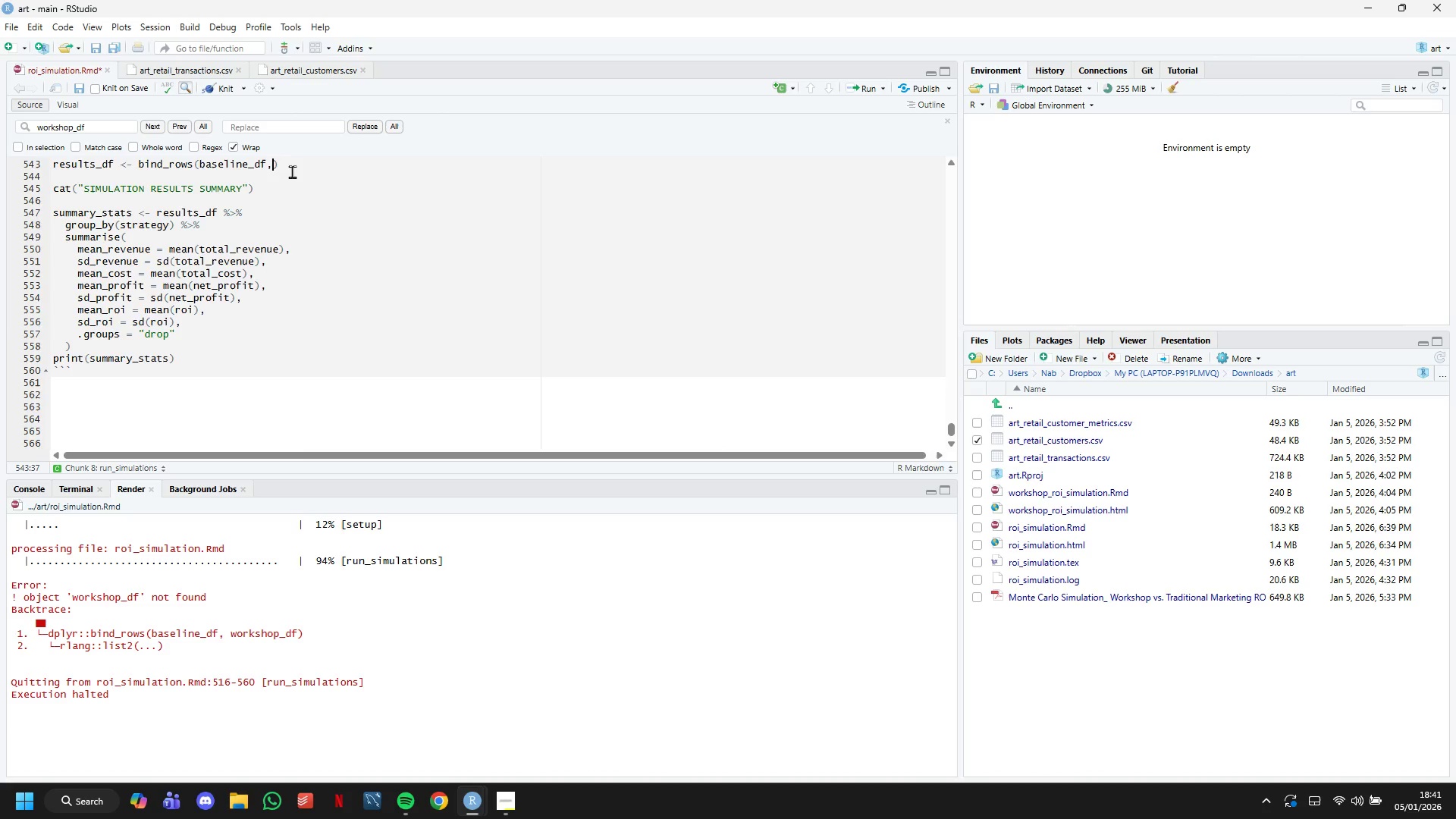 
key(Backspace)
 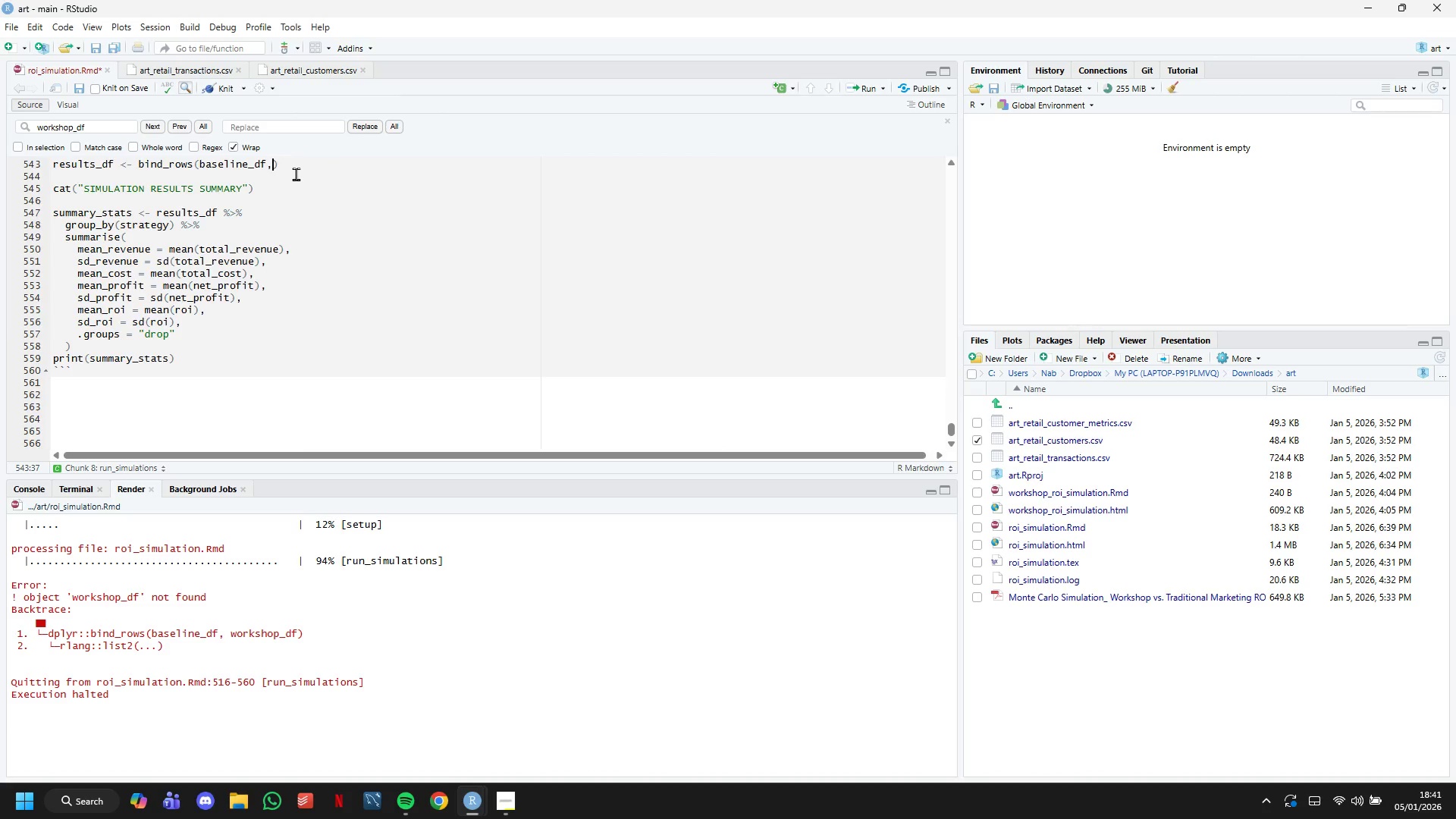 
key(Backspace)
 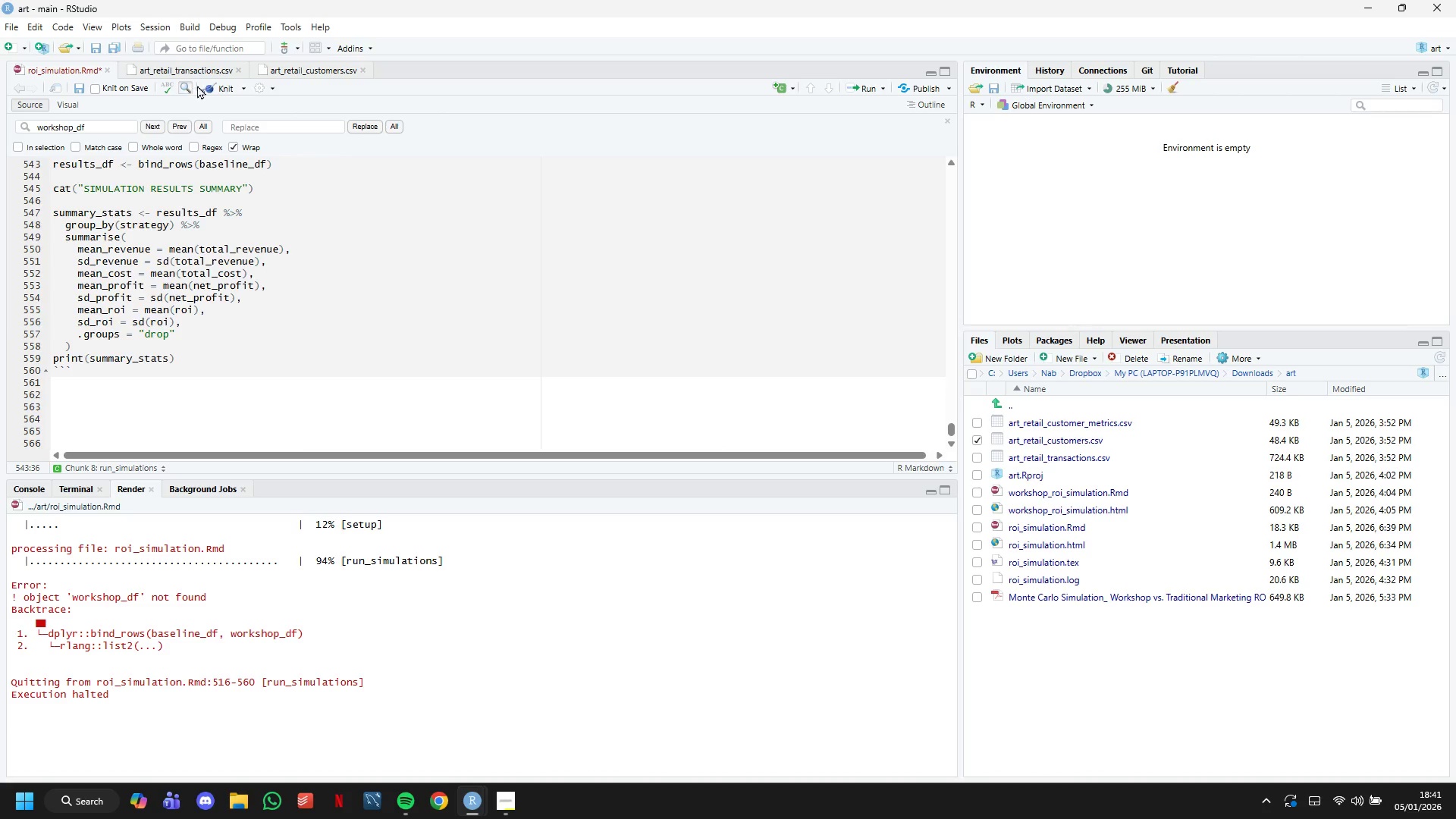 
left_click([204, 86])
 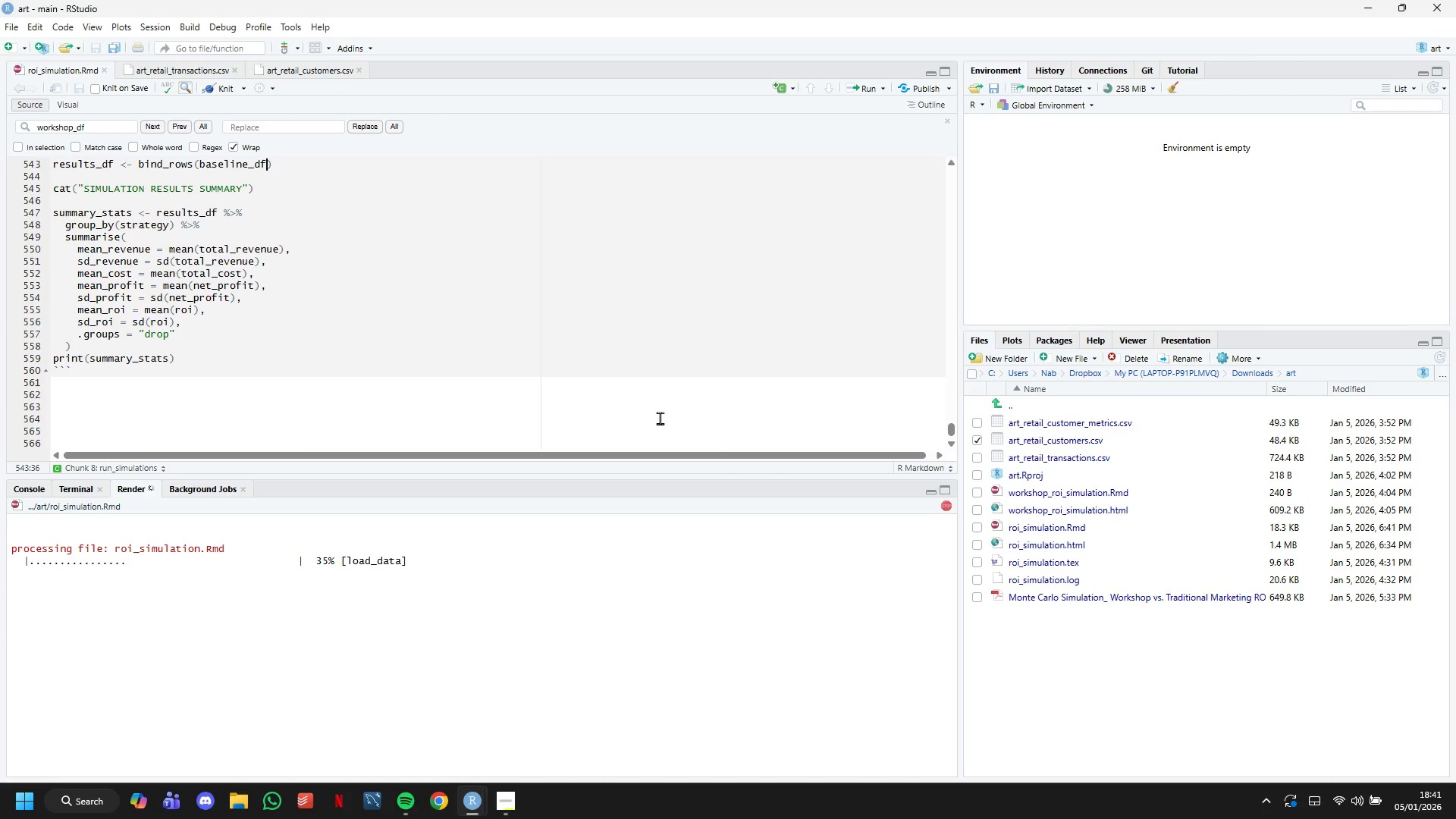 
wait(11.89)
 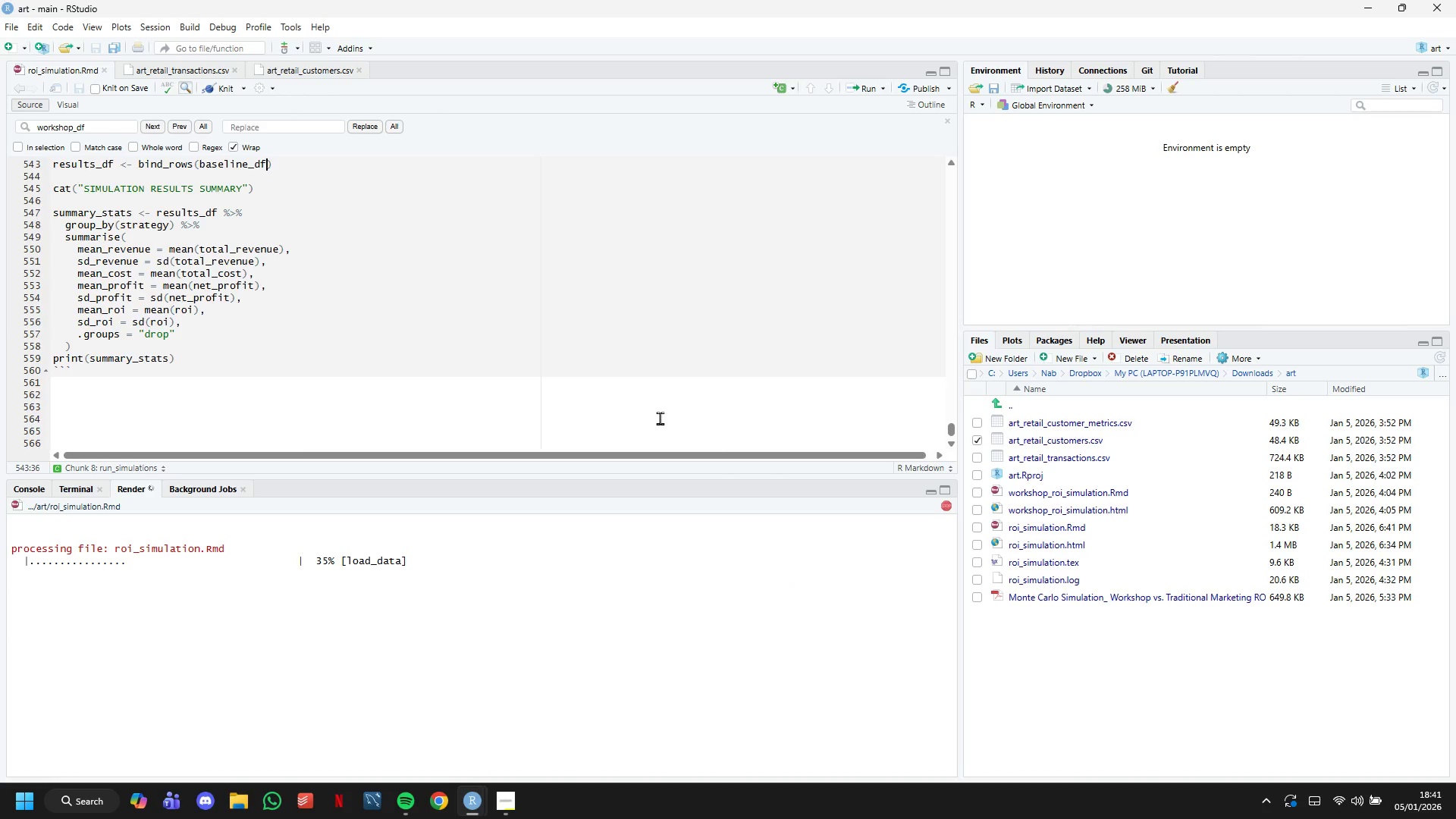 
scroll: coordinate [562, 348], scroll_direction: down, amount: 1.0
 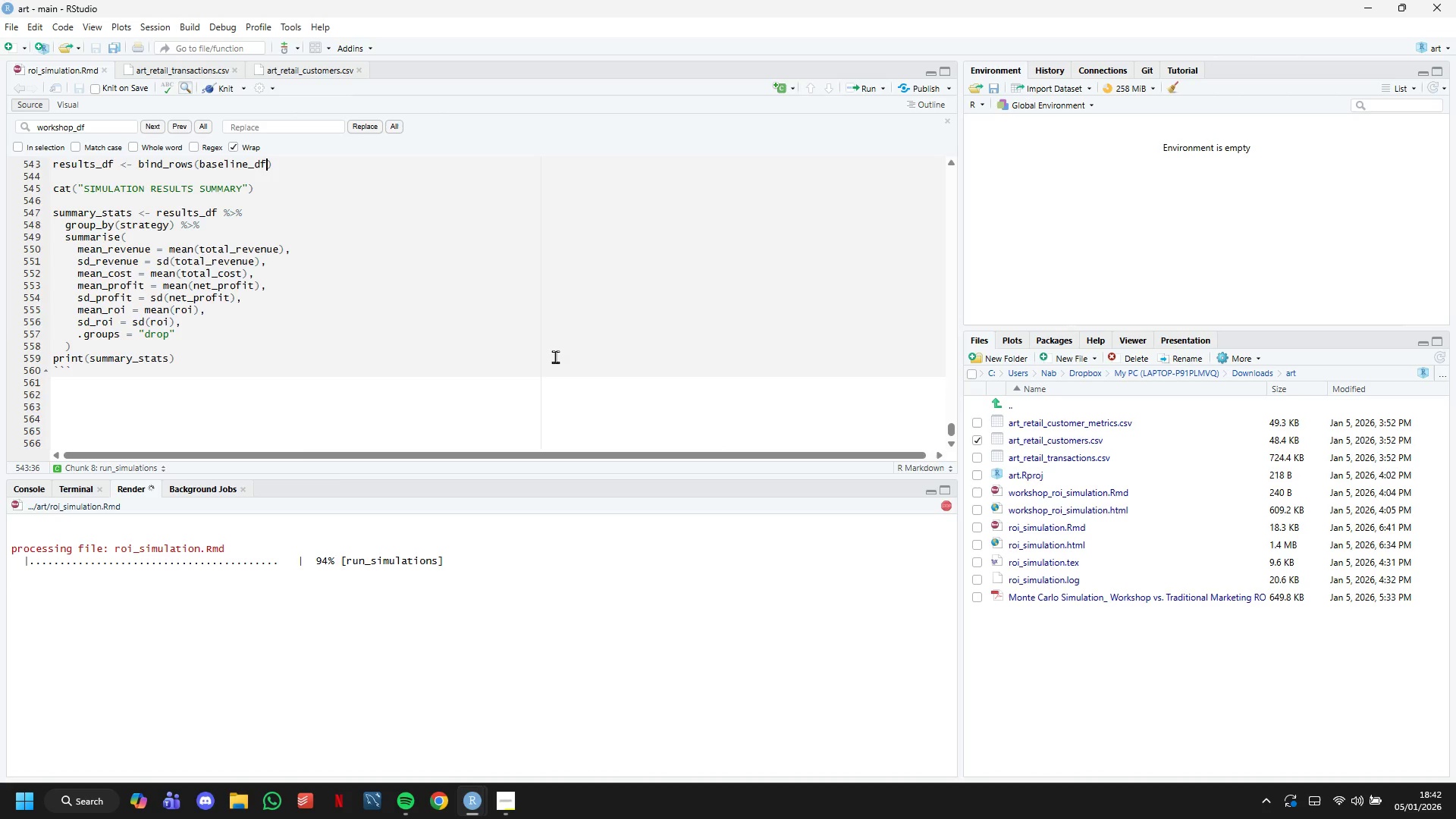 
wait(11.62)
 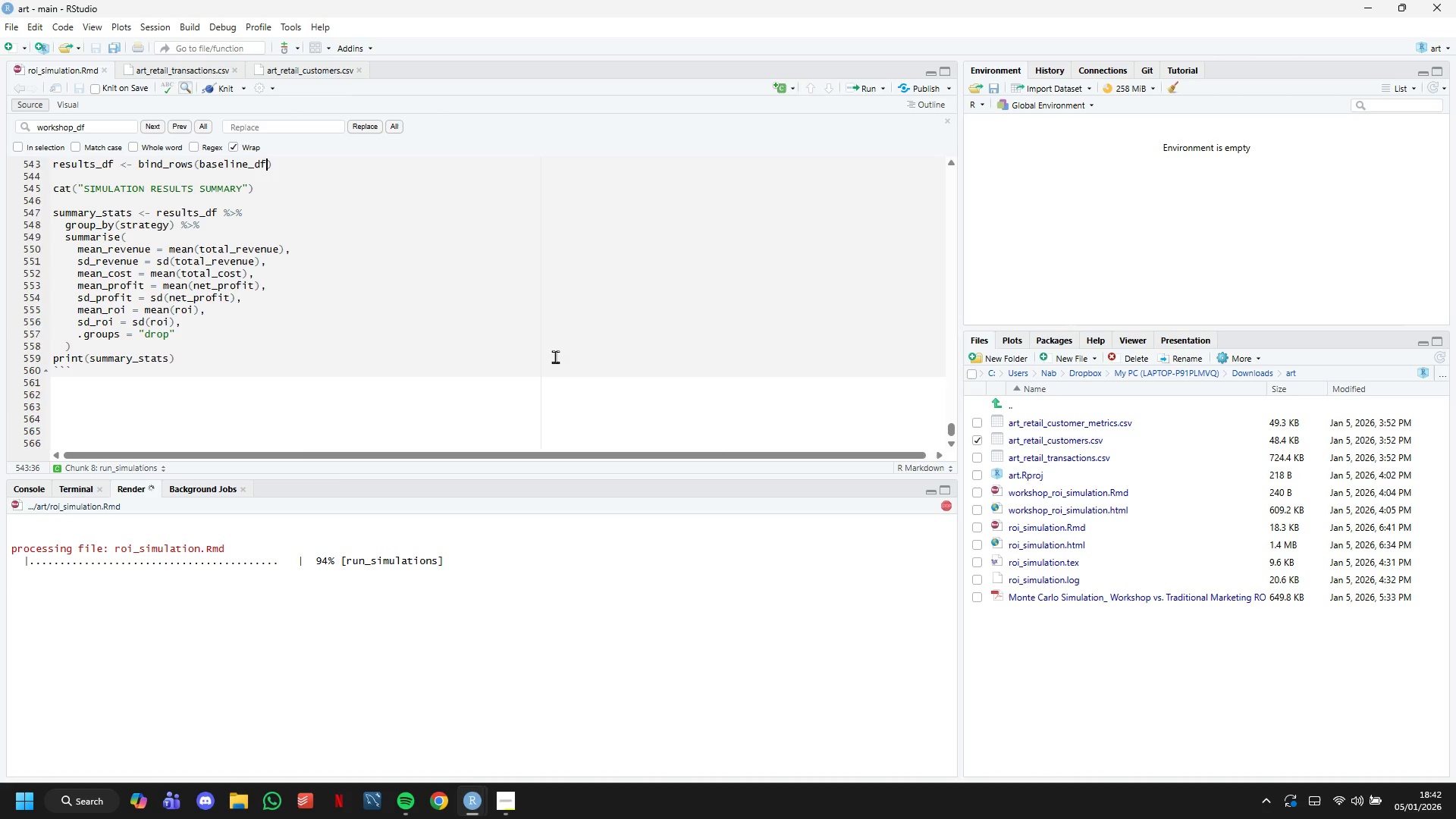 
left_click([420, 176])
 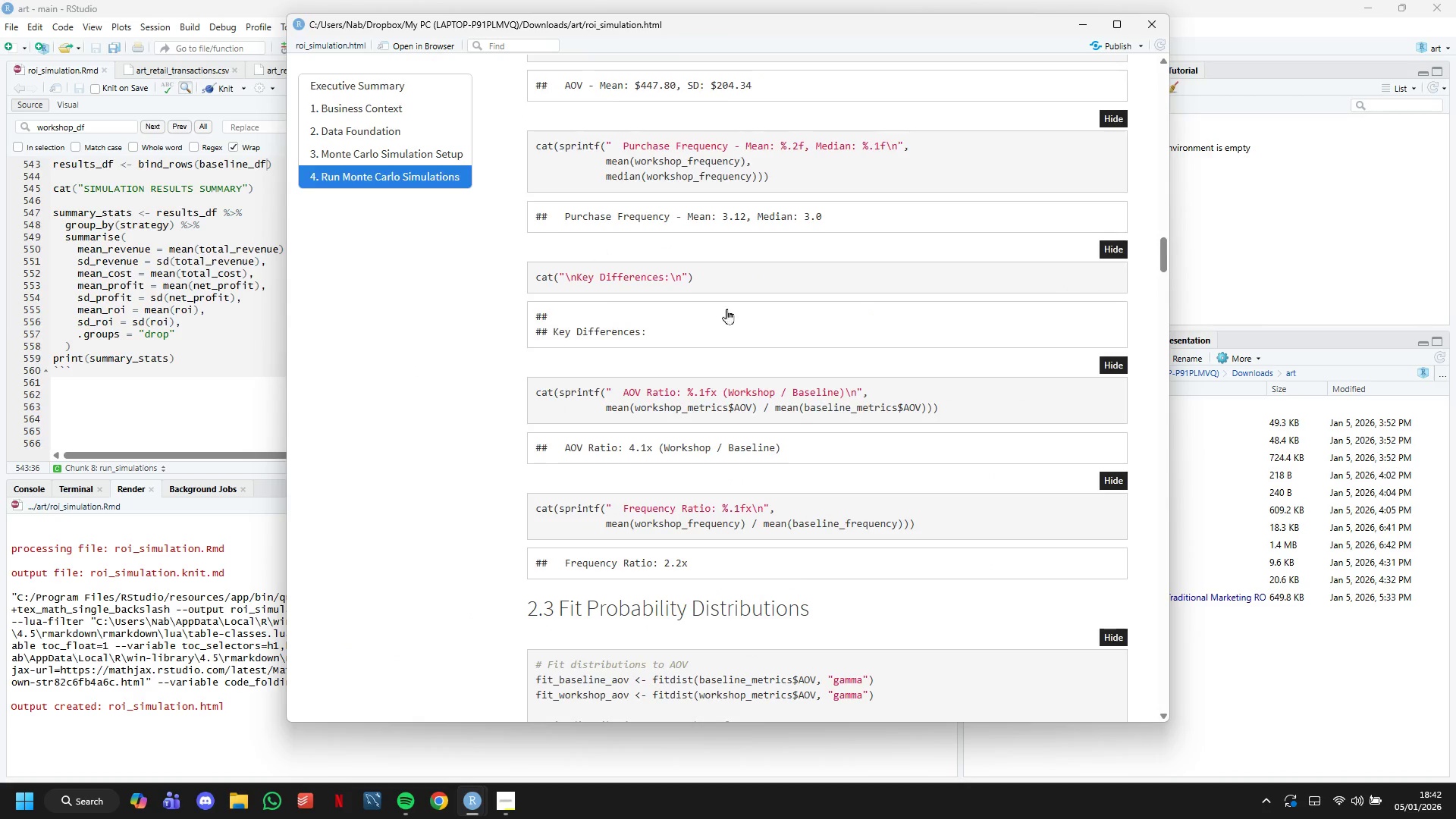 
scroll: coordinate [792, 435], scroll_direction: down, amount: 43.0
 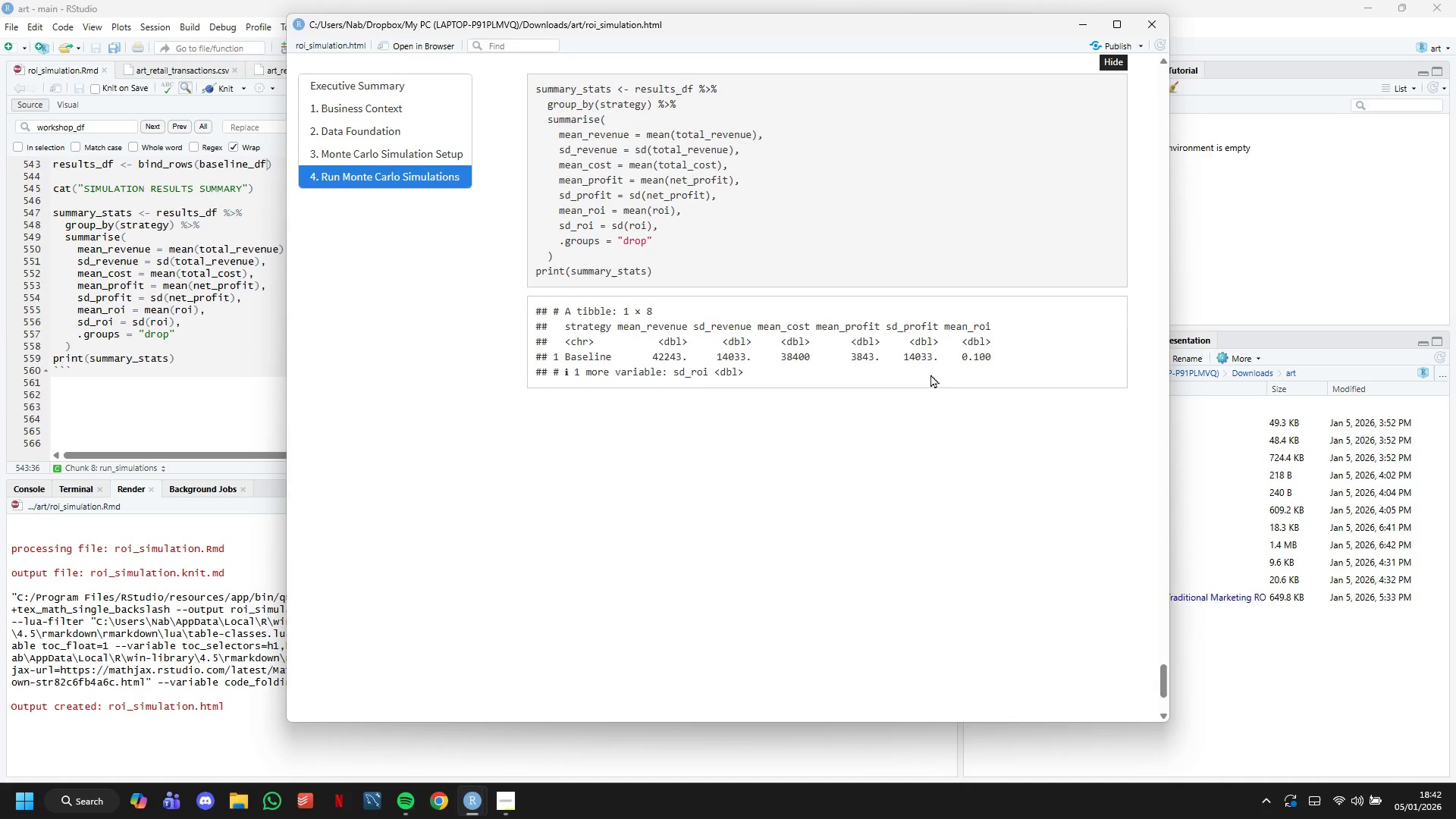 
left_click([1153, 23])
 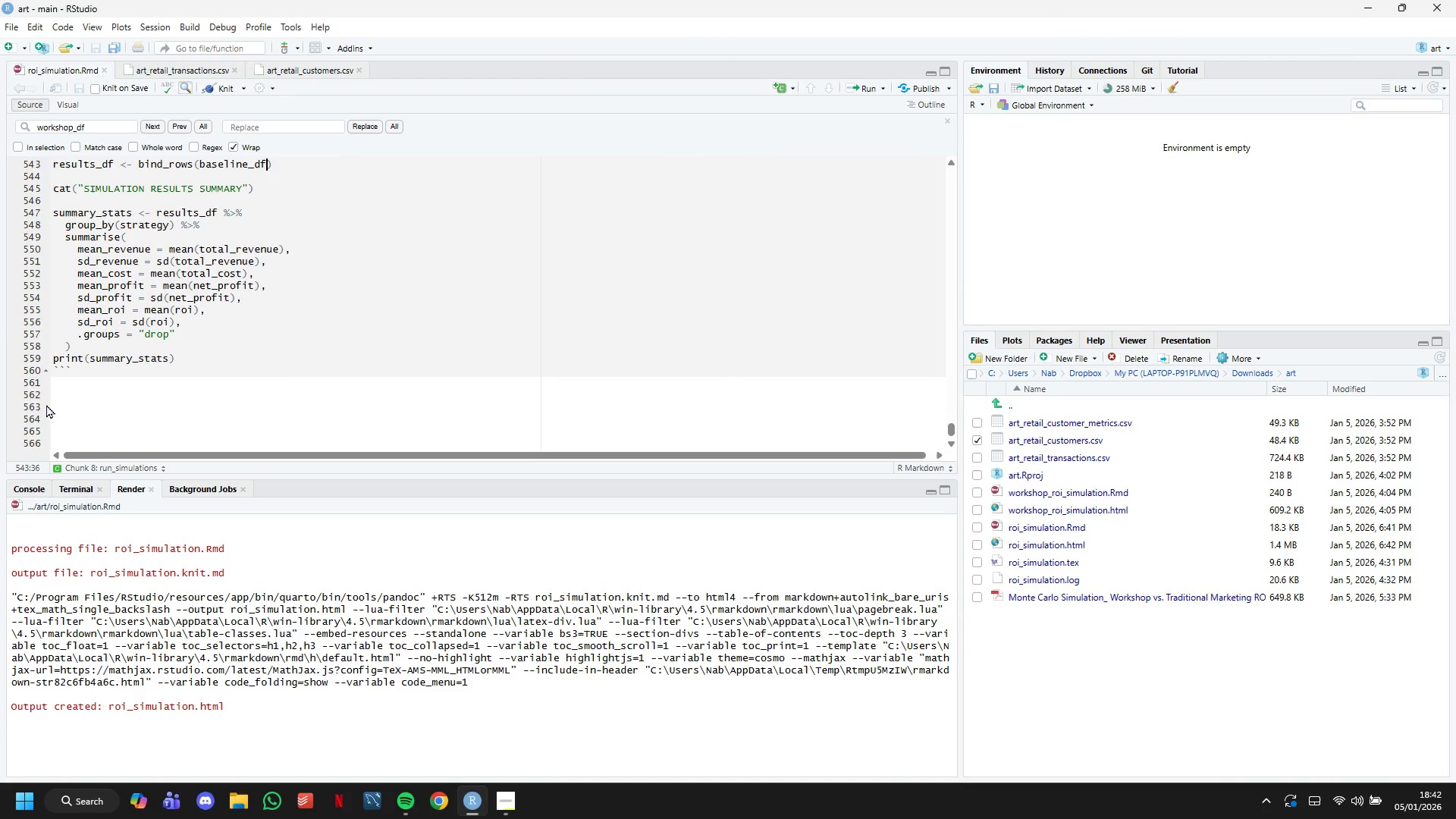 
left_click([86, 406])
 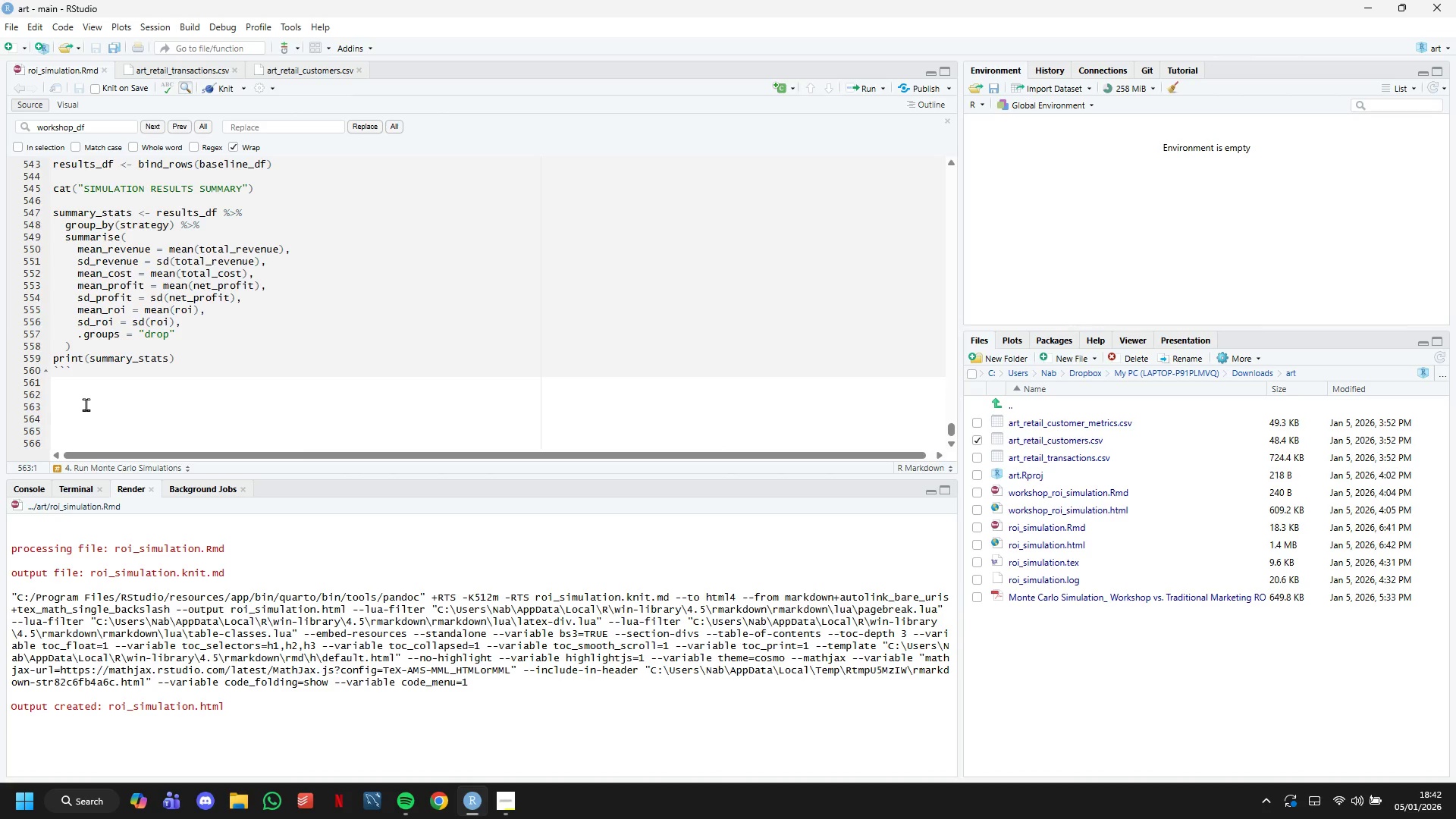 
wait(5.2)
 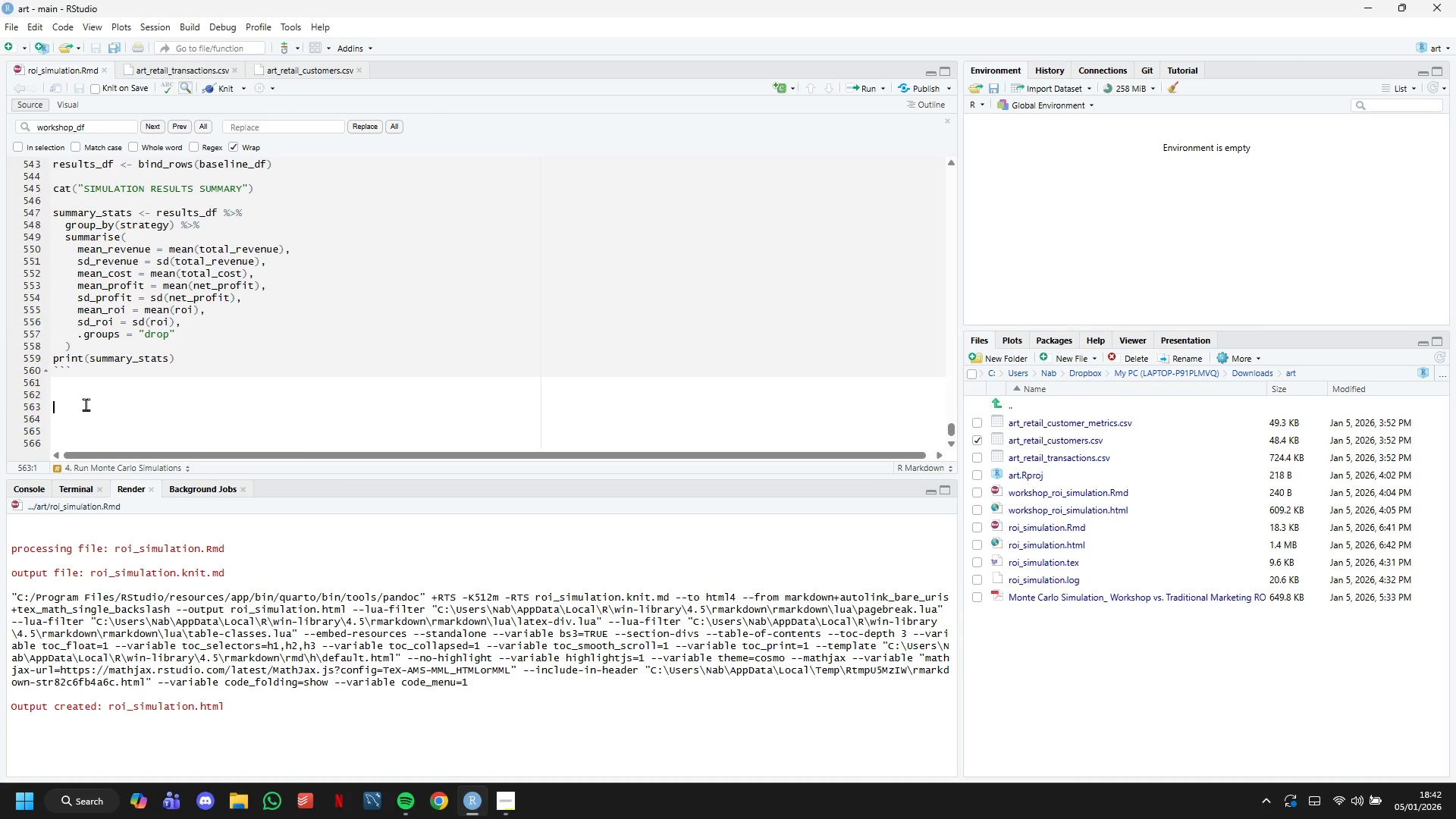 
key(Minus)
 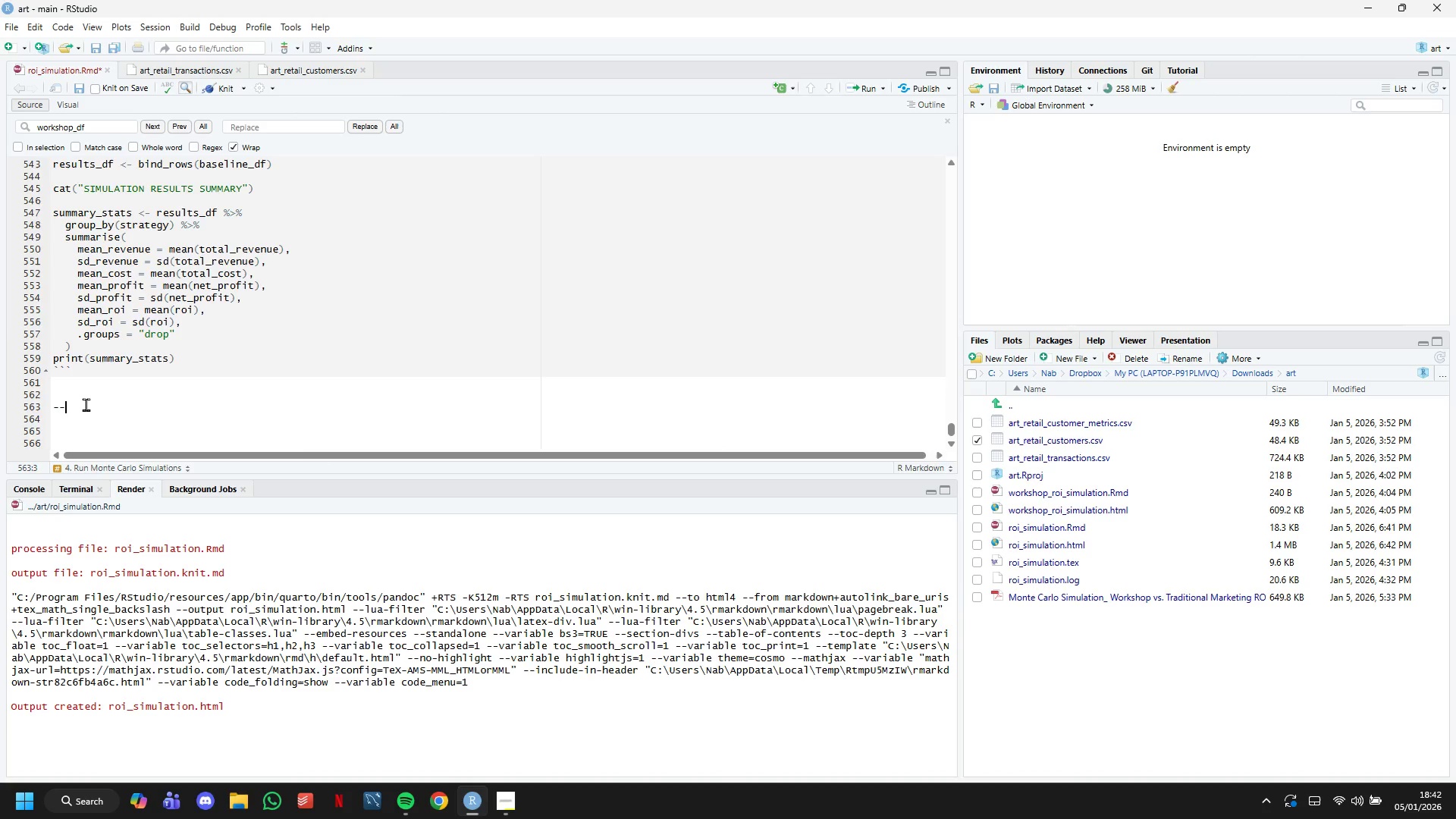 
key(Minus)
 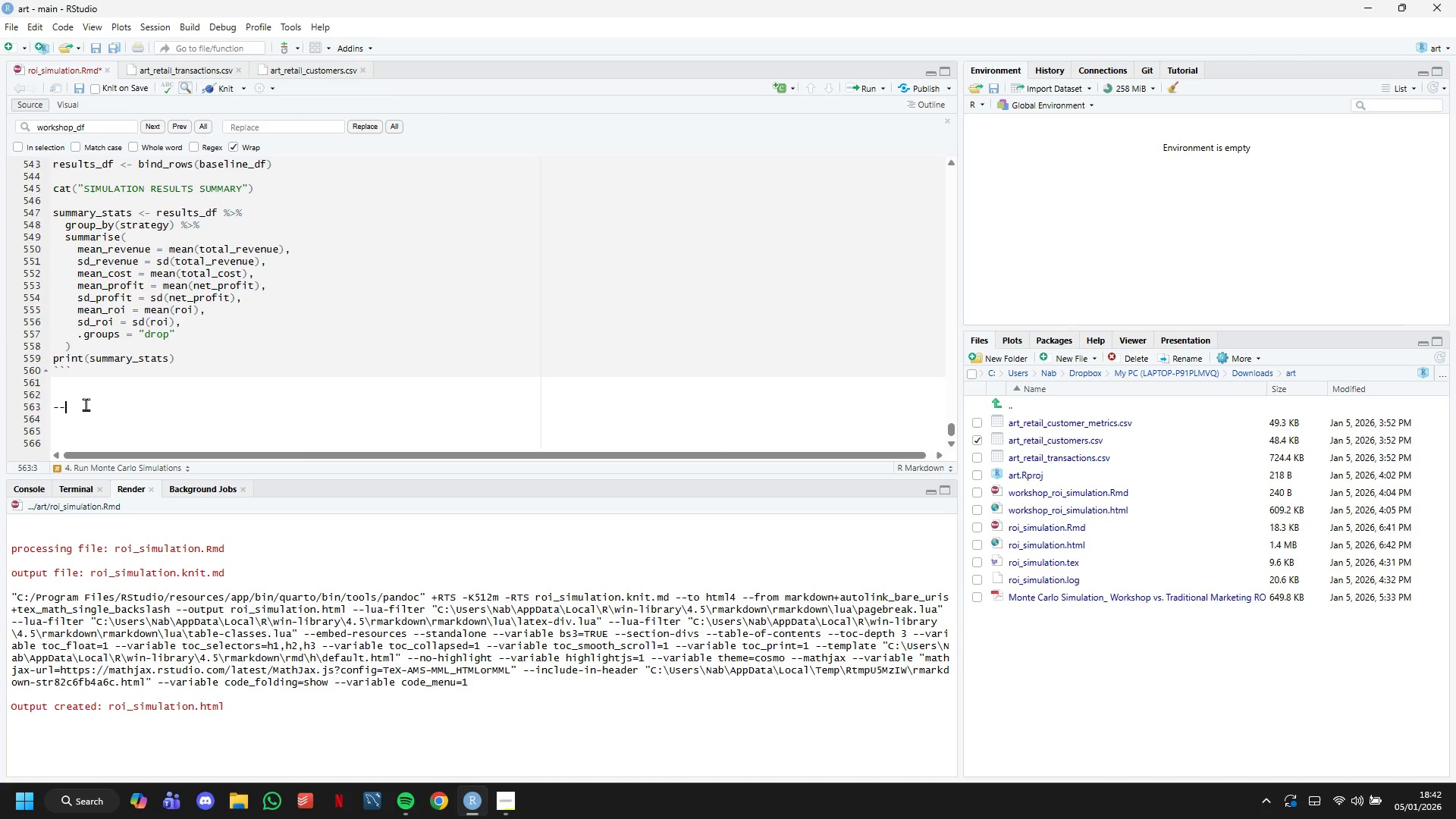 
key(Minus)
 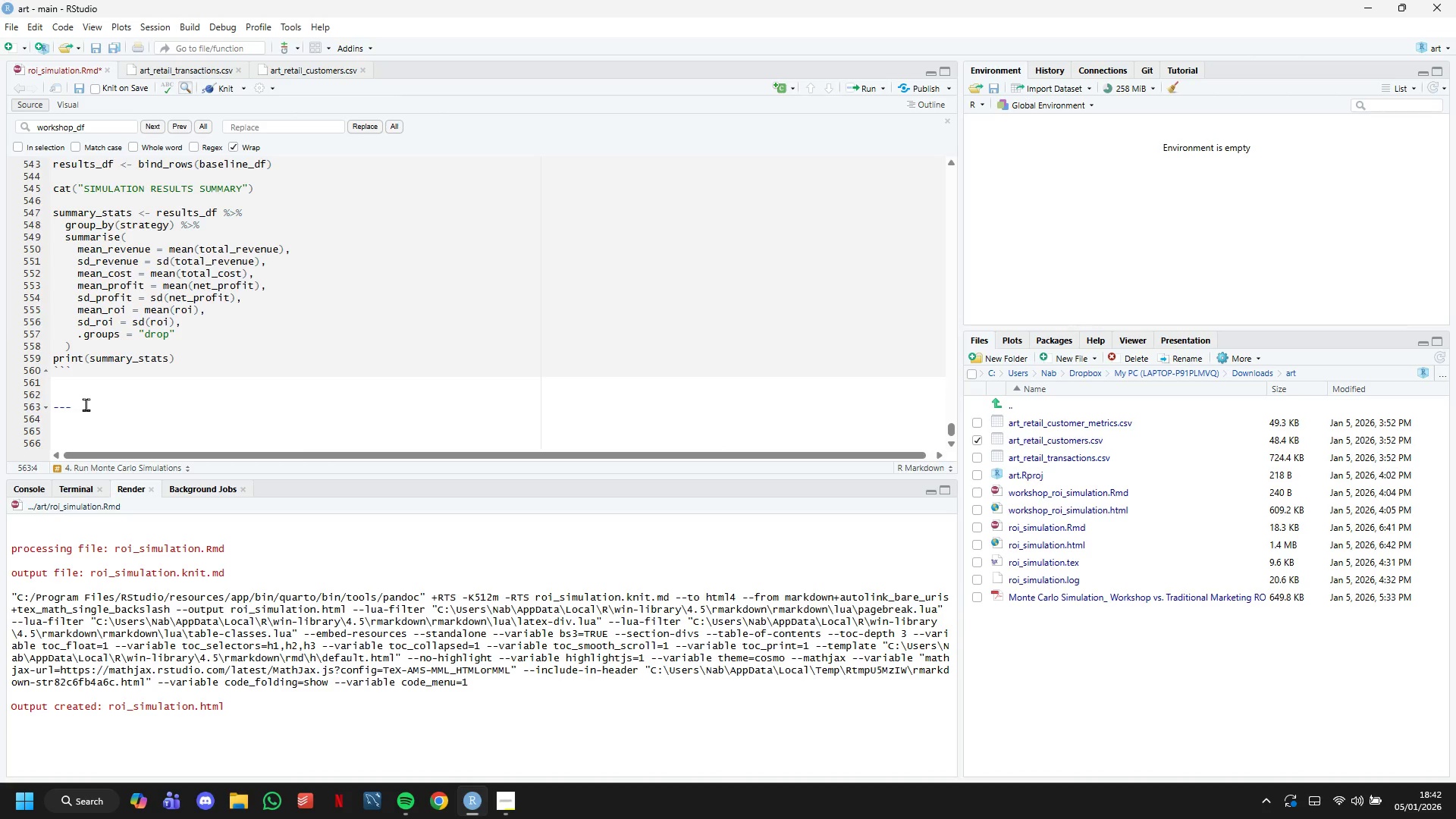 
key(Enter)
 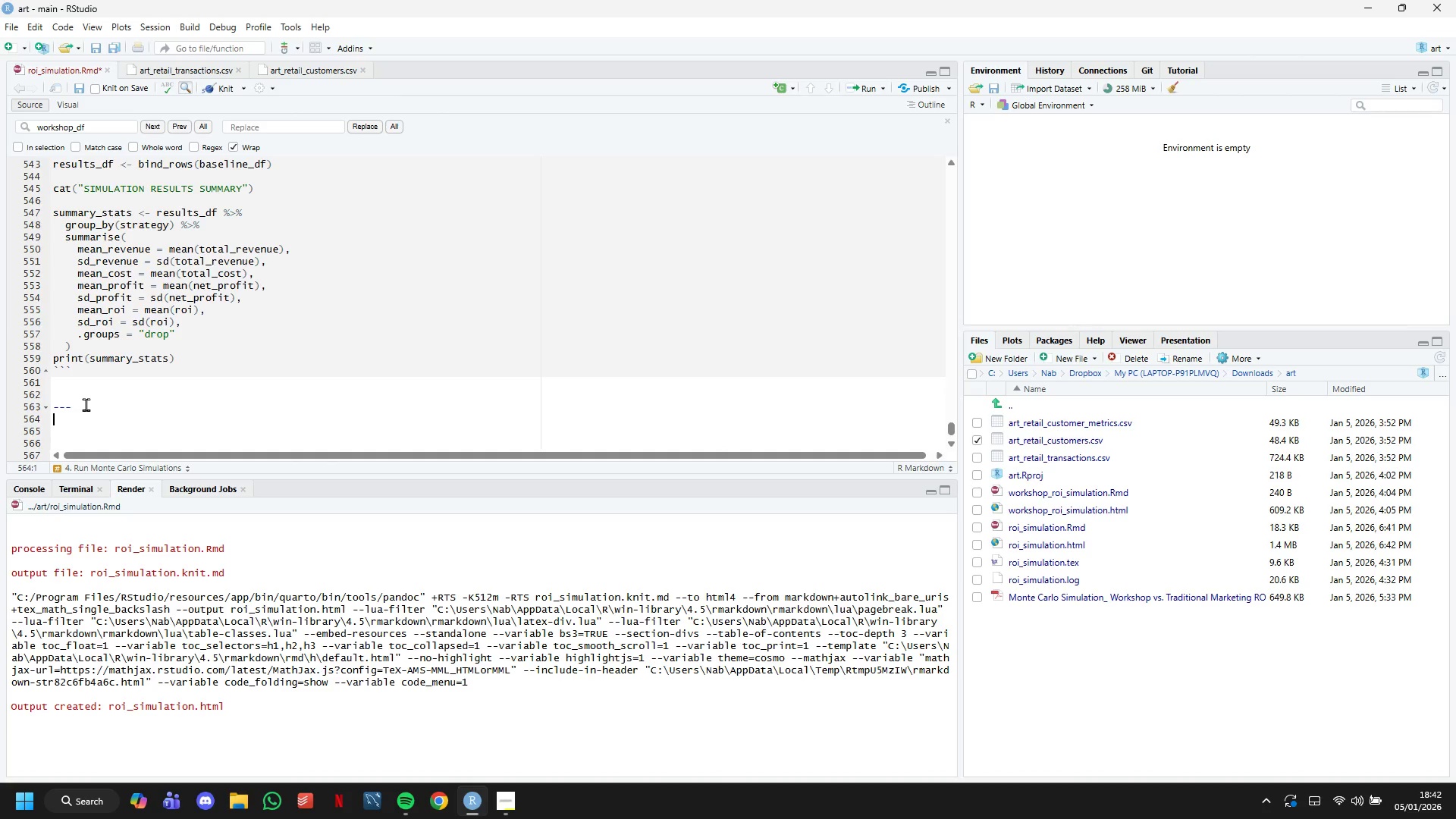 
key(Enter)
 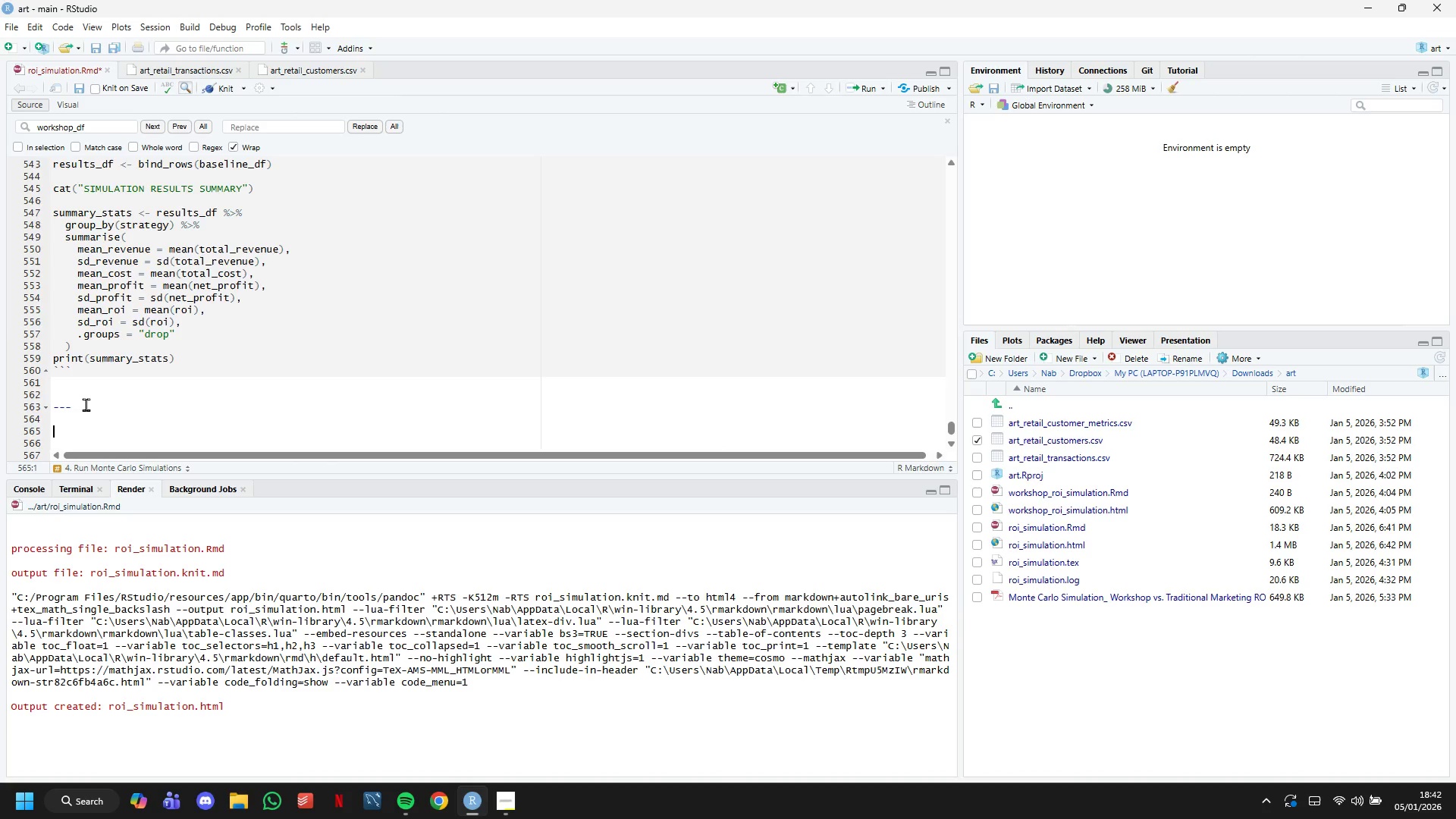 
type(# 5. Results and Visualizatios)
key(Backspace)
type(ns)
 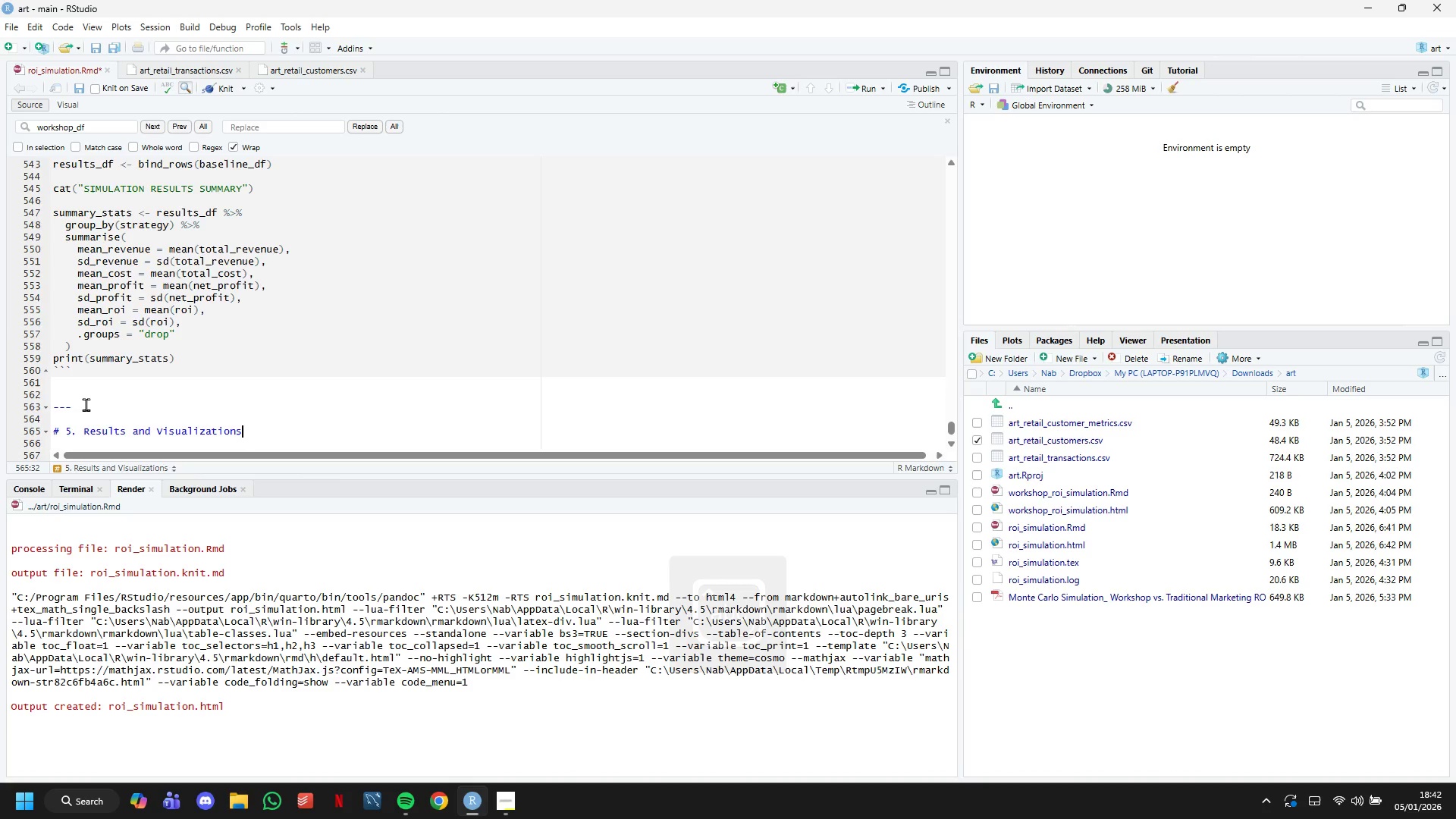 
key(Enter)
 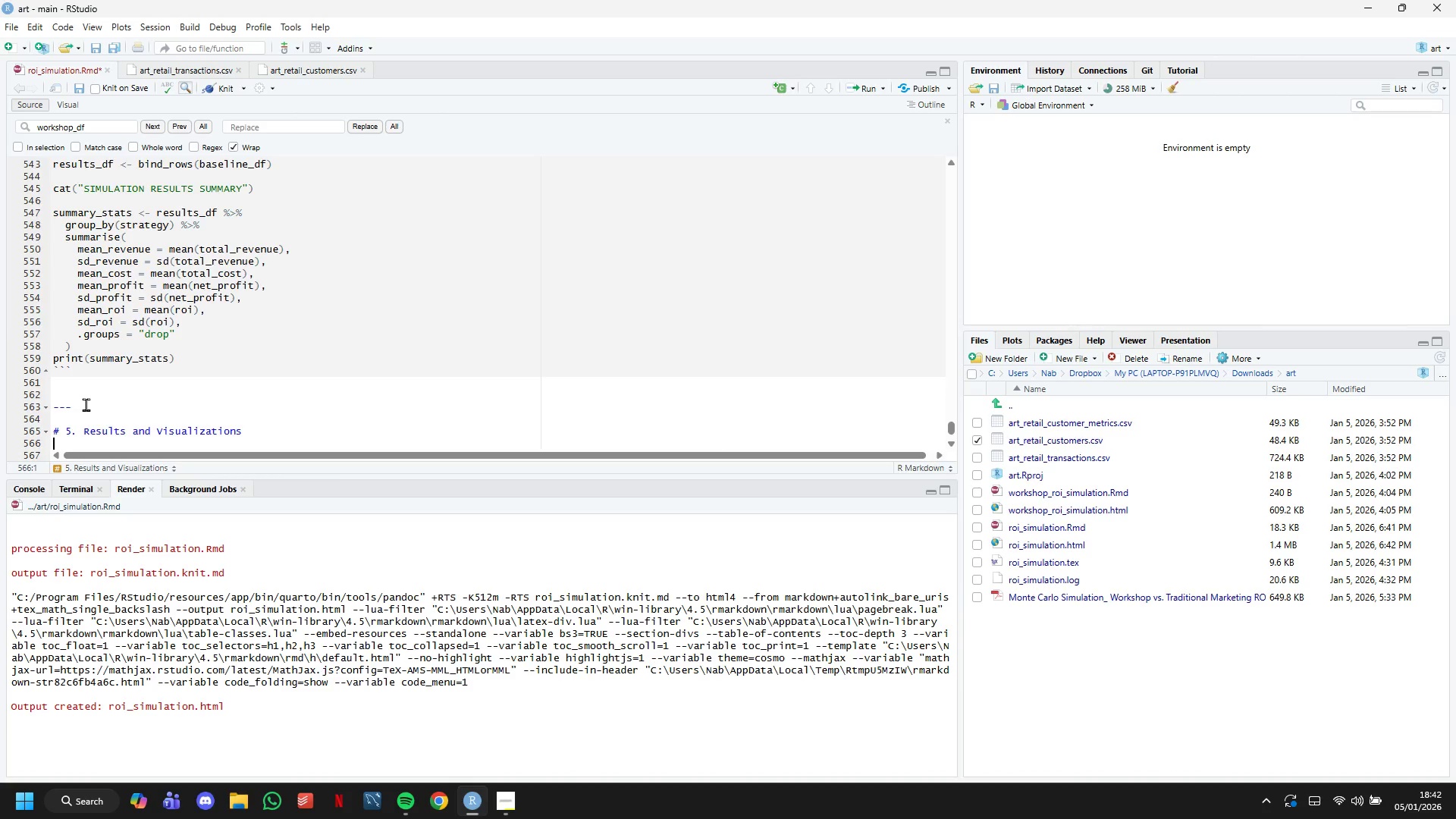 
type(## 5.1 Ree)
key(Backspace)
type(venue Distribution Comparison)
 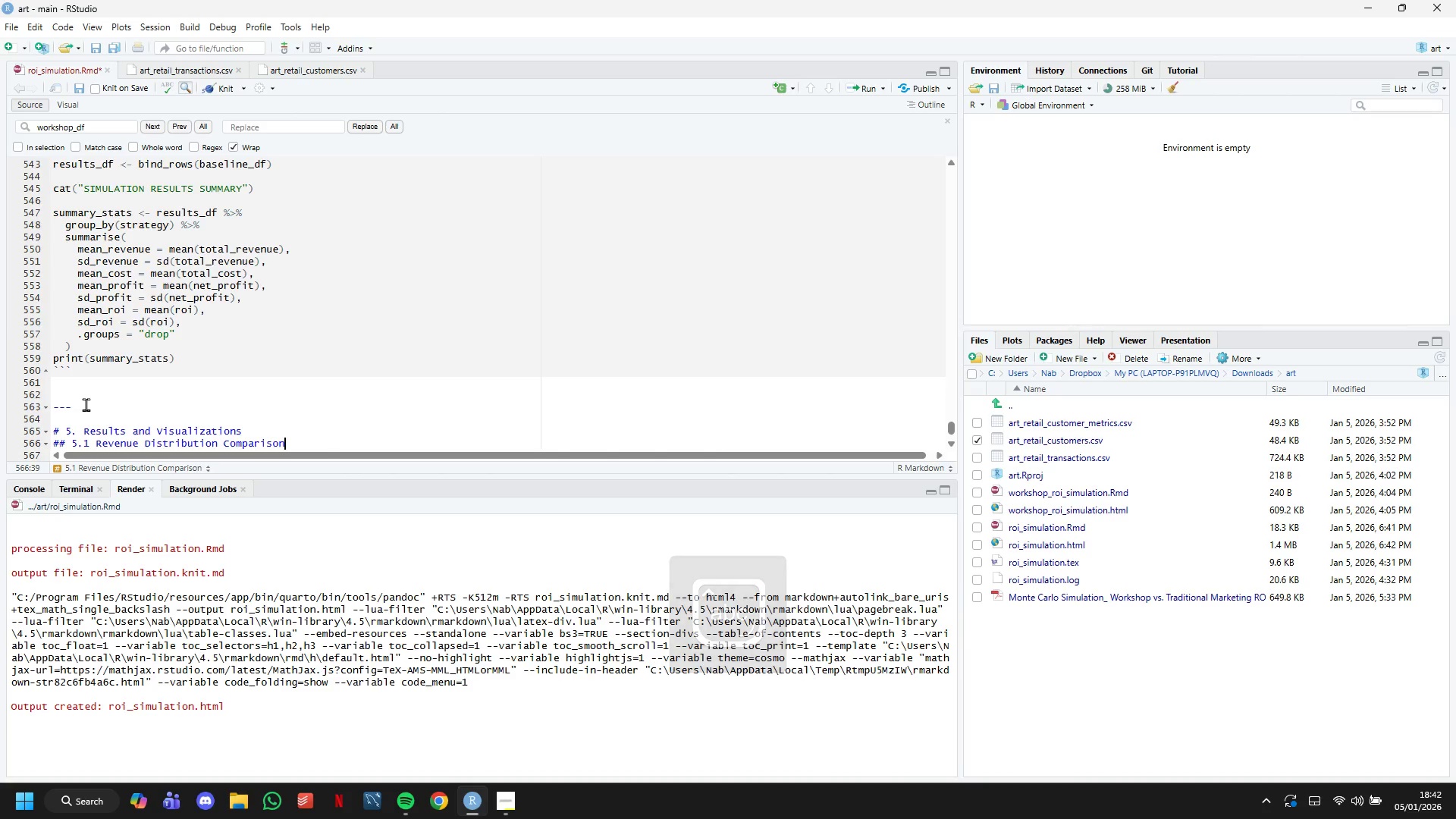 
key(Enter)
 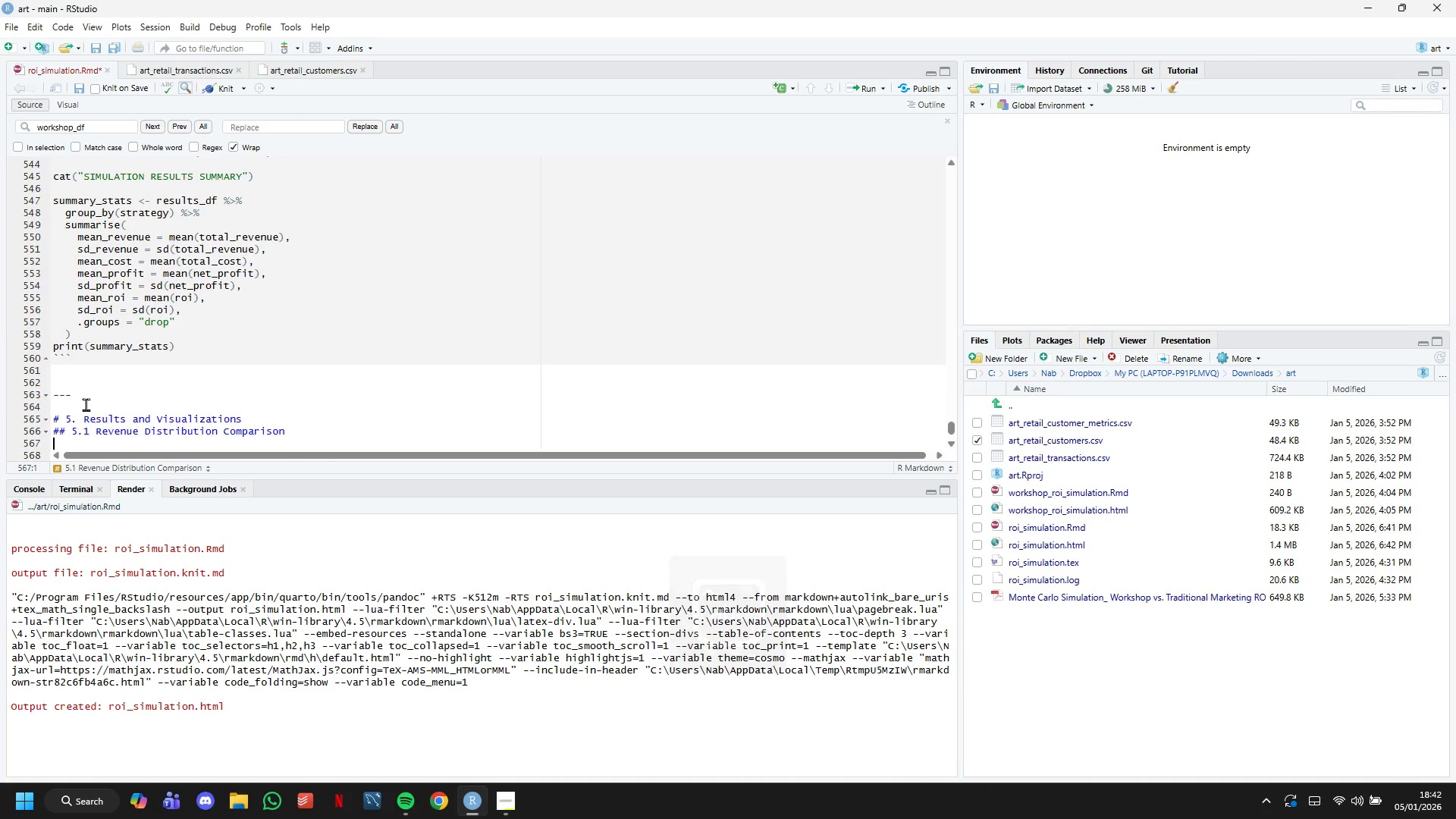 
key(Enter)
 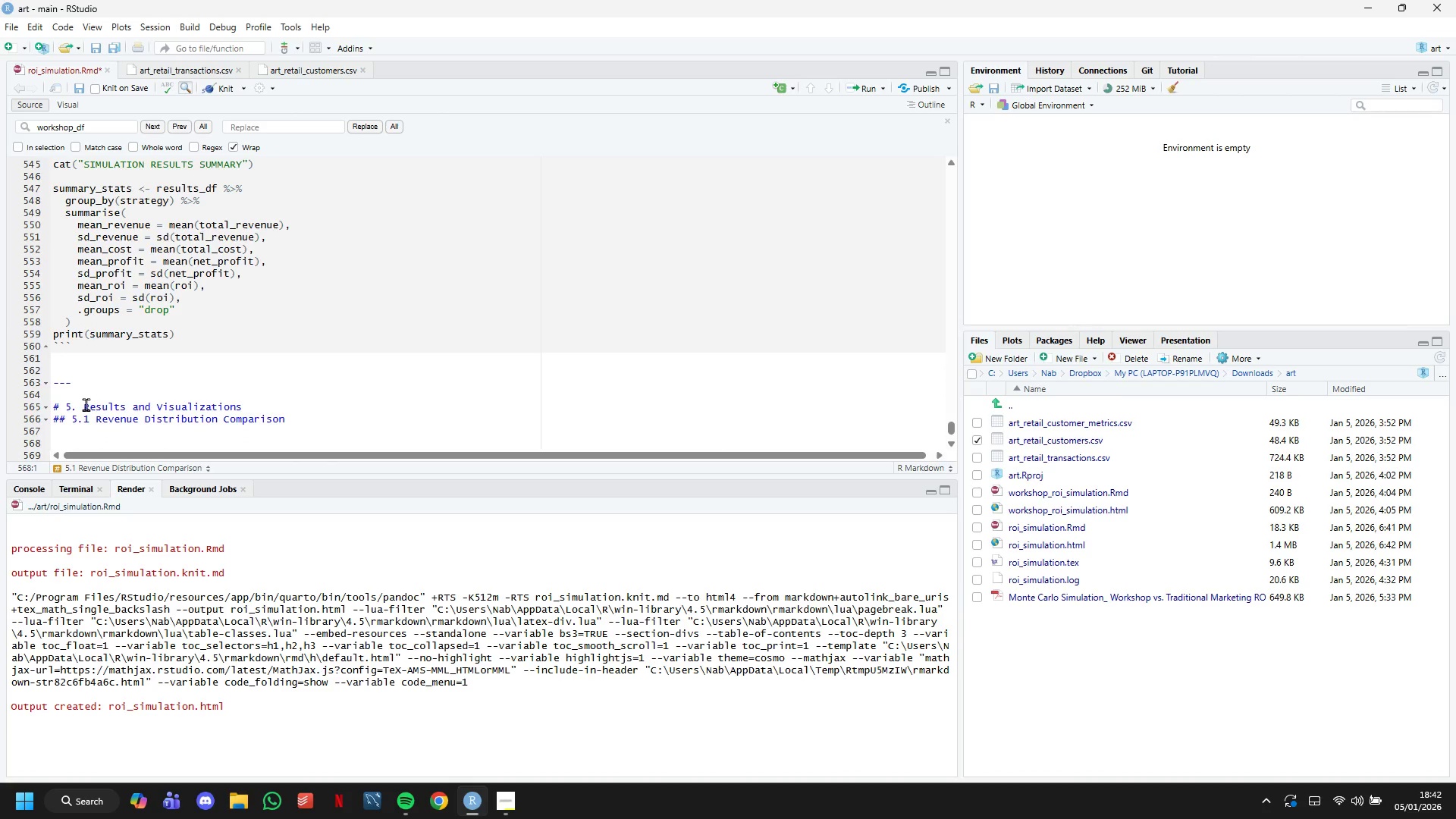 
key(Backquote)
 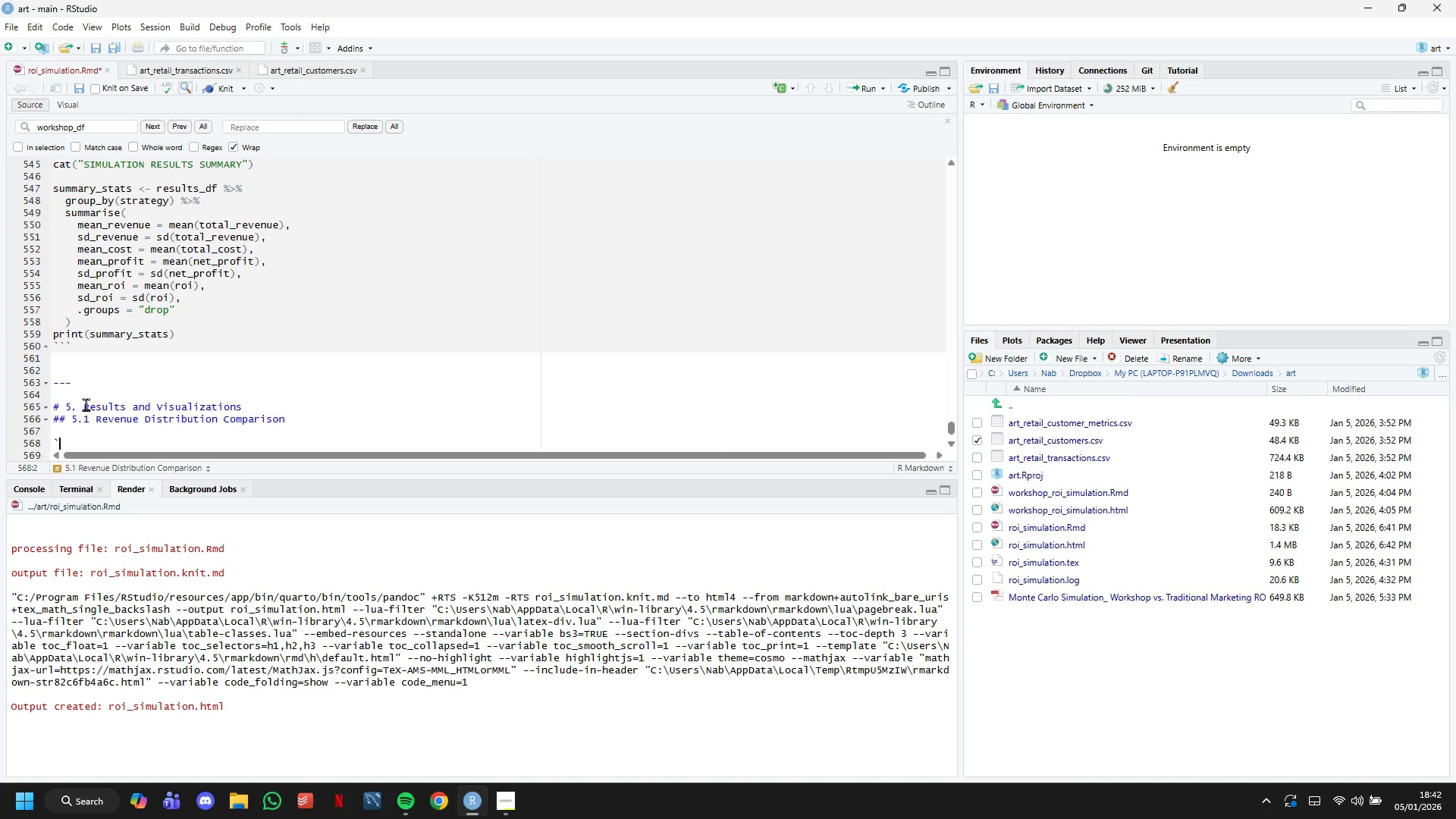 
hold_key(key=Backquote, duration=0.45)
 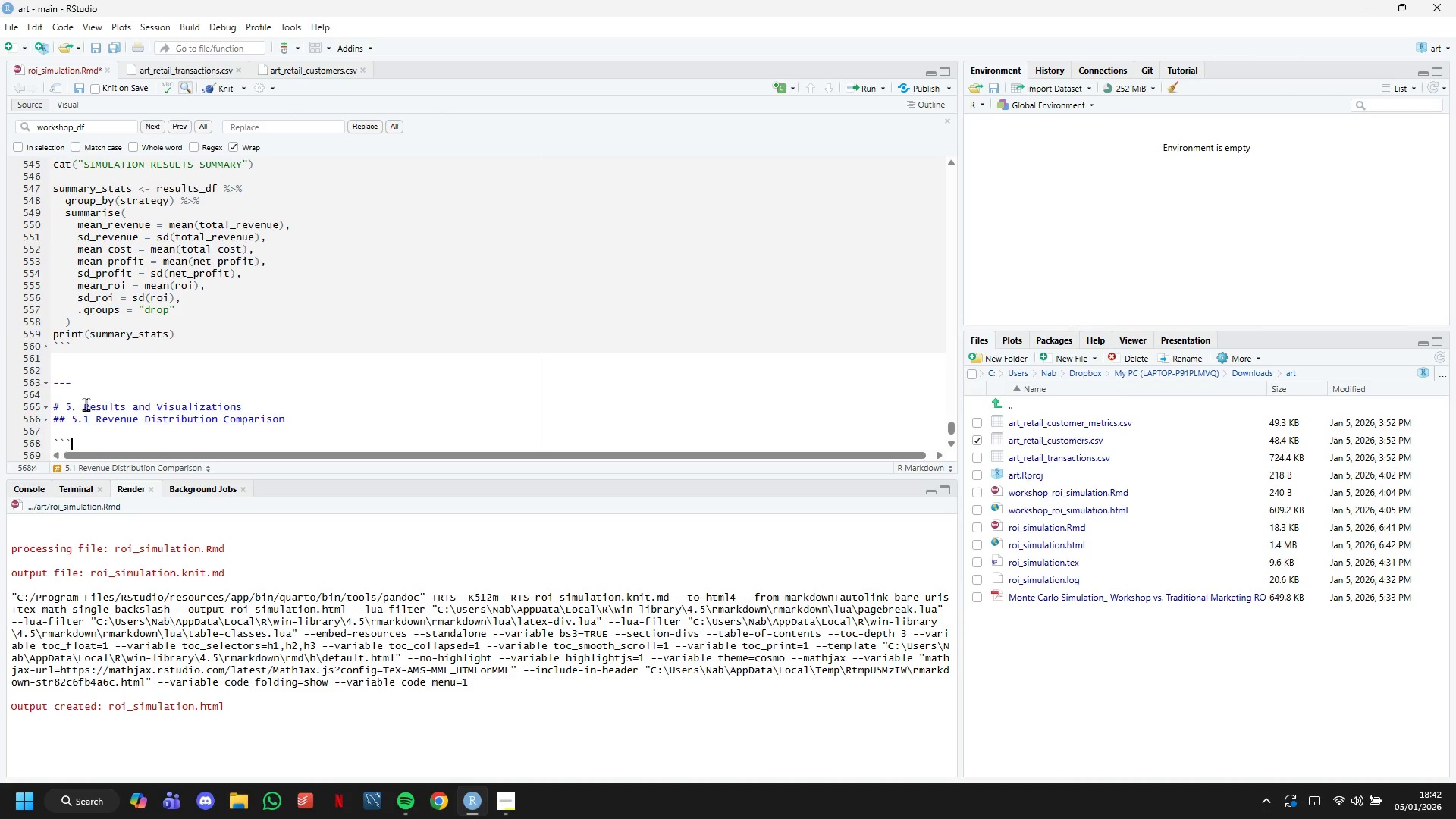 
key(Backquote)
 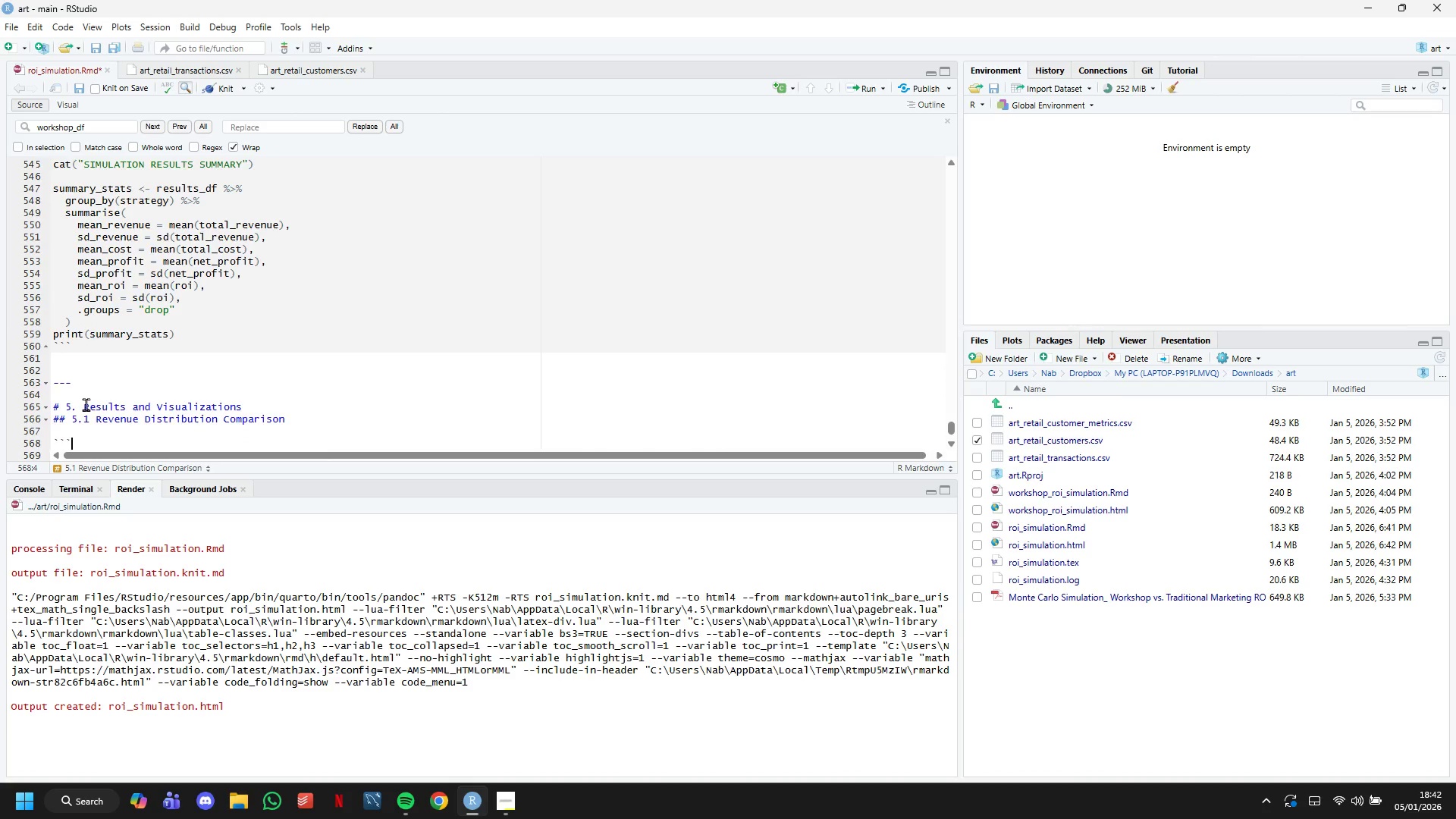 
key(Enter)
 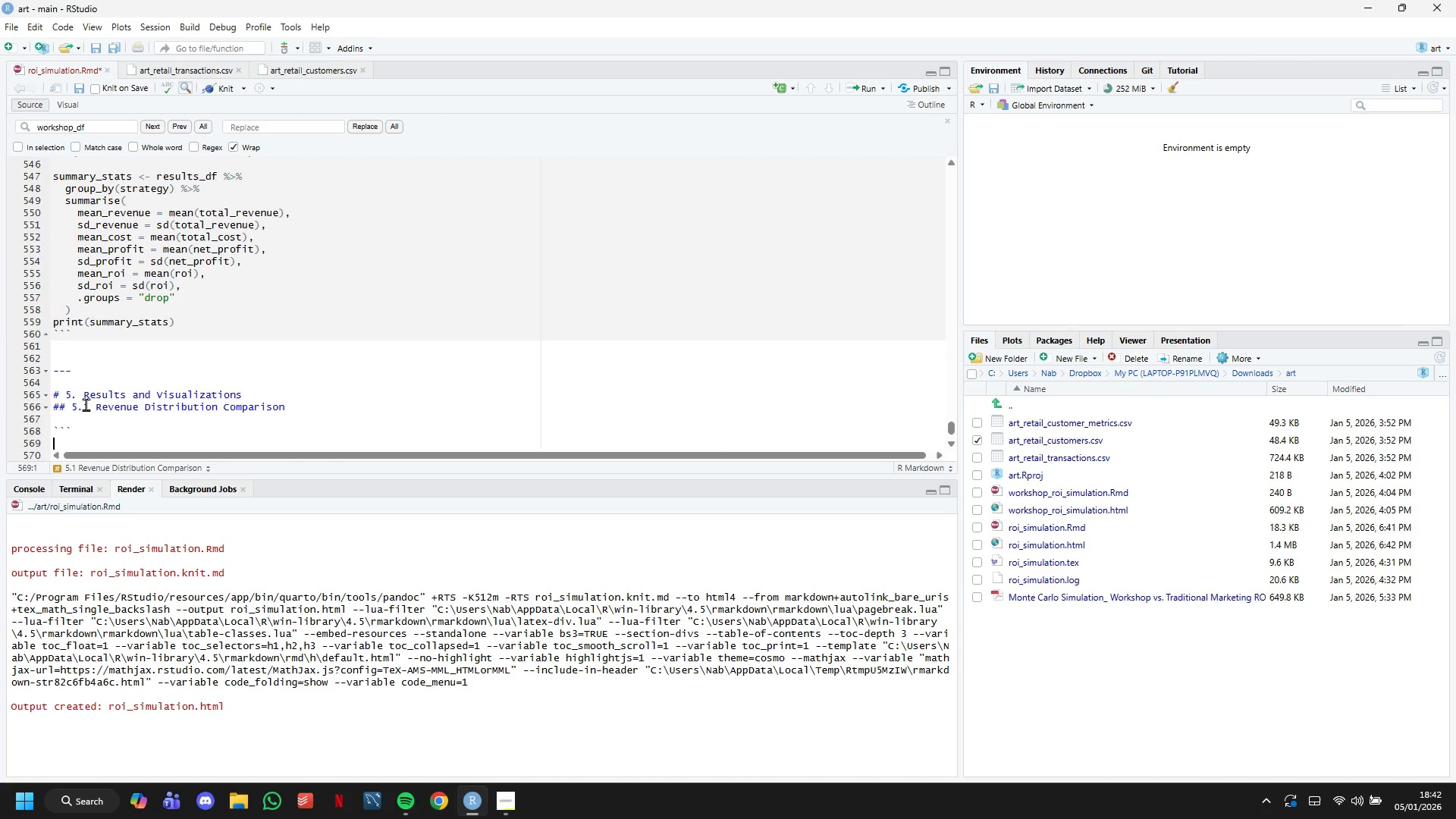 
key(Backquote)
 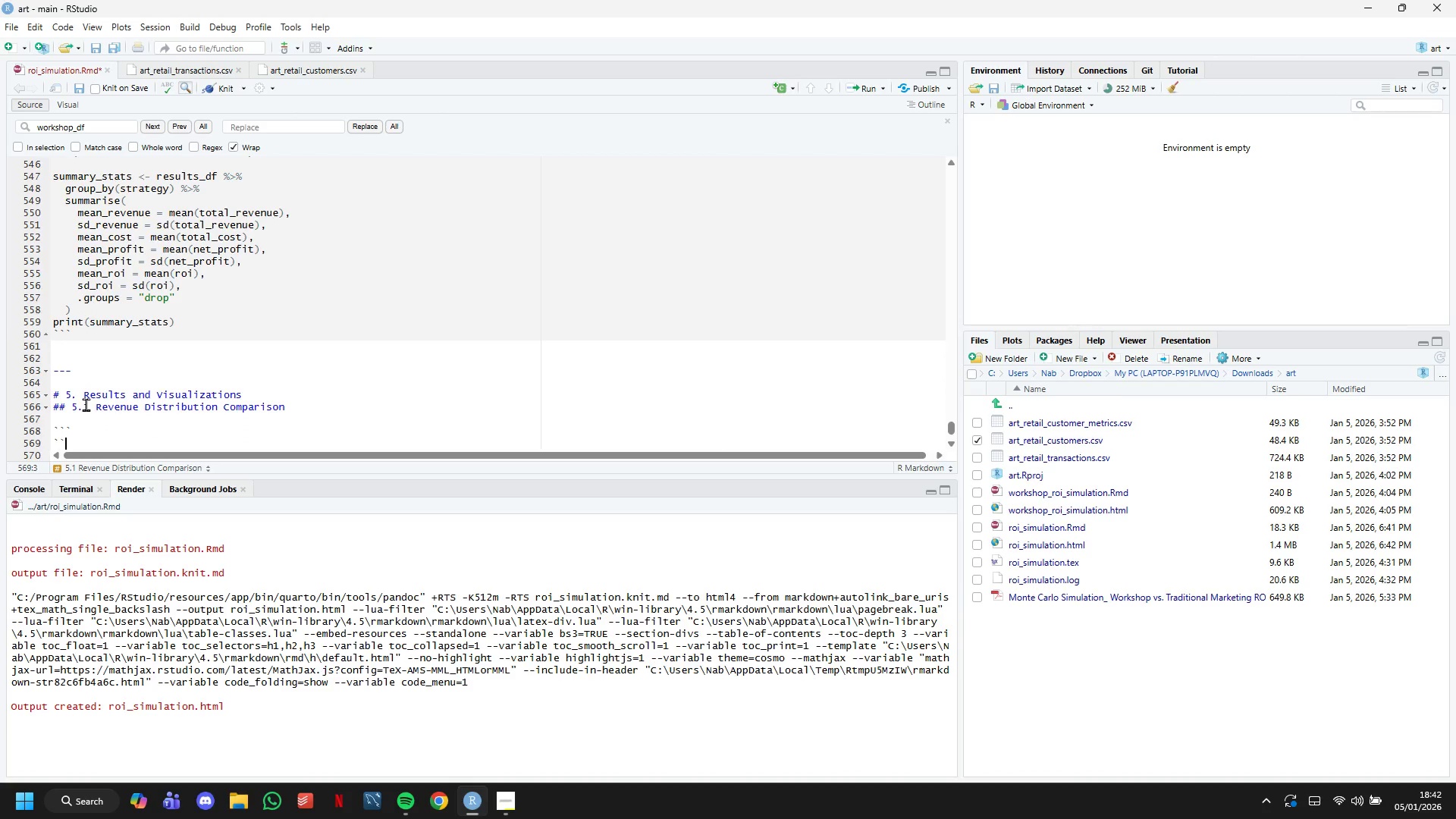 
key(Backquote)
 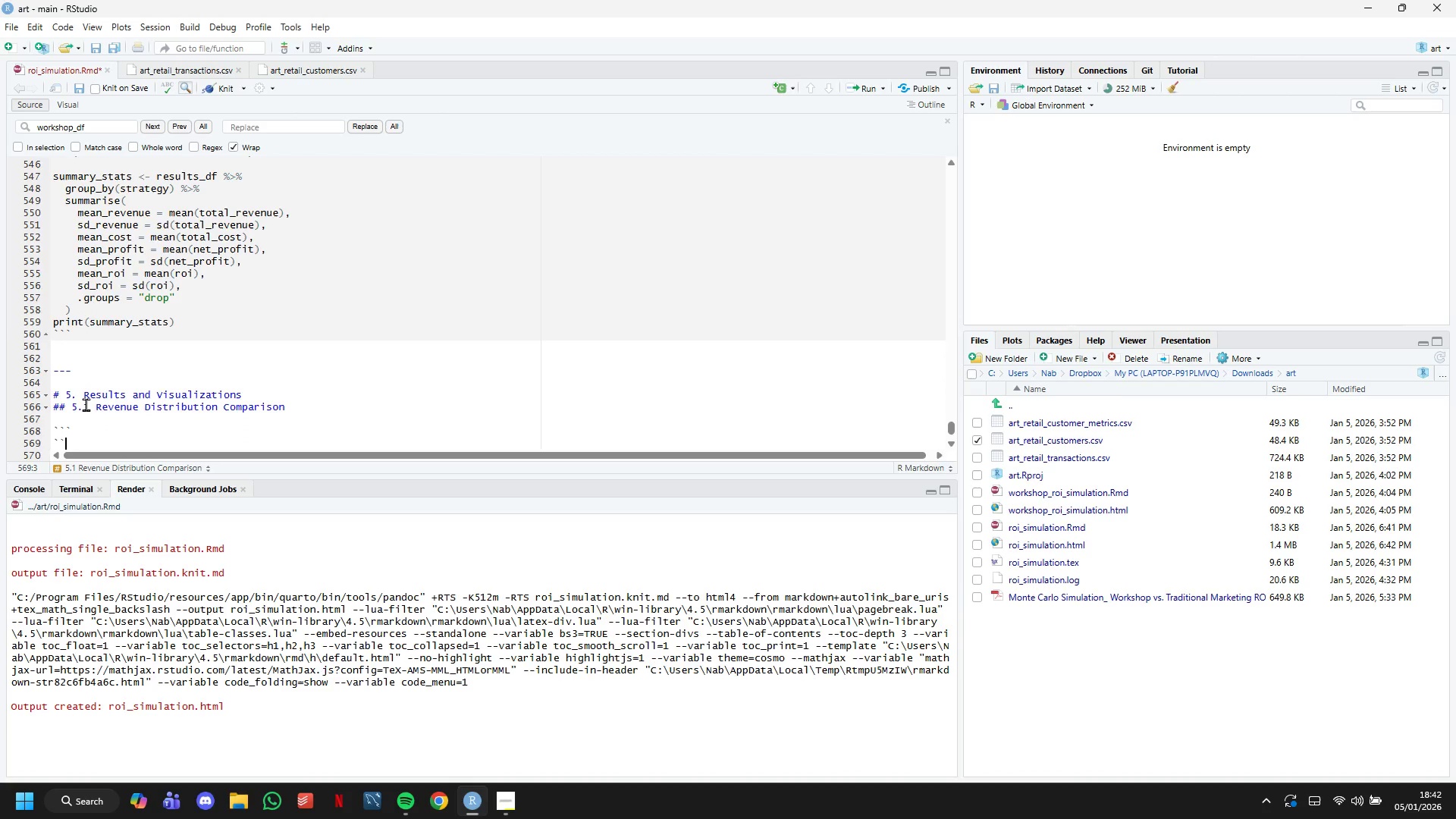 
key(Backquote)
 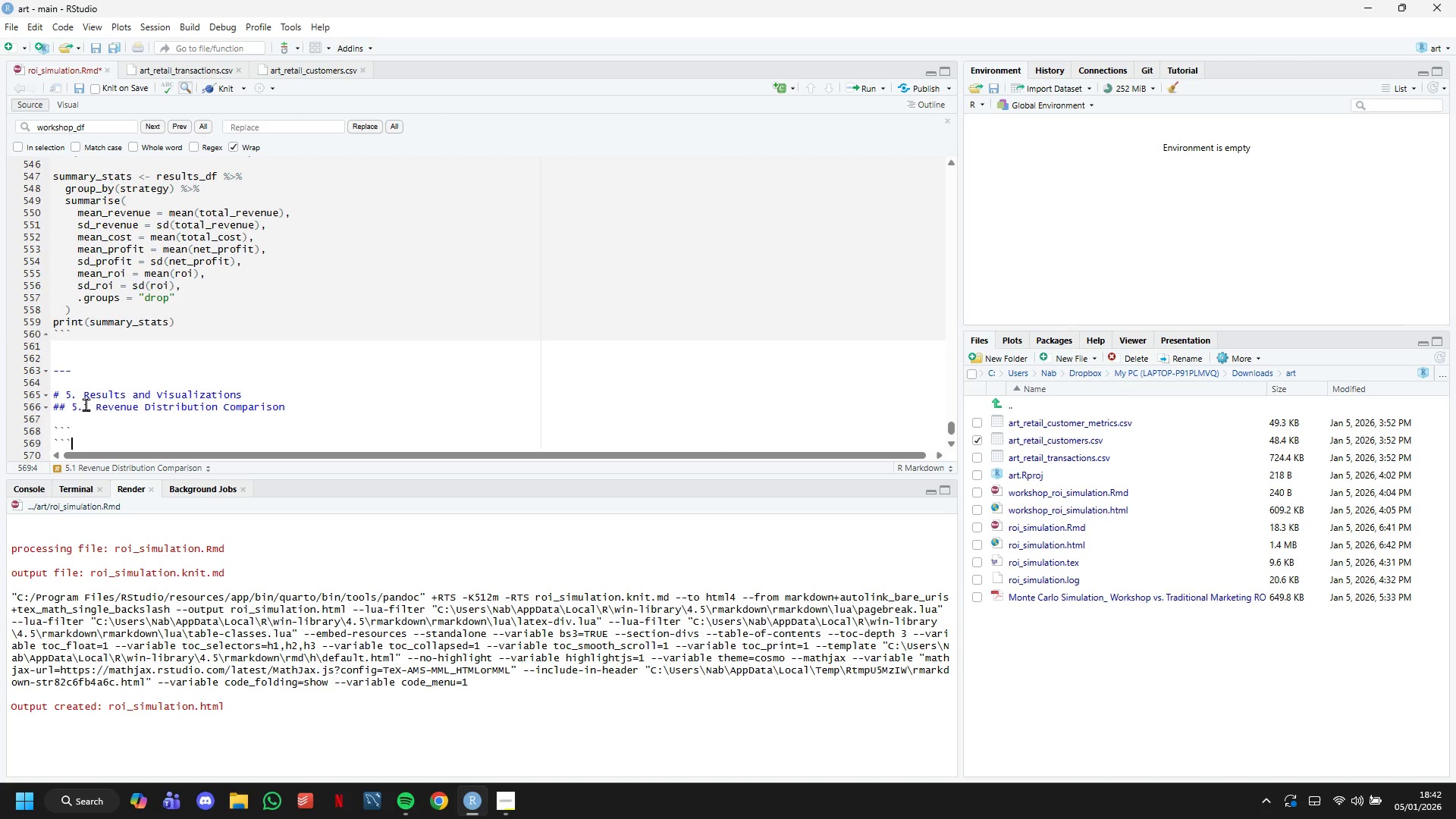 
key(ArrowUp)
 